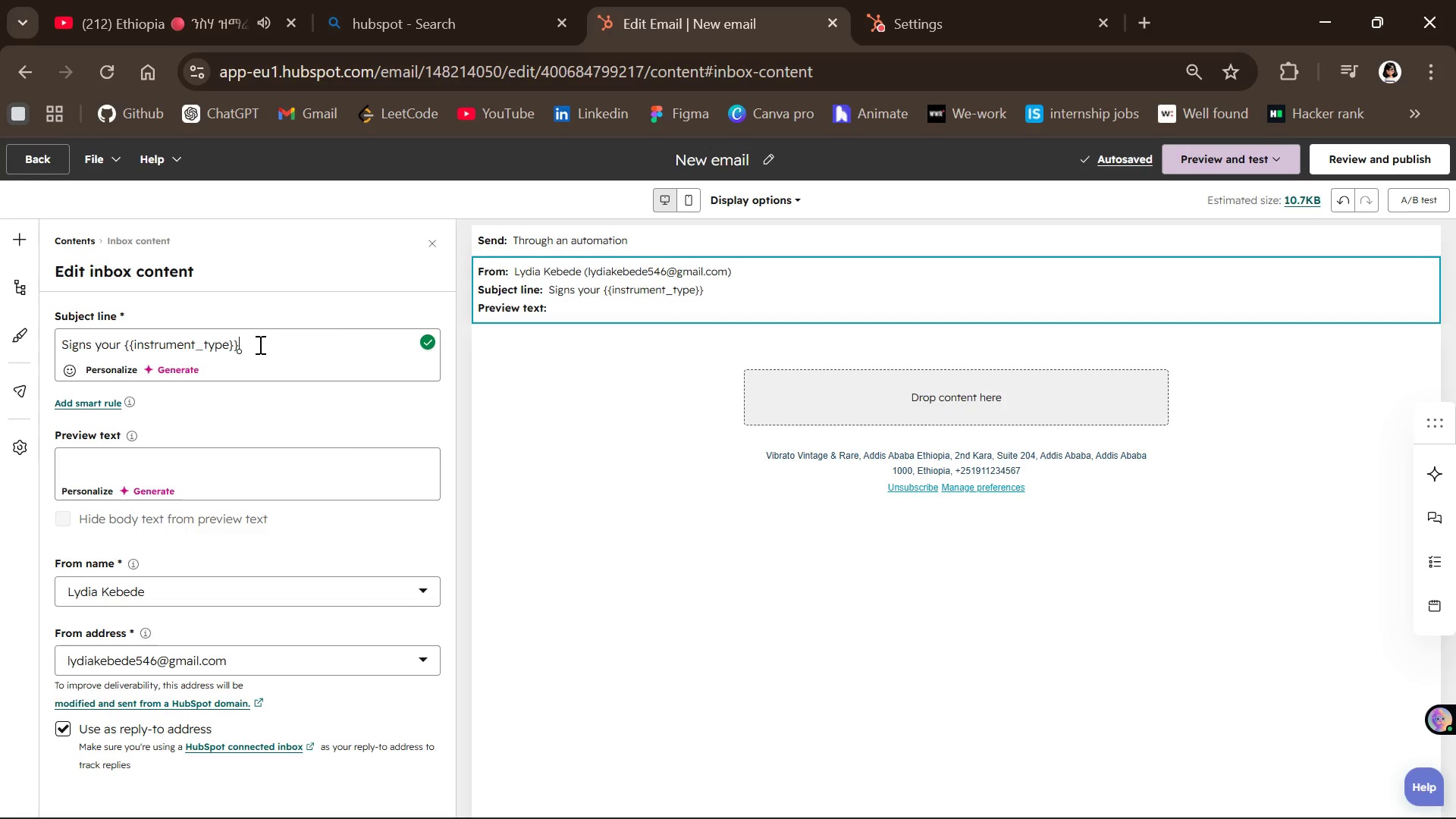 
type( needs maintenance.)
 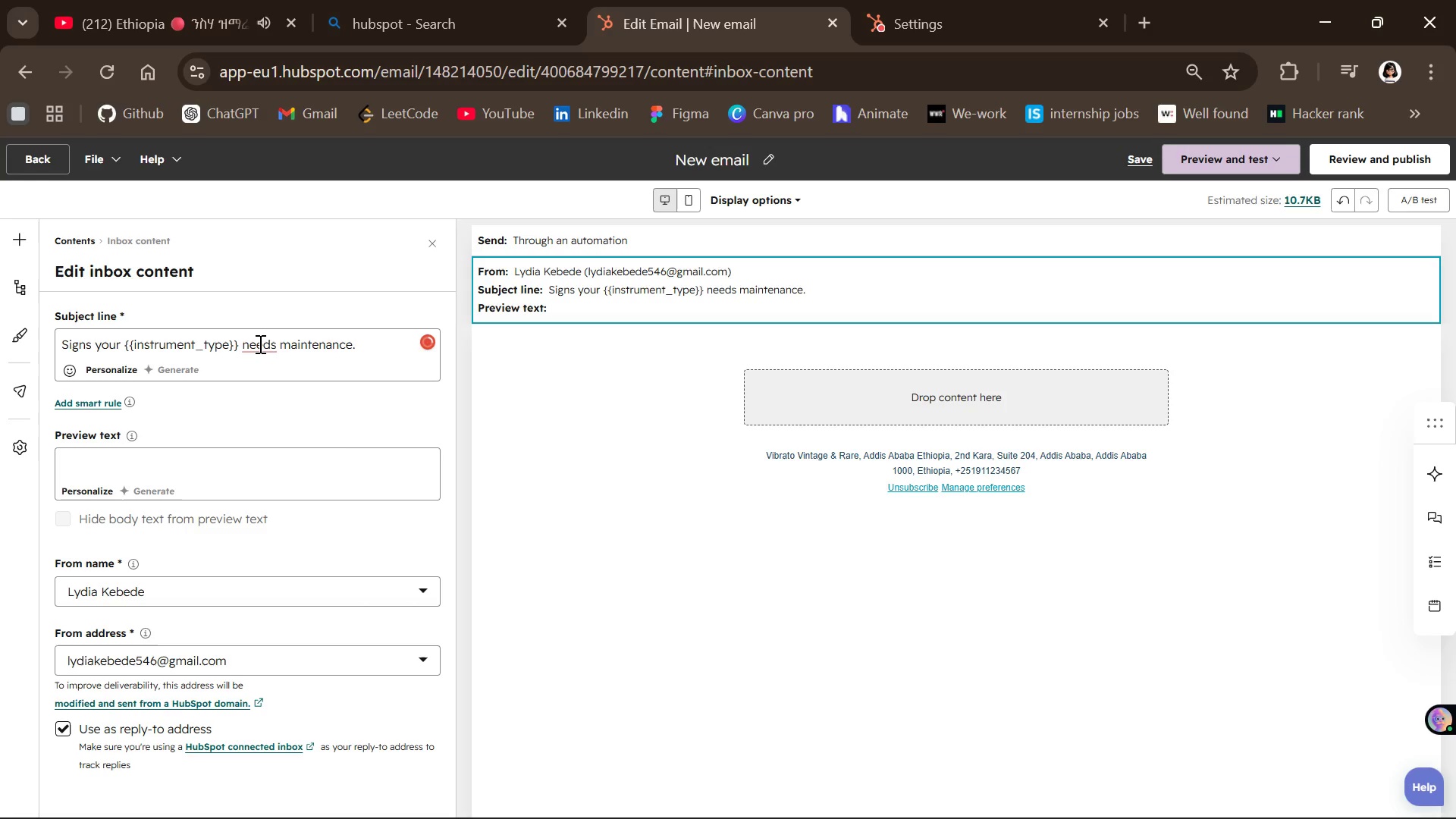 
left_click([259, 344])
 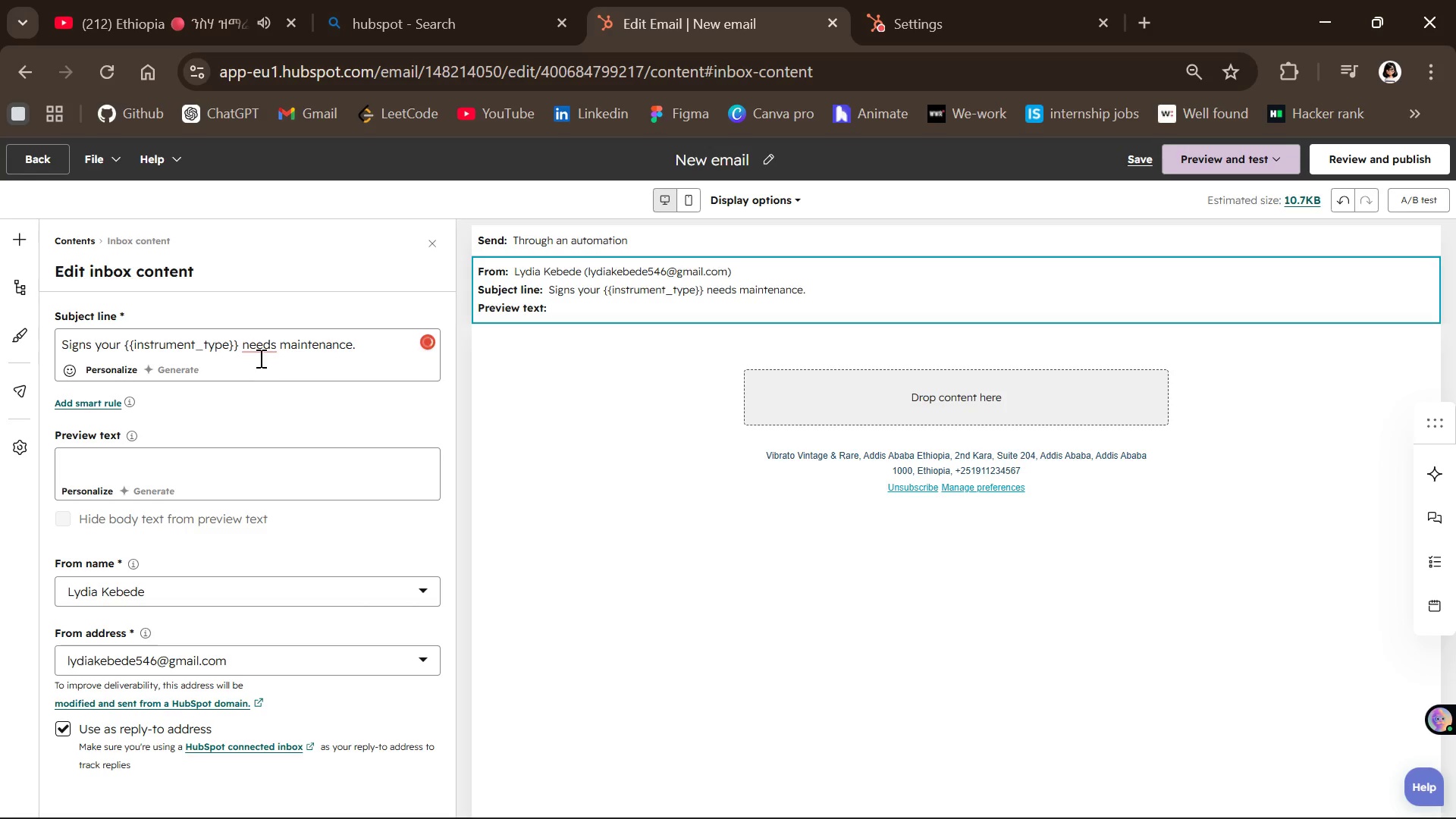 
mouse_move([274, 350])
 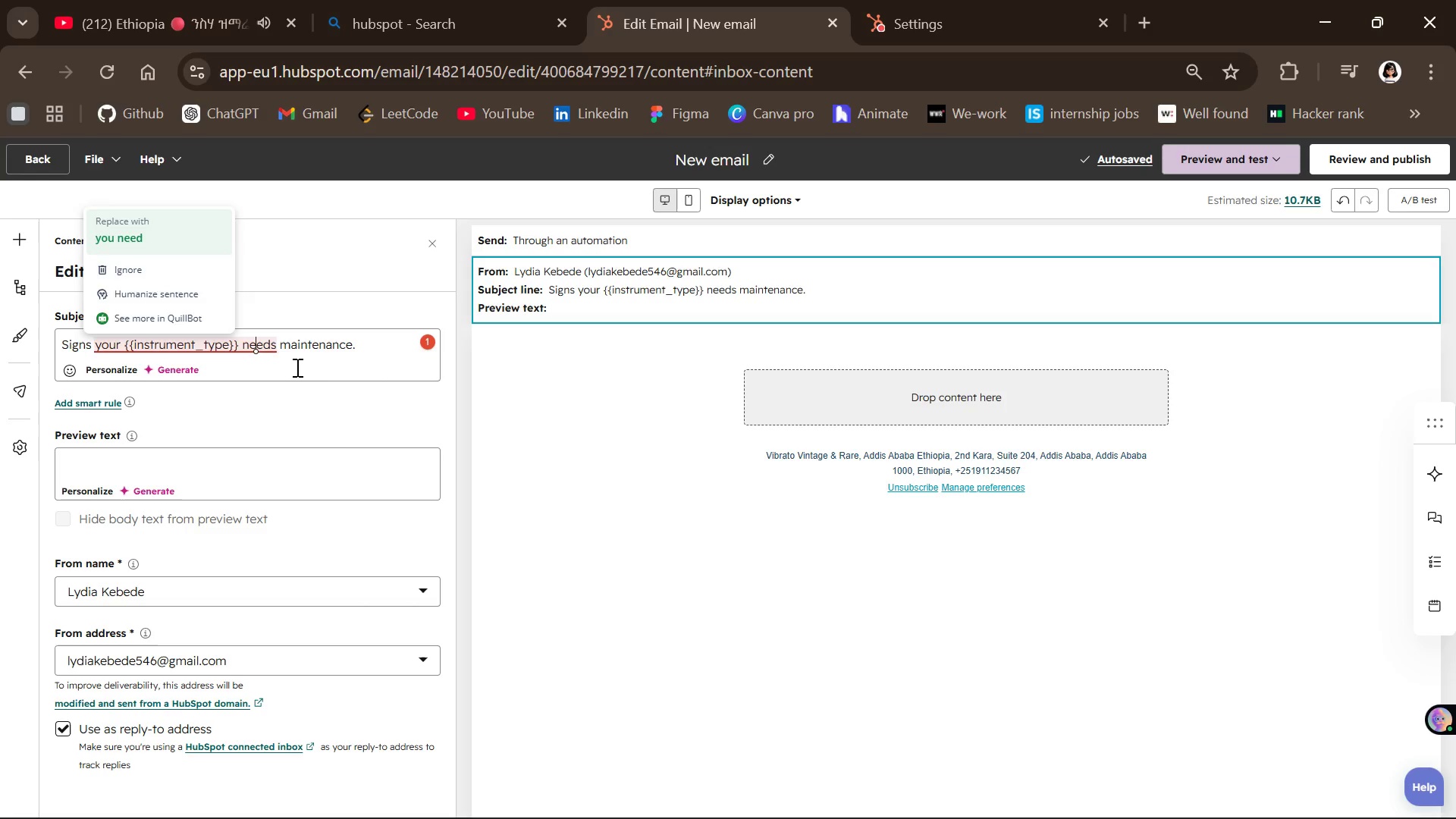 
left_click([296, 367])
 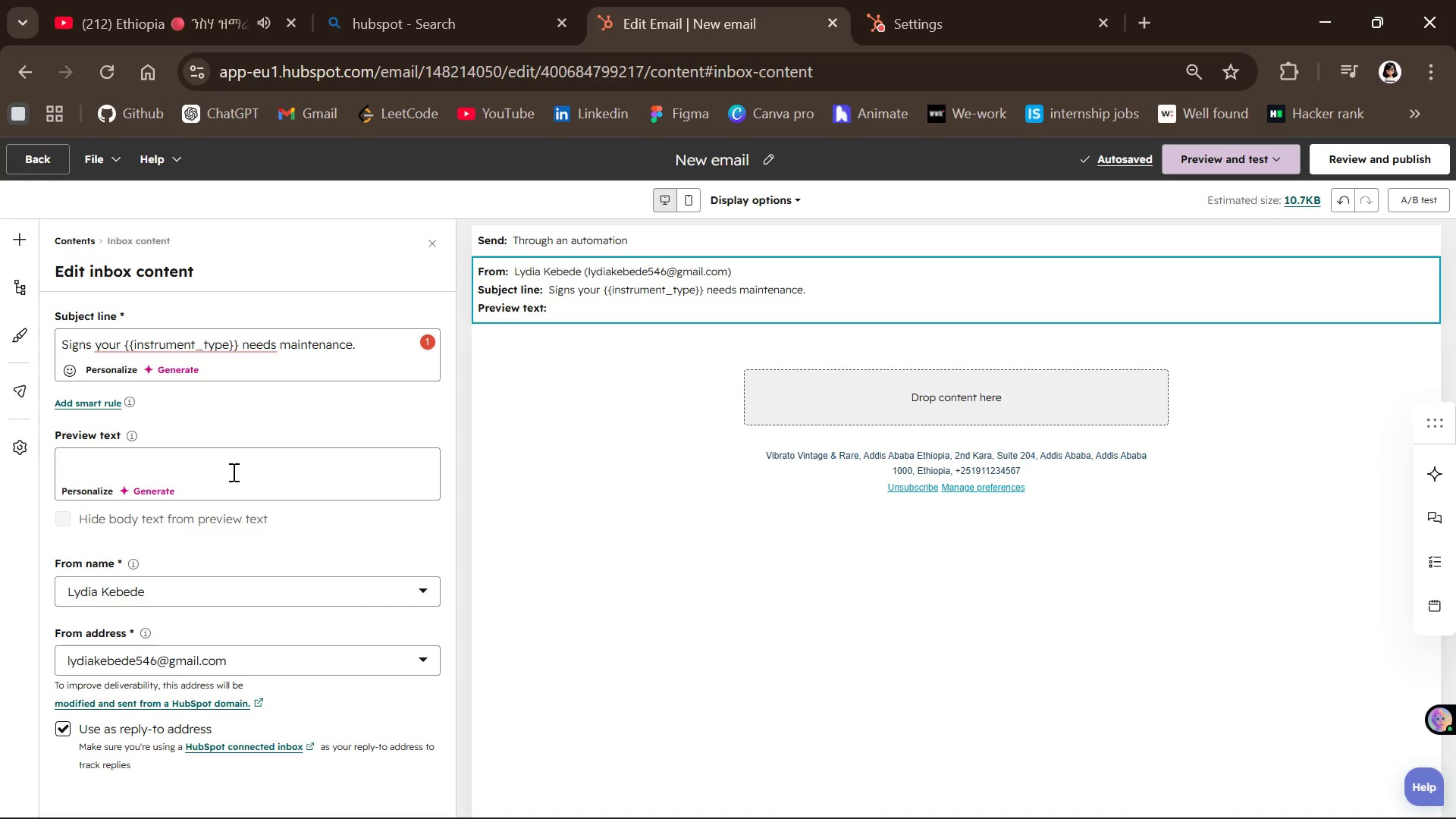 
left_click([232, 472])
 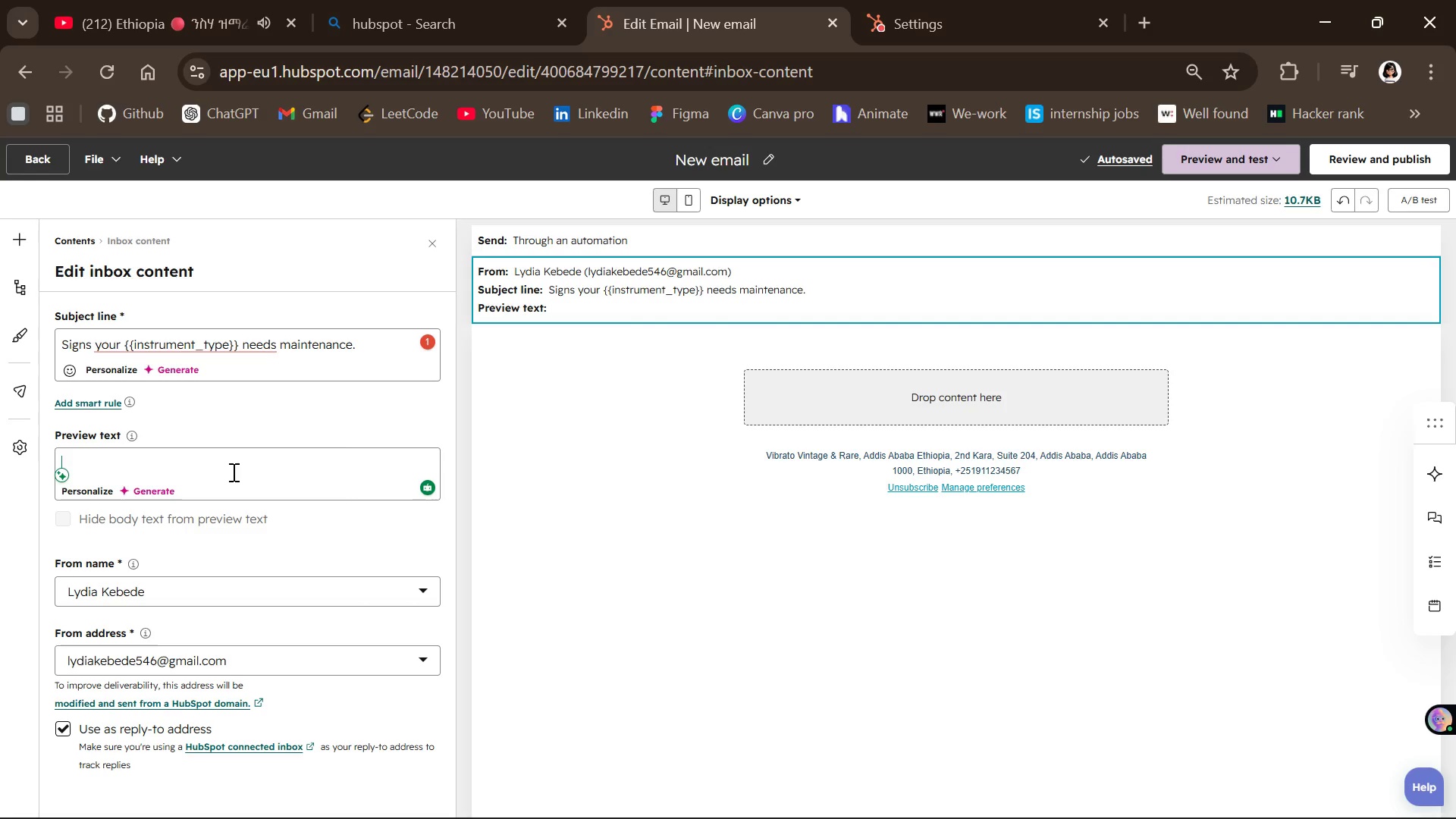 
type(Don'')
key(Backspace)
type(t ignore early e)
key(Backspace)
type(warning signs )
 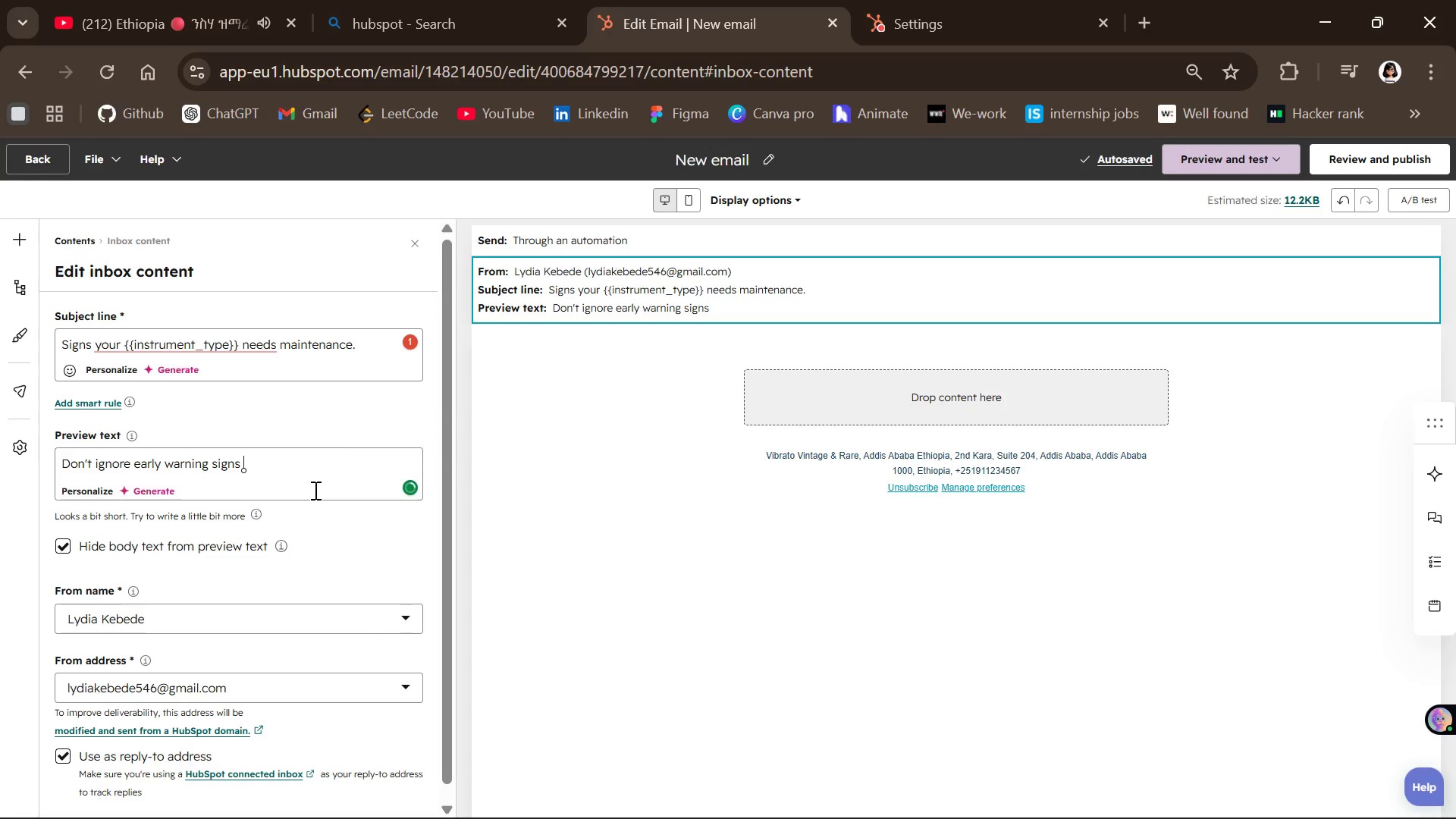 
key(Backspace)
 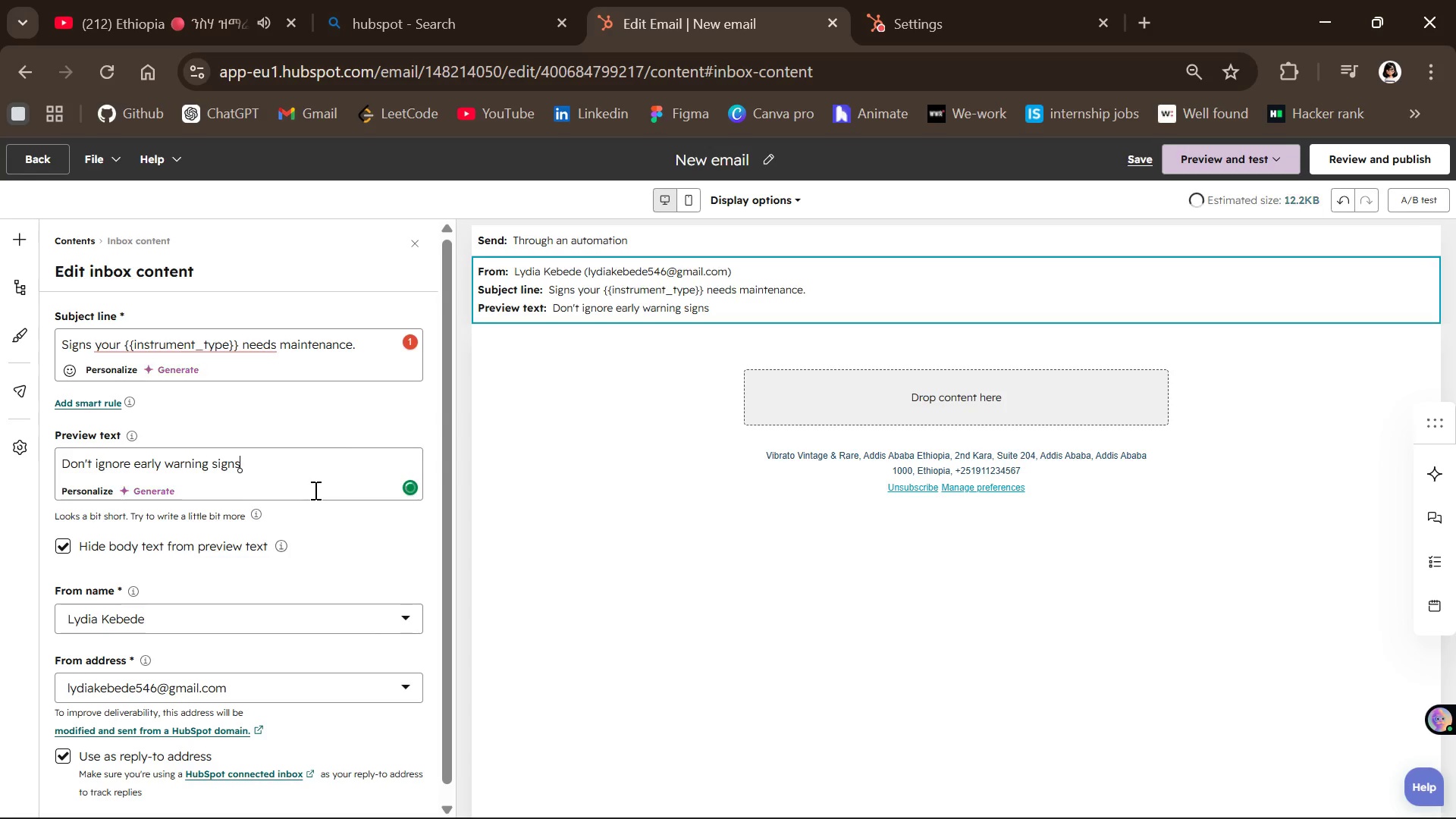 
key(Period)
 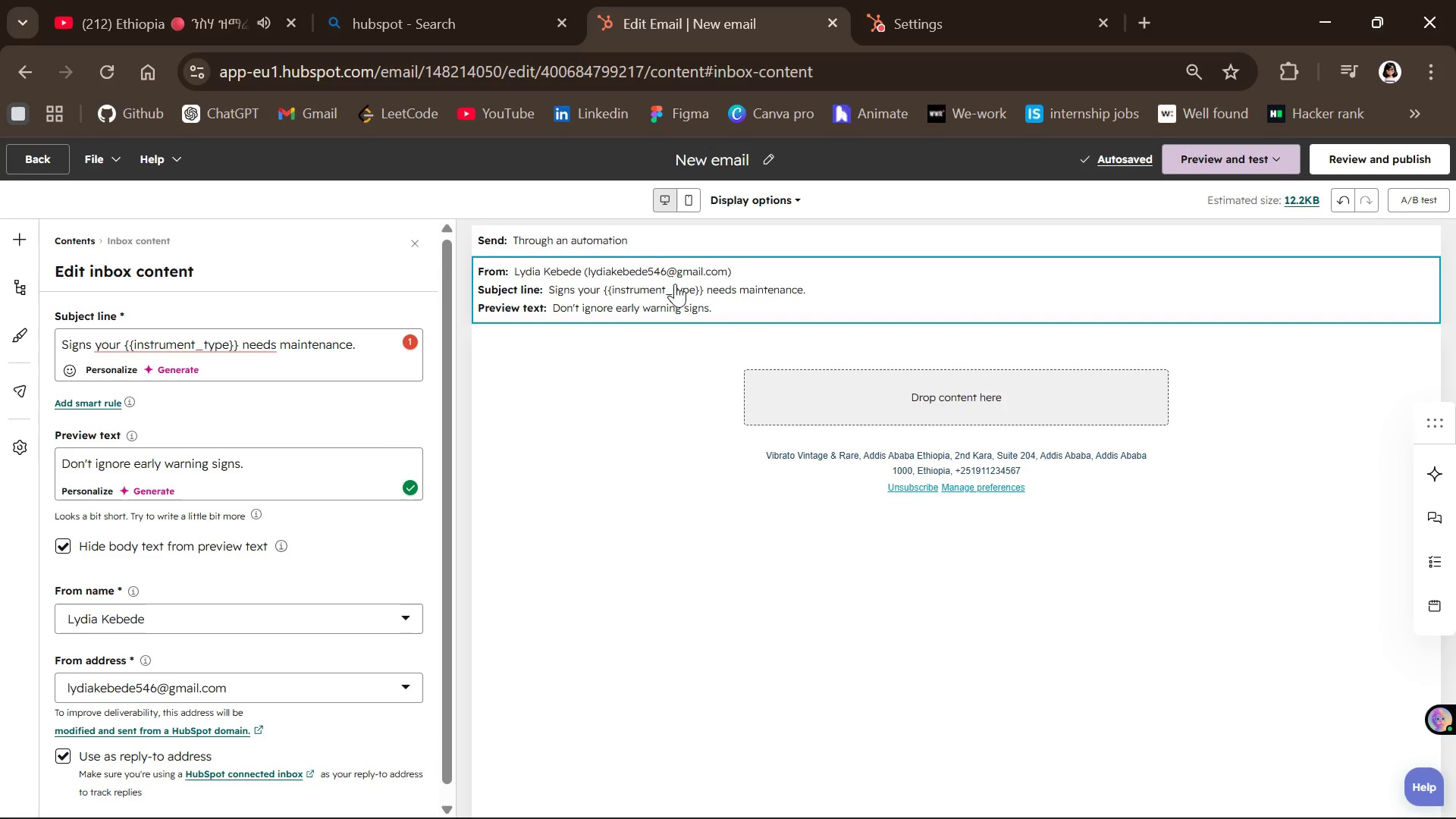 
wait(5.91)
 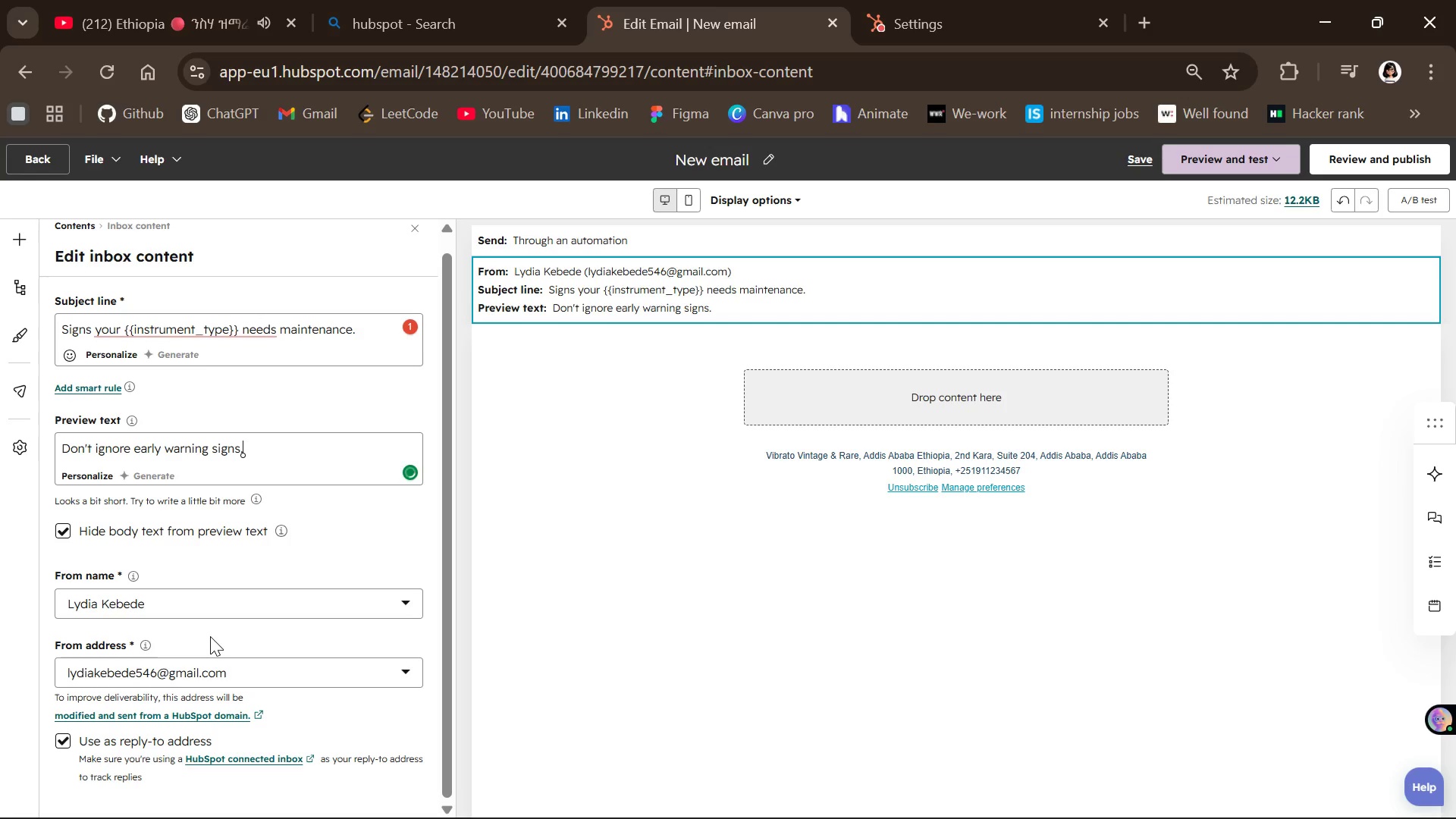 
left_click([24, 245])
 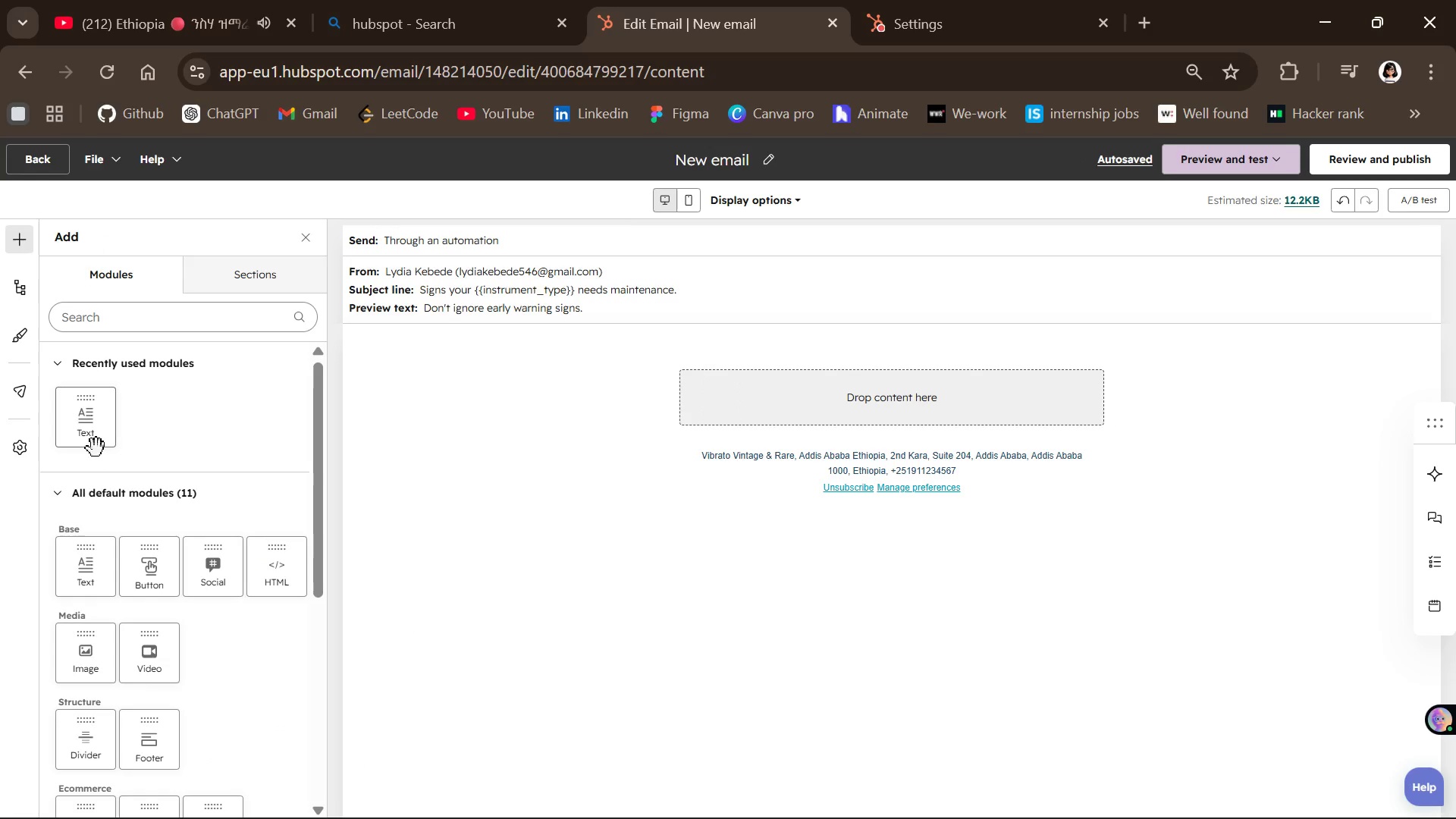 
left_click_drag(start_coordinate=[75, 410], to_coordinate=[835, 387])
 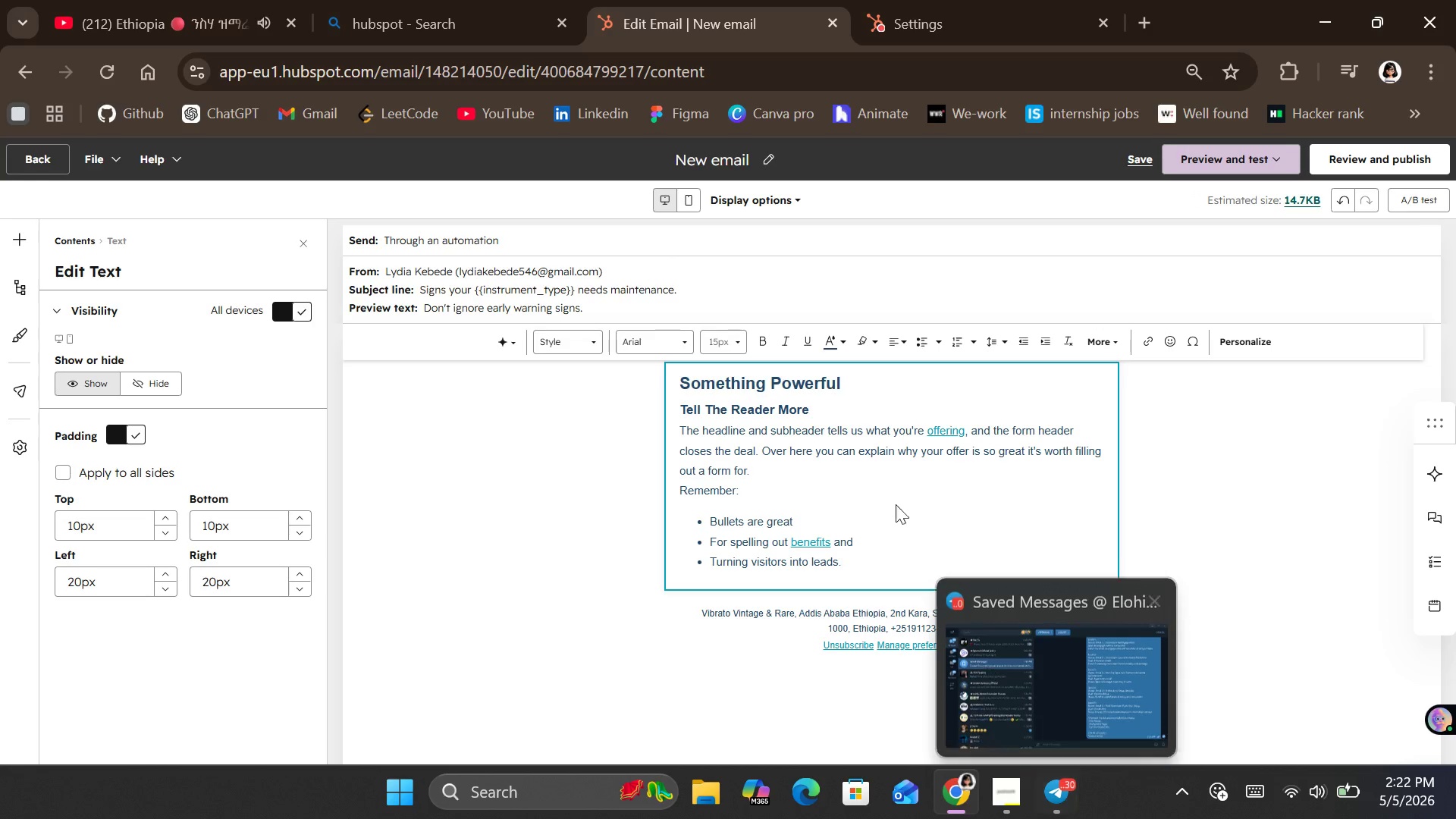 
left_click([846, 518])
 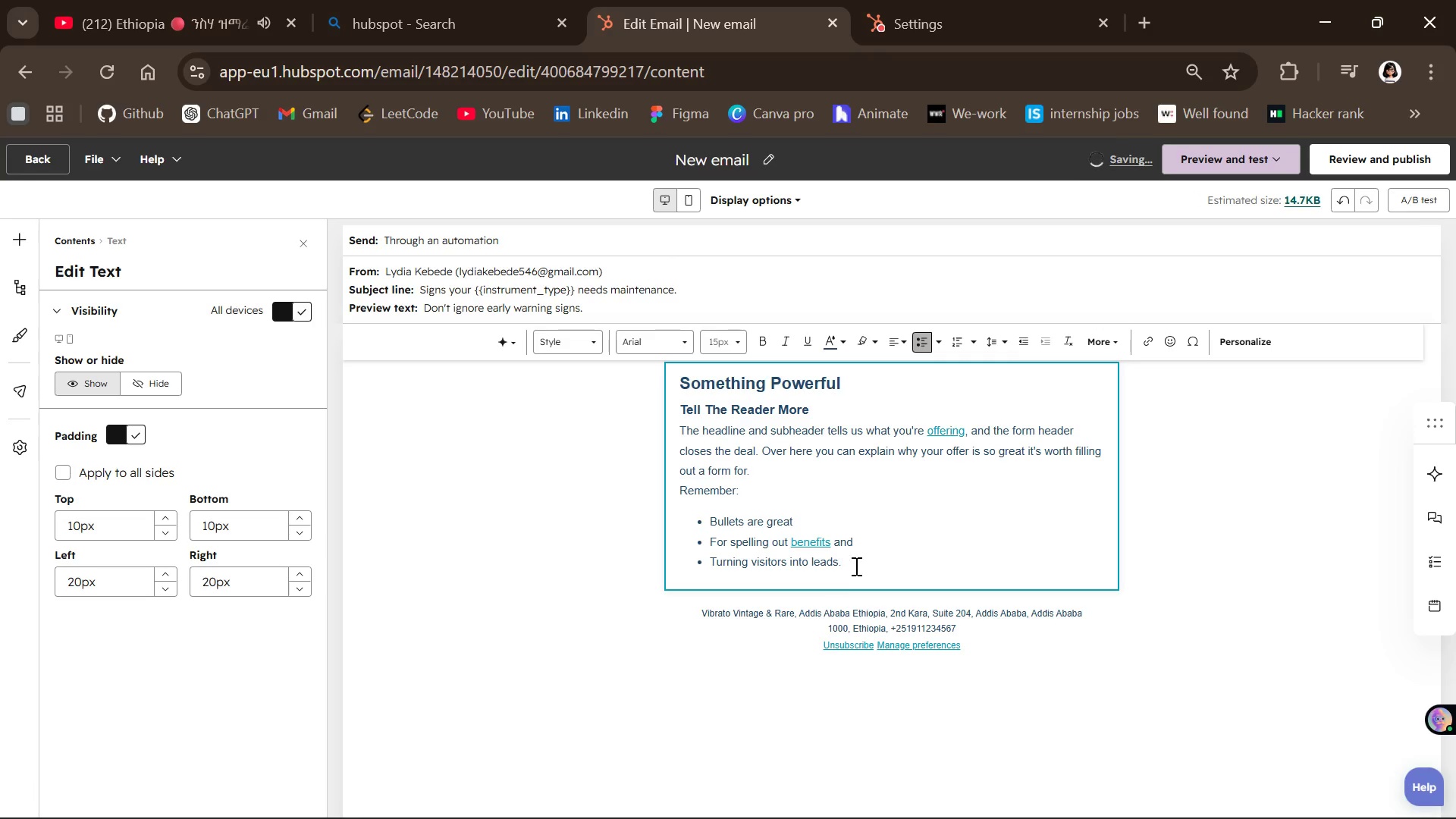 
left_click_drag(start_coordinate=[854, 565], to_coordinate=[686, 370])
 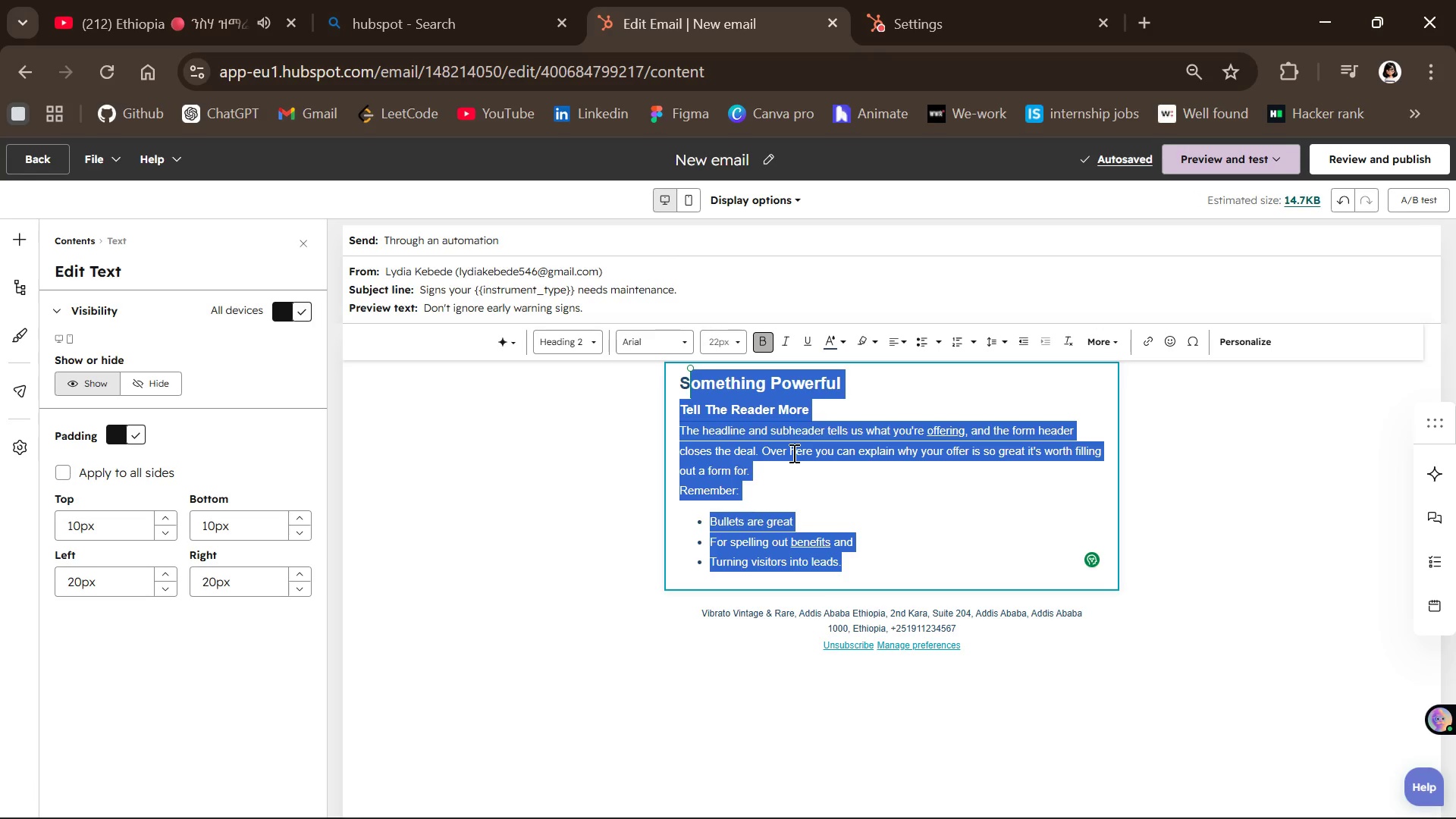 
key(Backspace)
 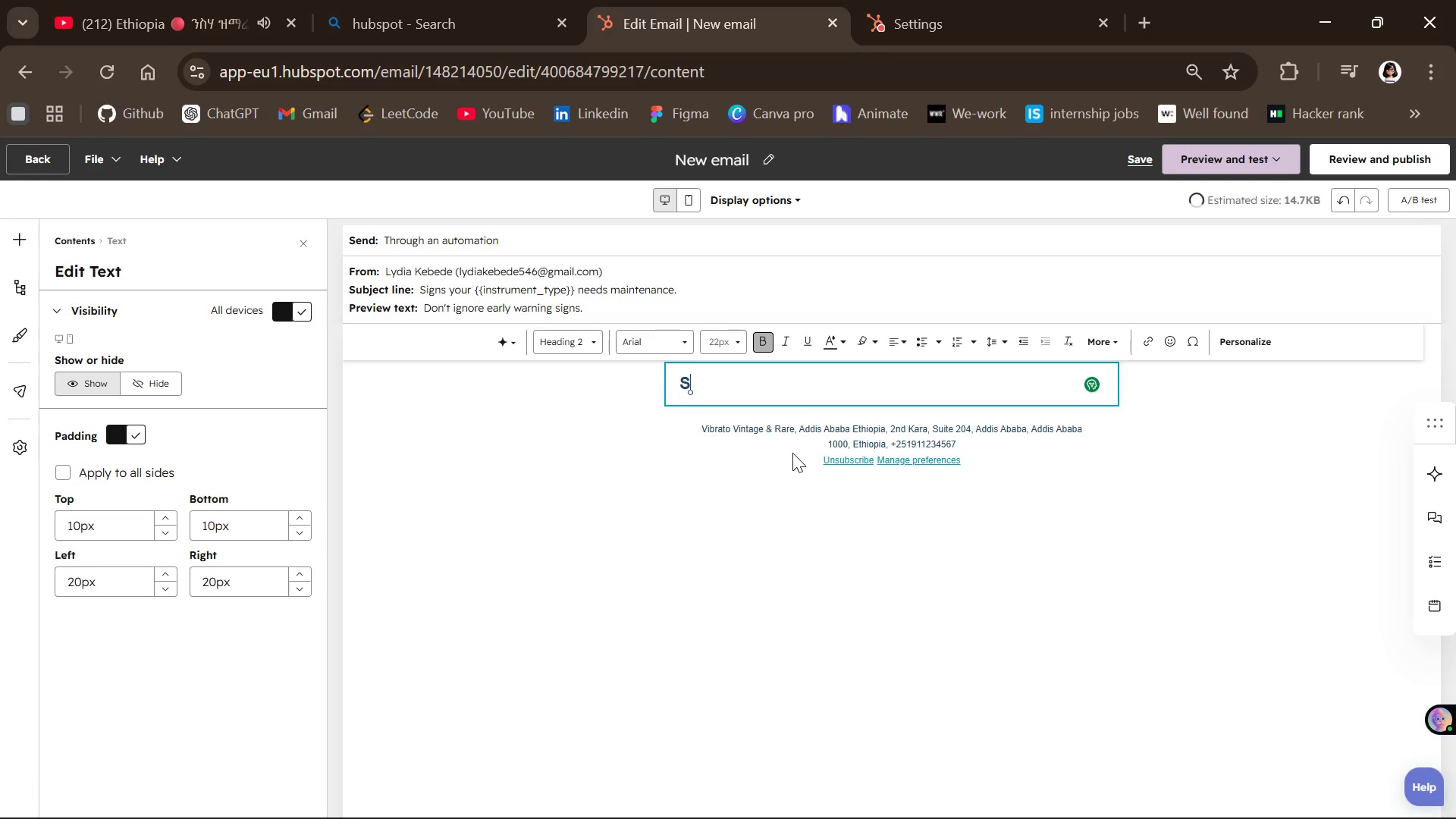 
key(Backspace)
 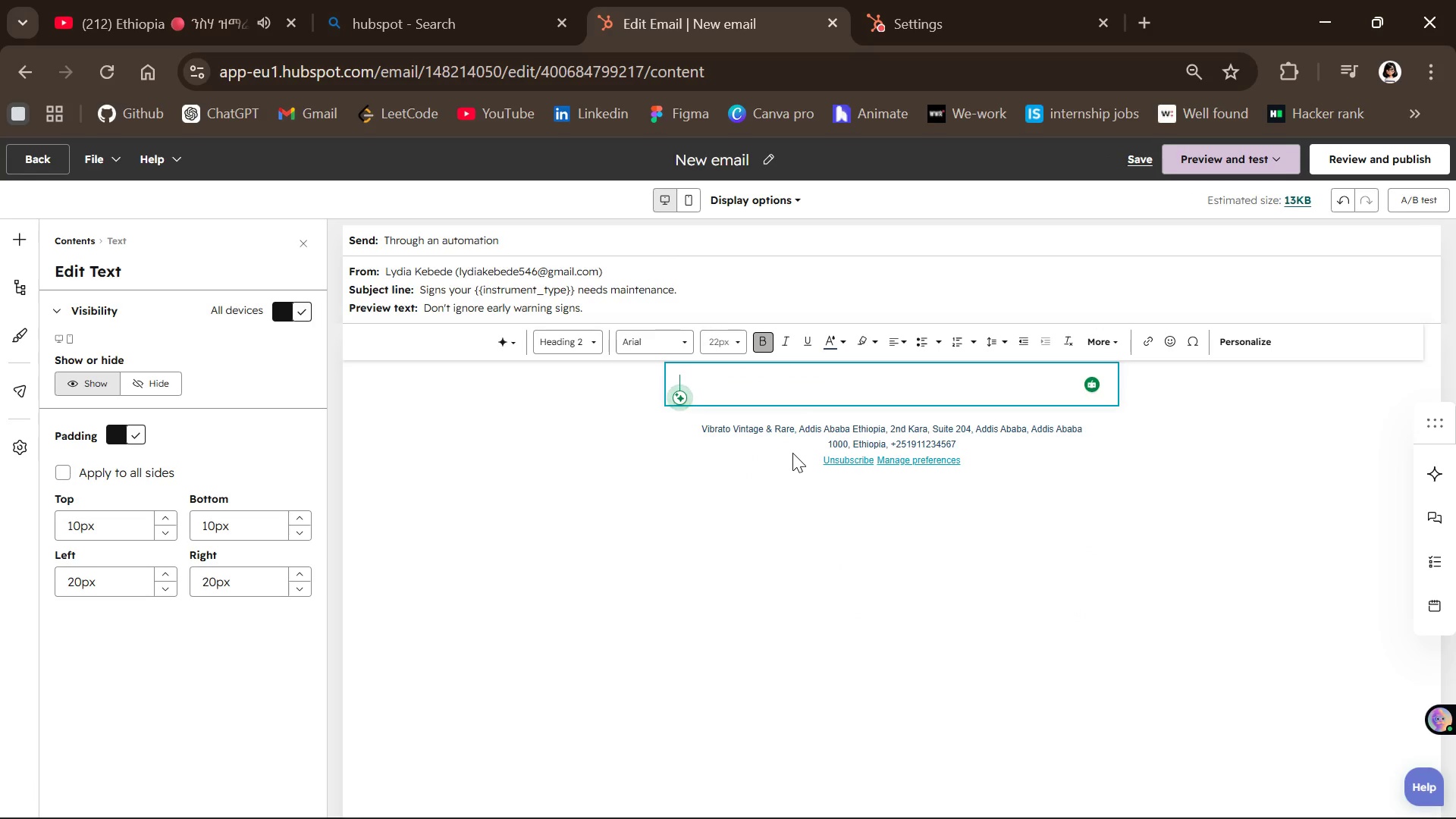 
key(CapsLock)
 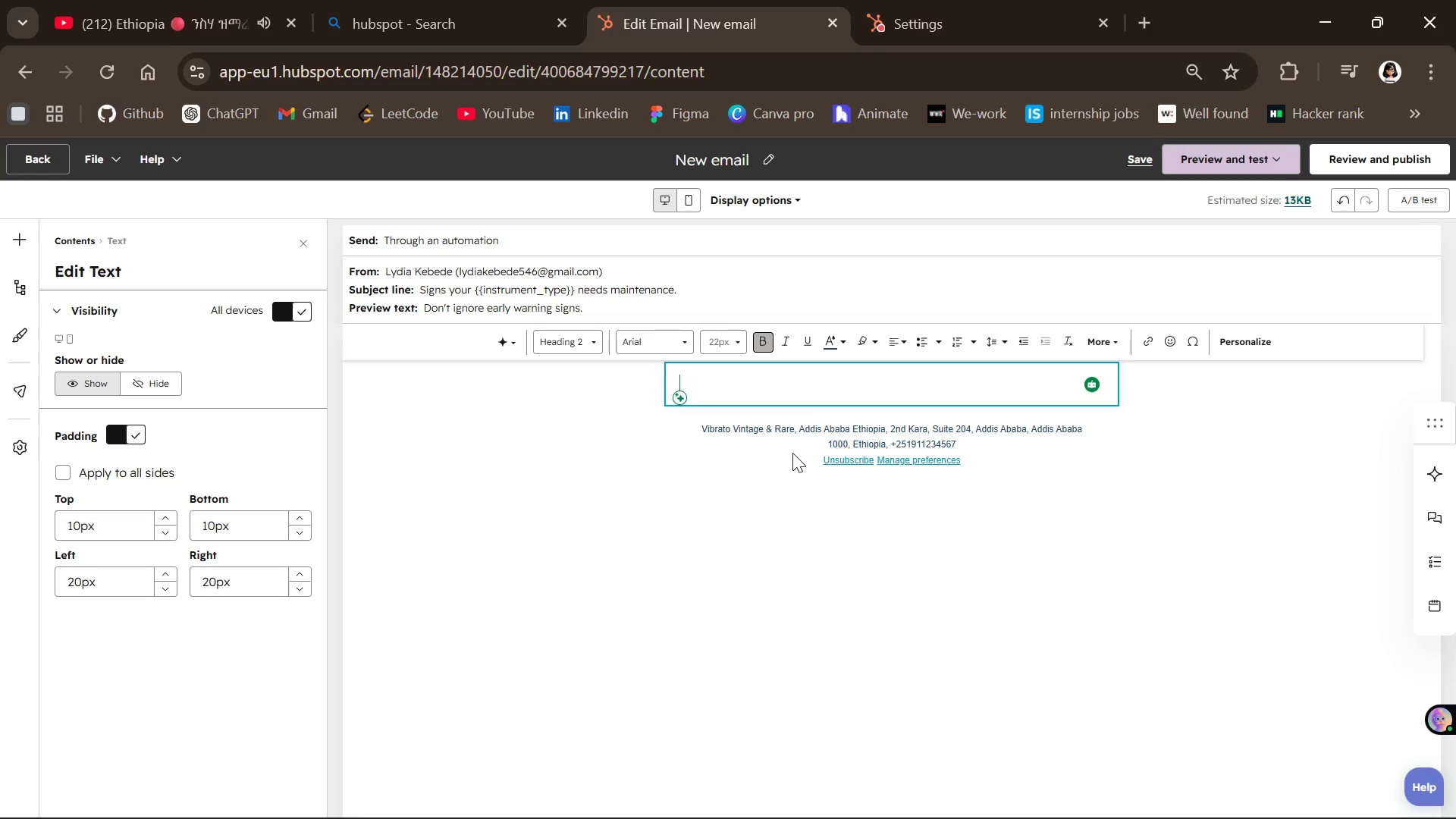 
key(H)
 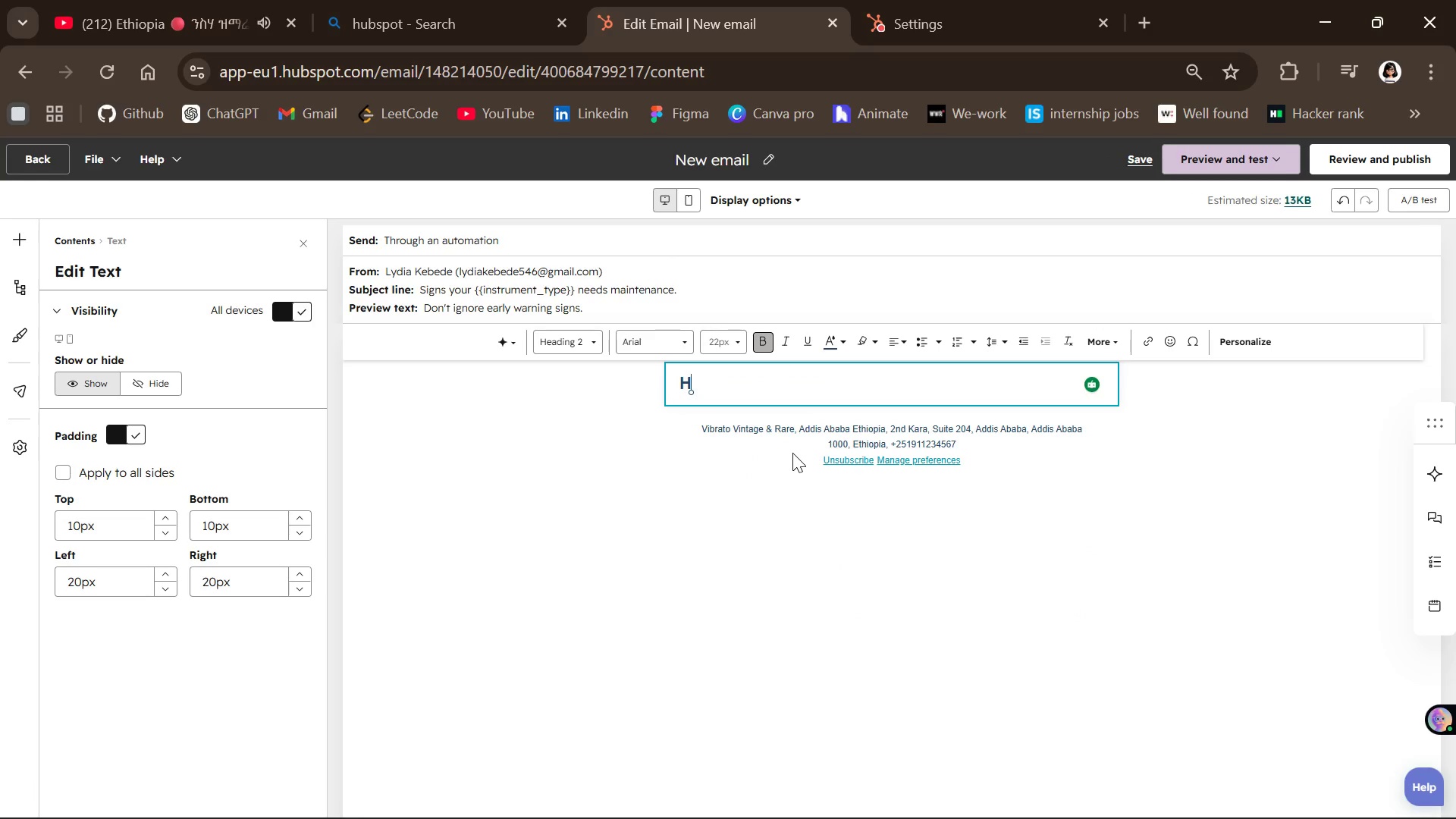 
key(CapsLock)
 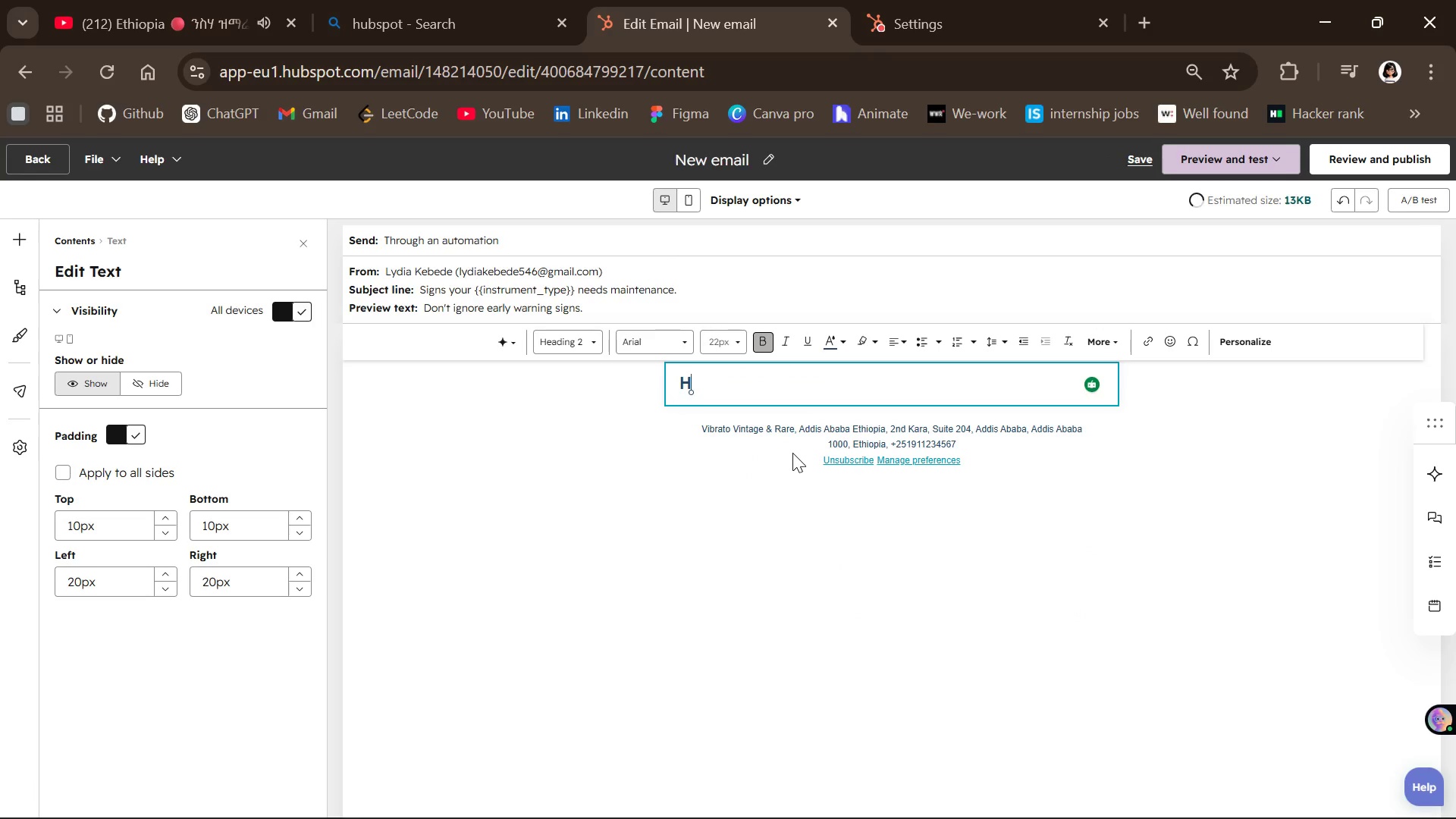 
key(I)
 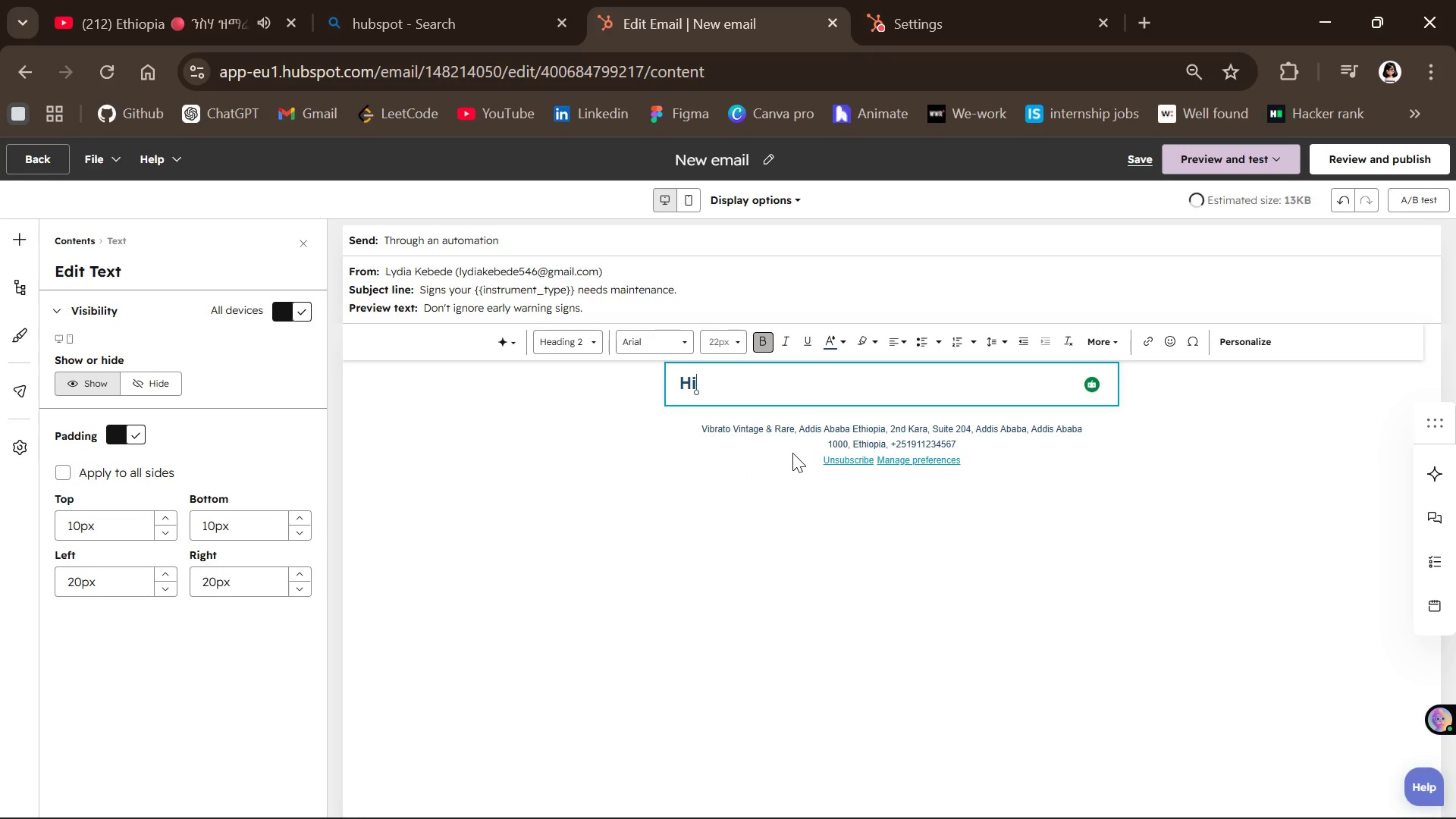 
key(Space)
 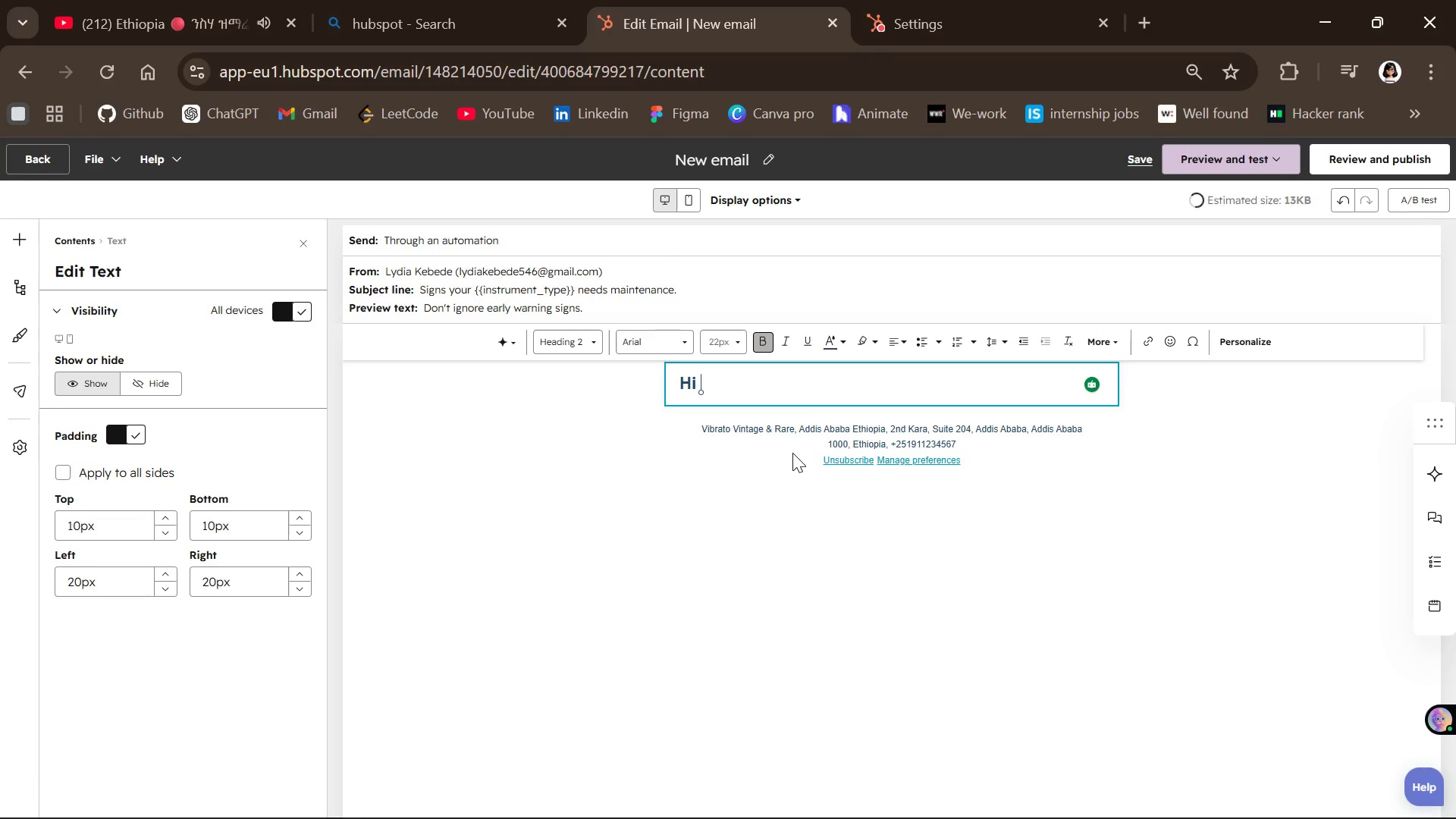 
key(Shift+BracketLeft)
 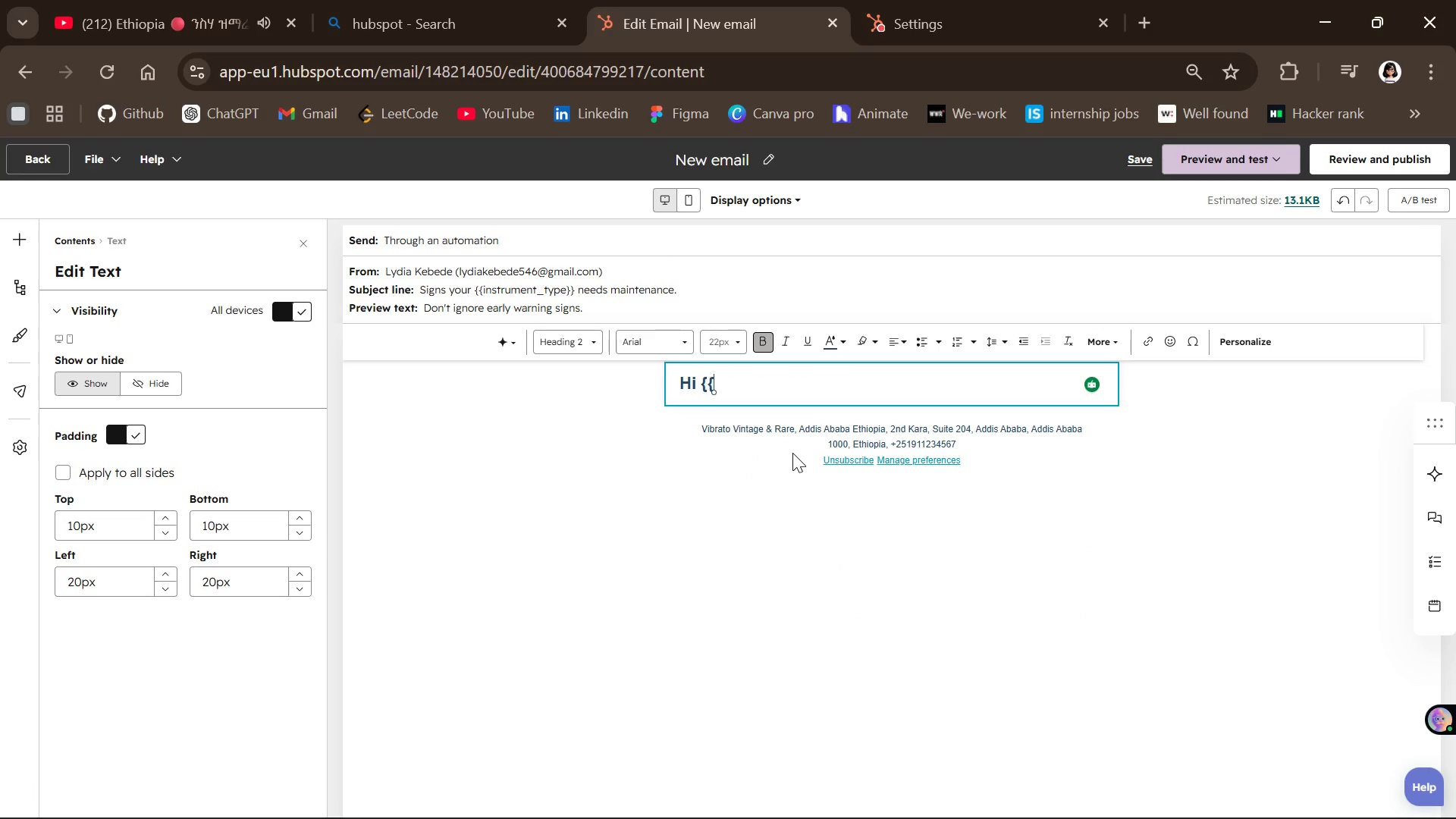 
key(Shift+BracketLeft)
 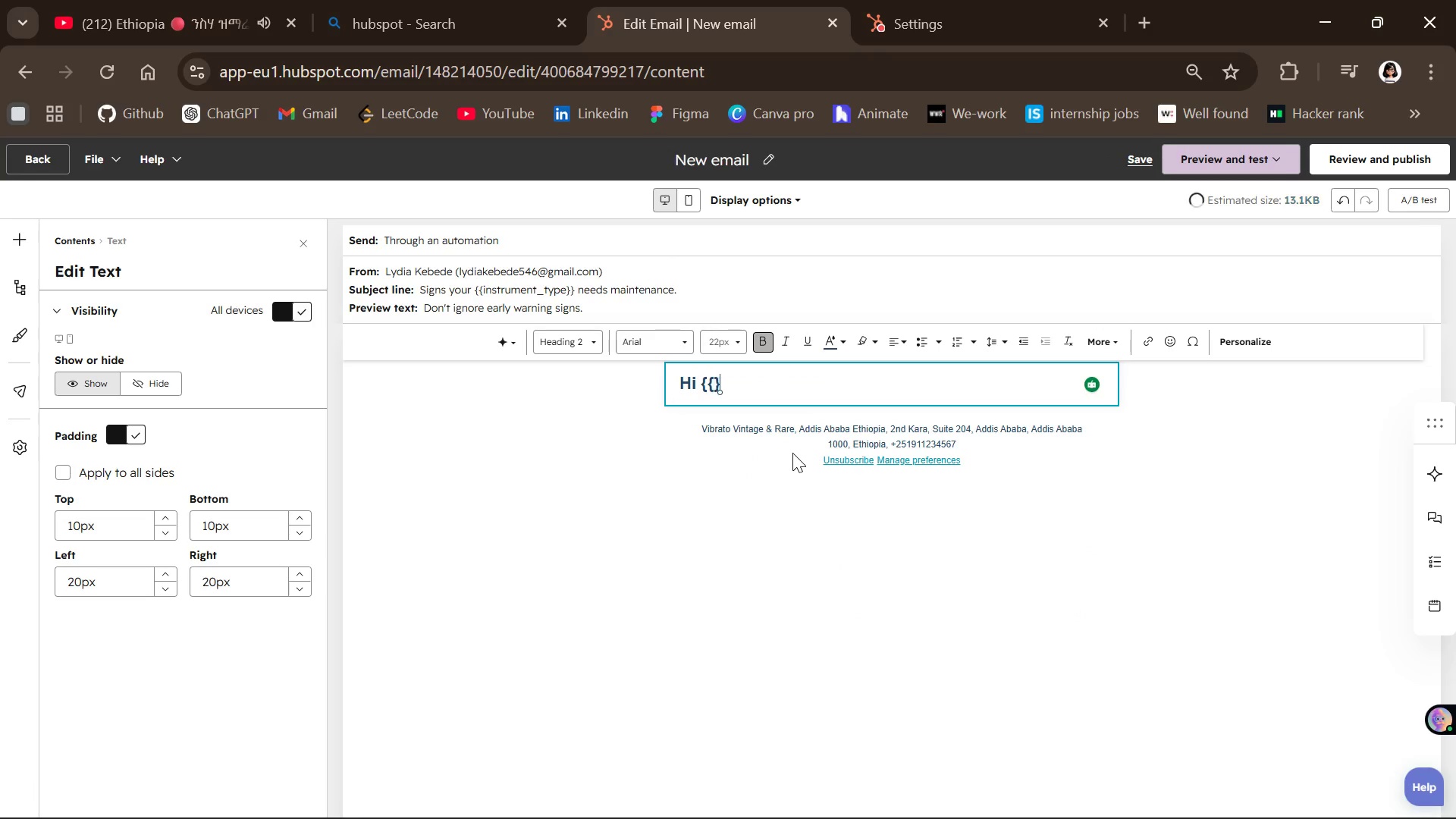 
key(Shift+BracketRight)
 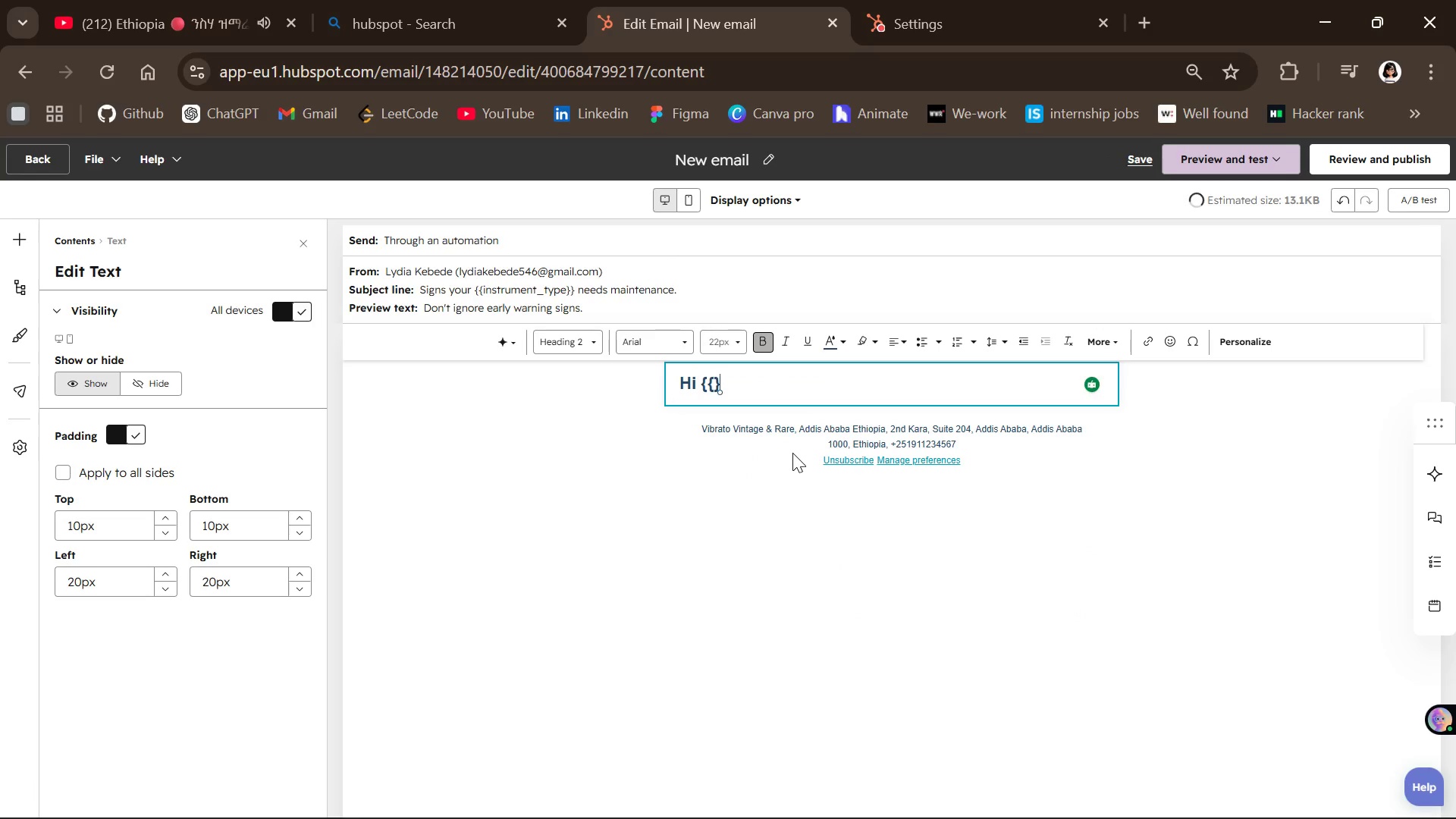 
key(Shift+BracketRight)
 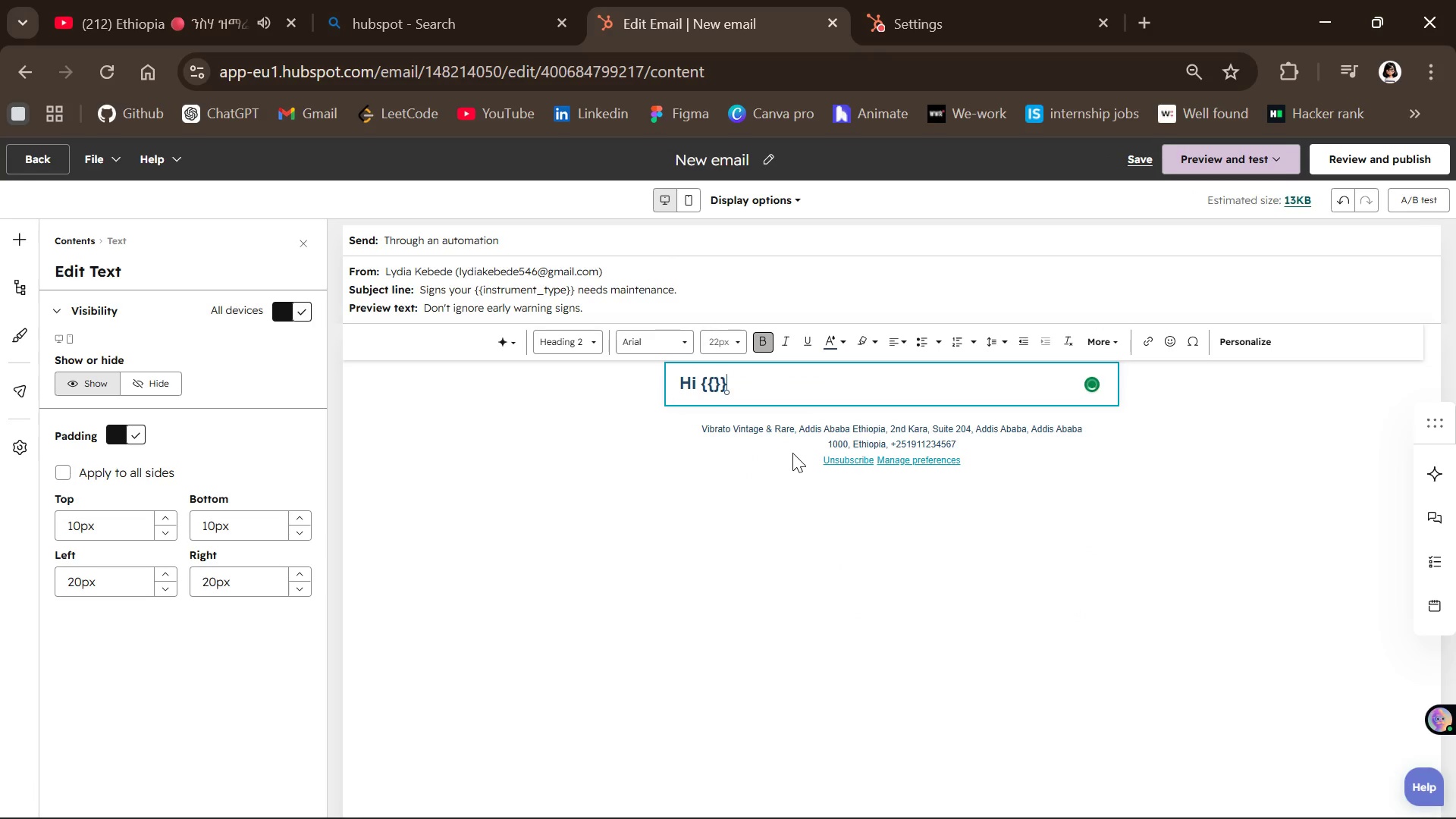 
key(ArrowLeft)
 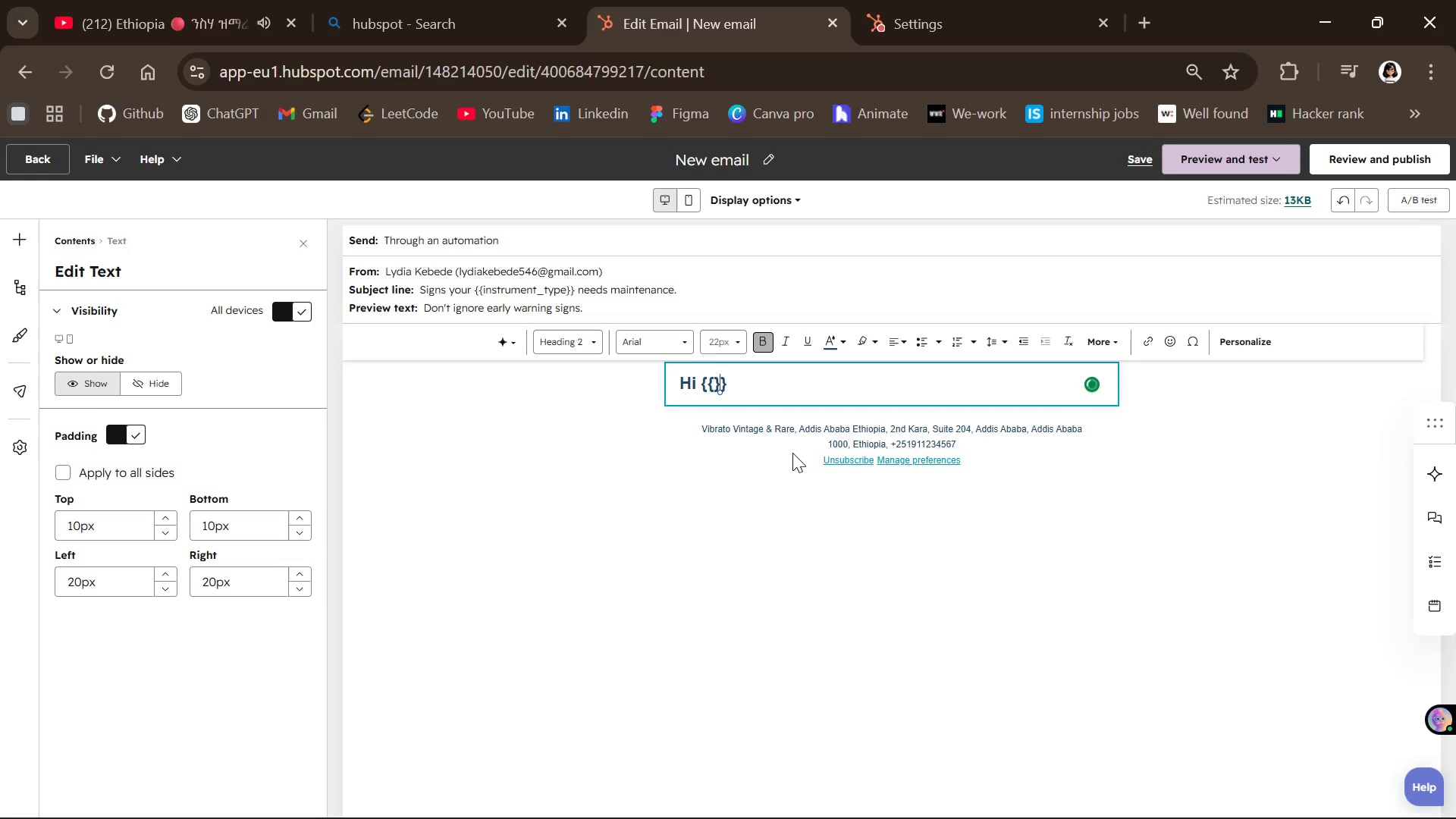 
key(ArrowLeft)
 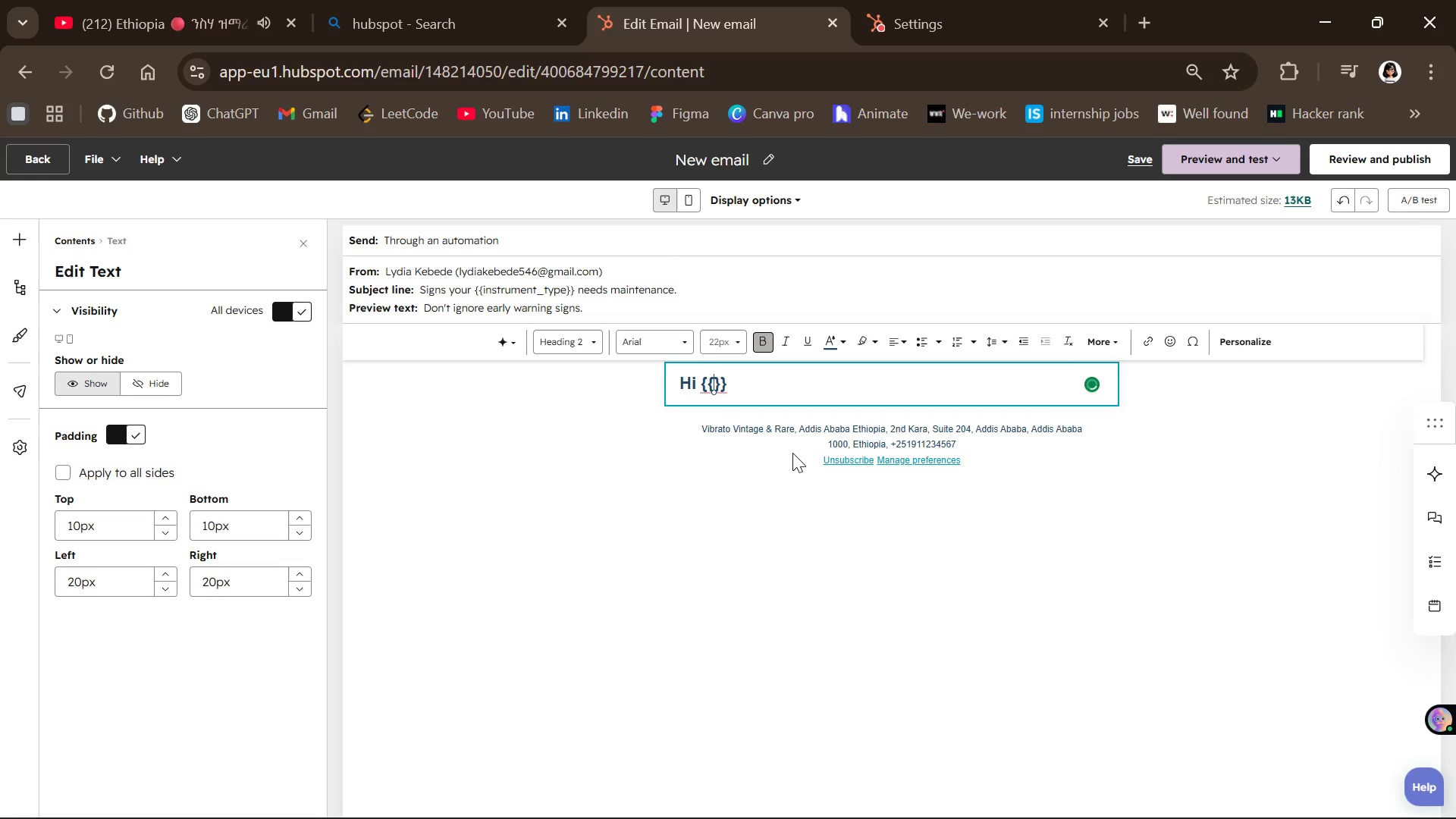 
type(first)
 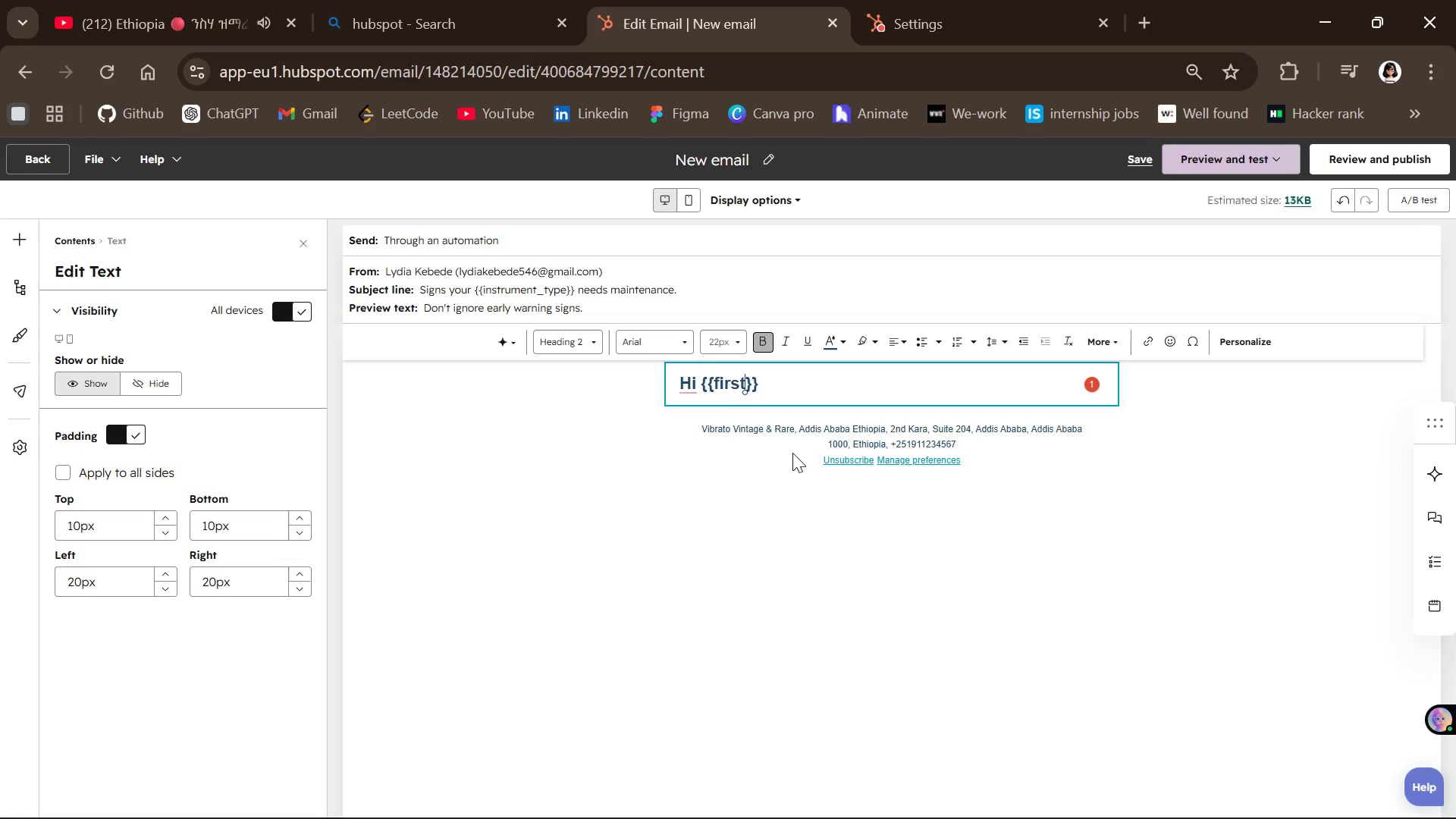 
type(name)
 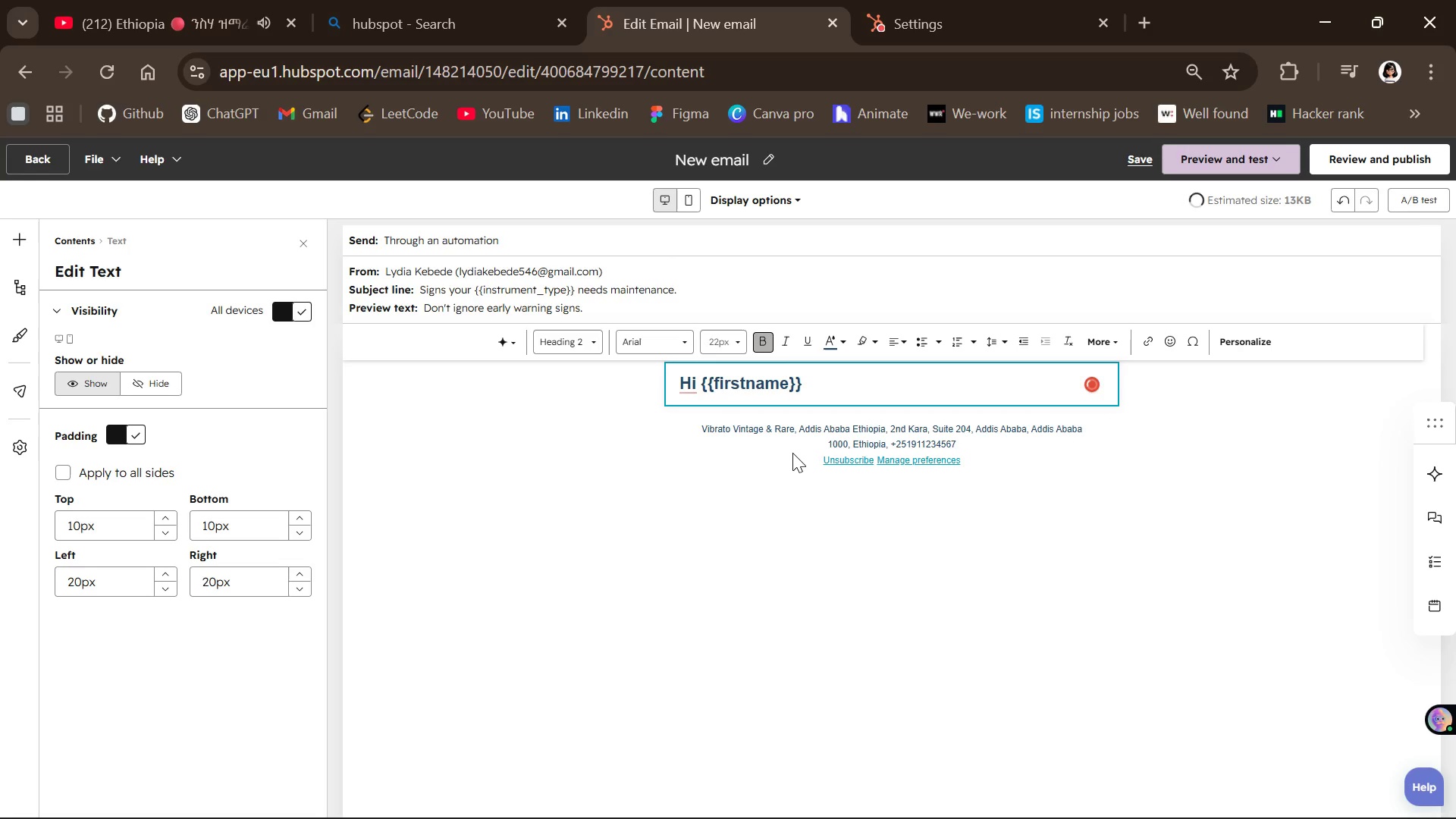 
key(ArrowRight)
 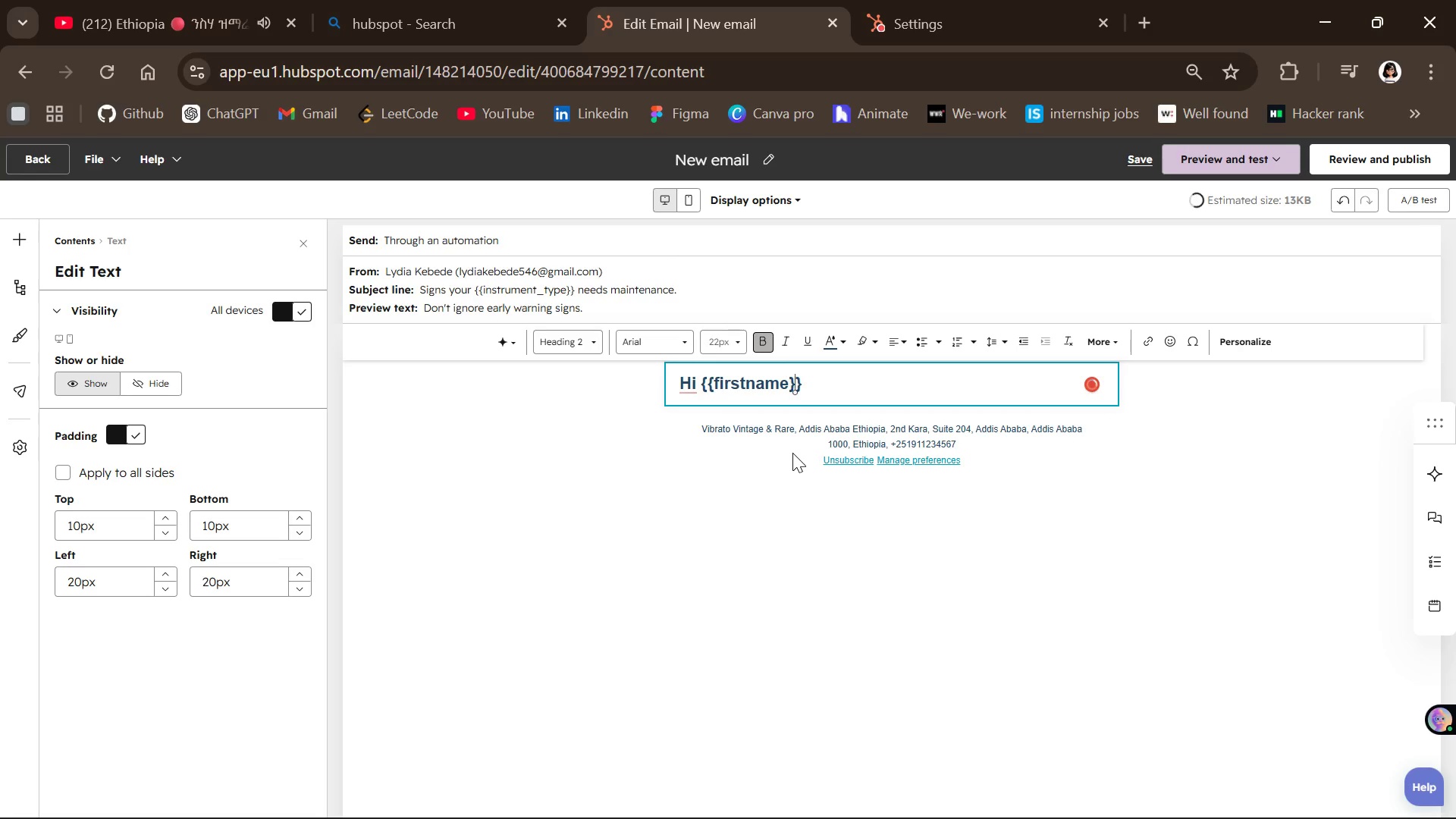 
key(ArrowRight)
 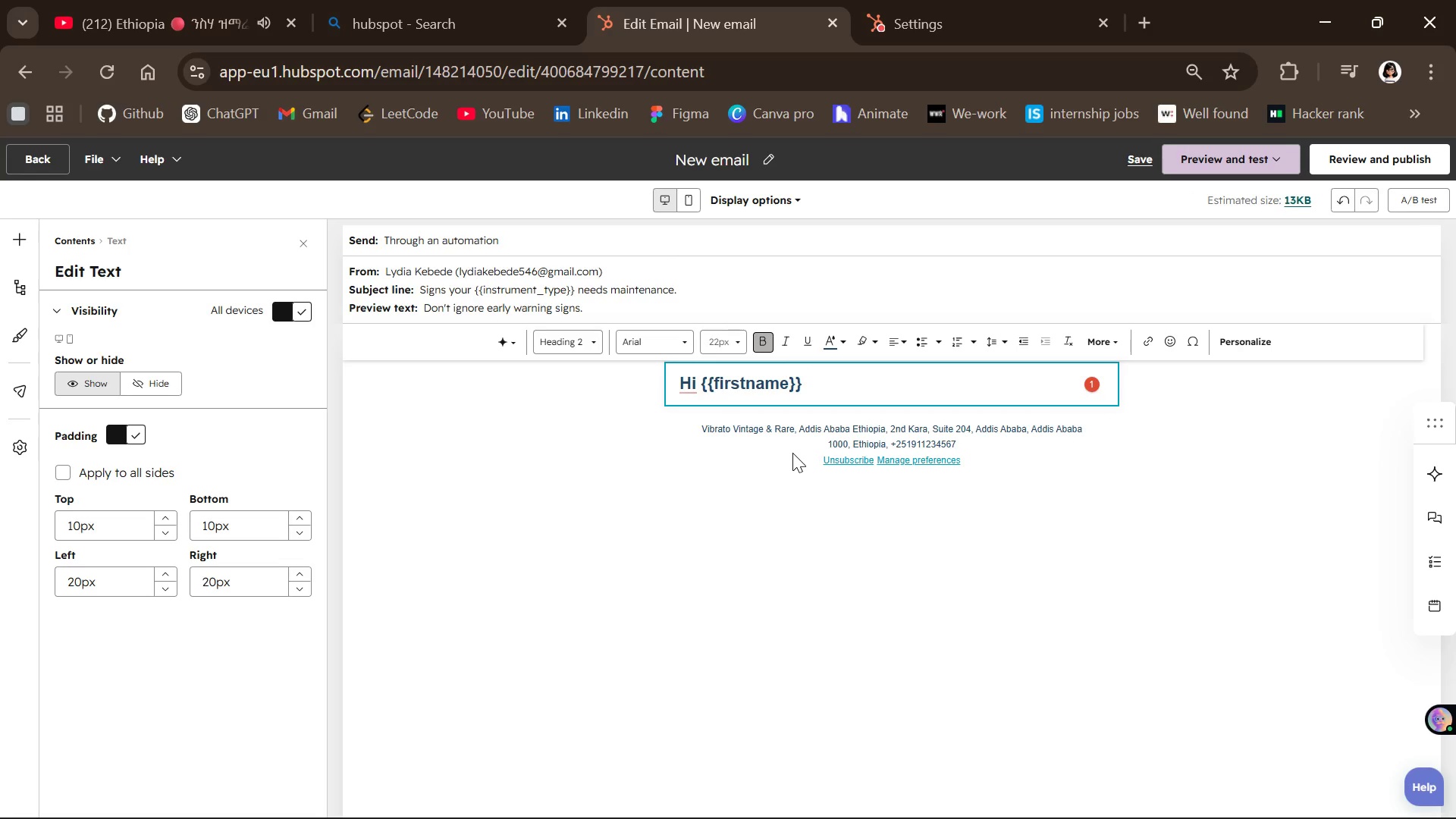 
key(Comma)
 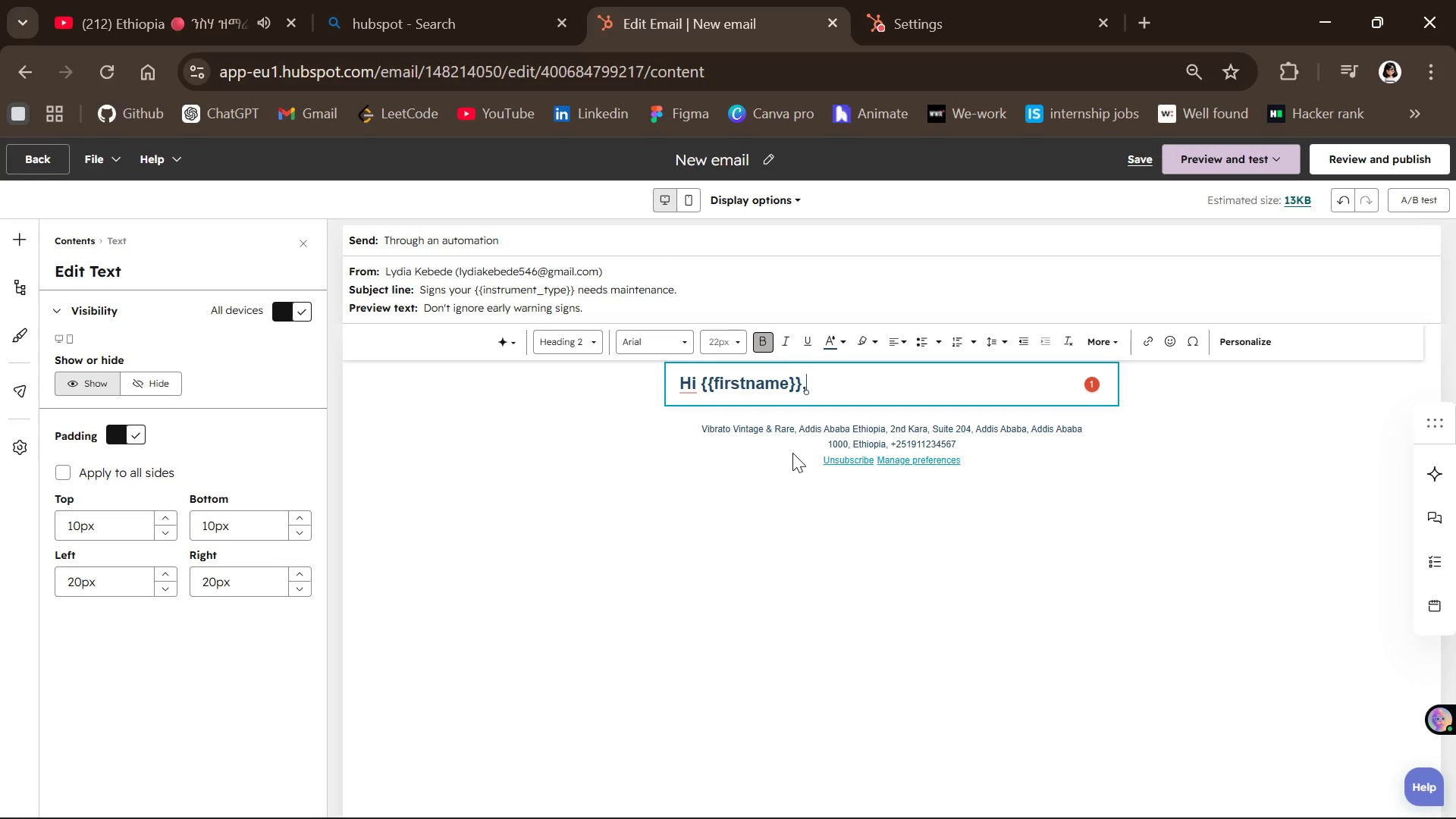 
key(Enter)
 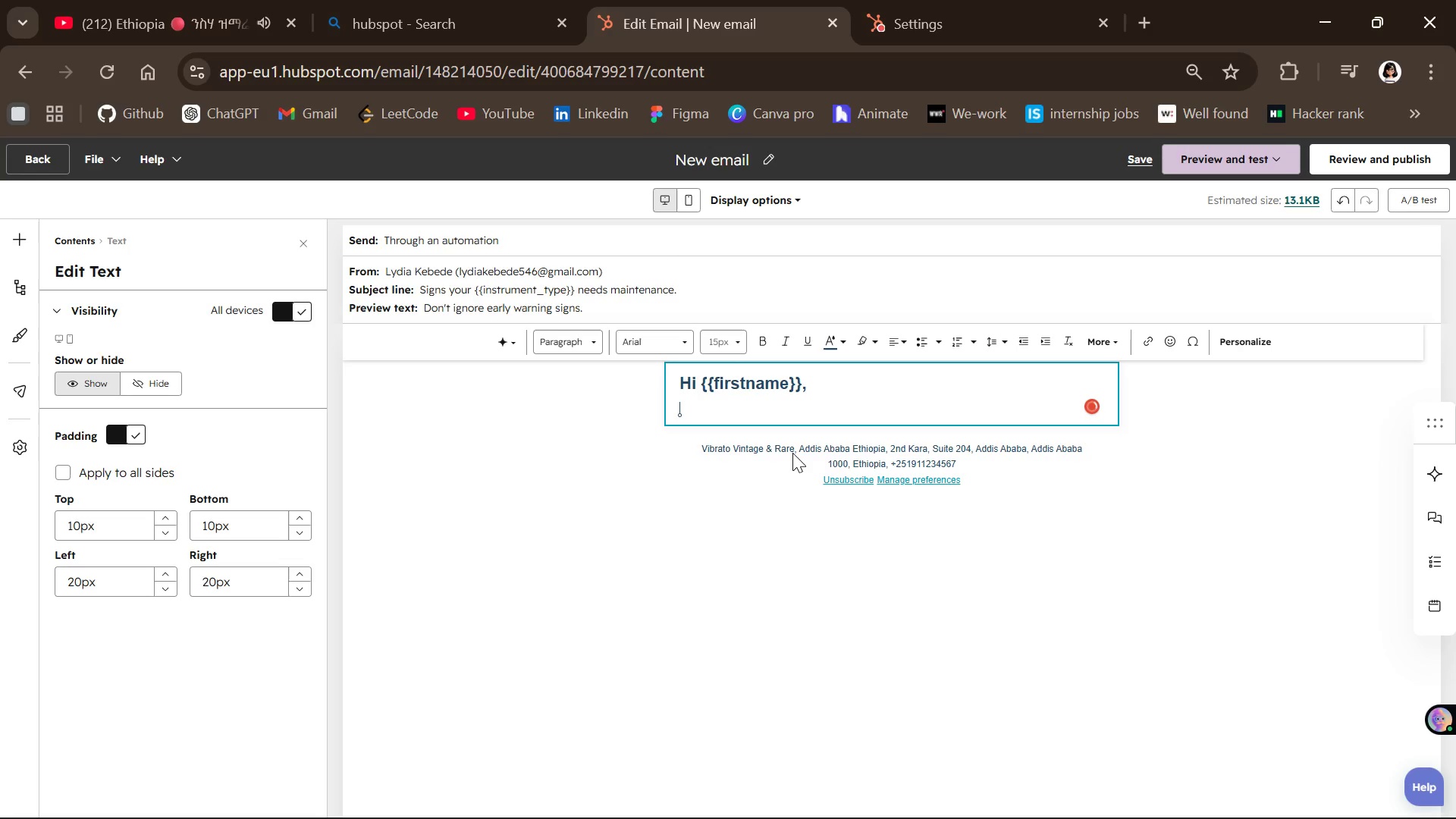 
type(if your {{}})
 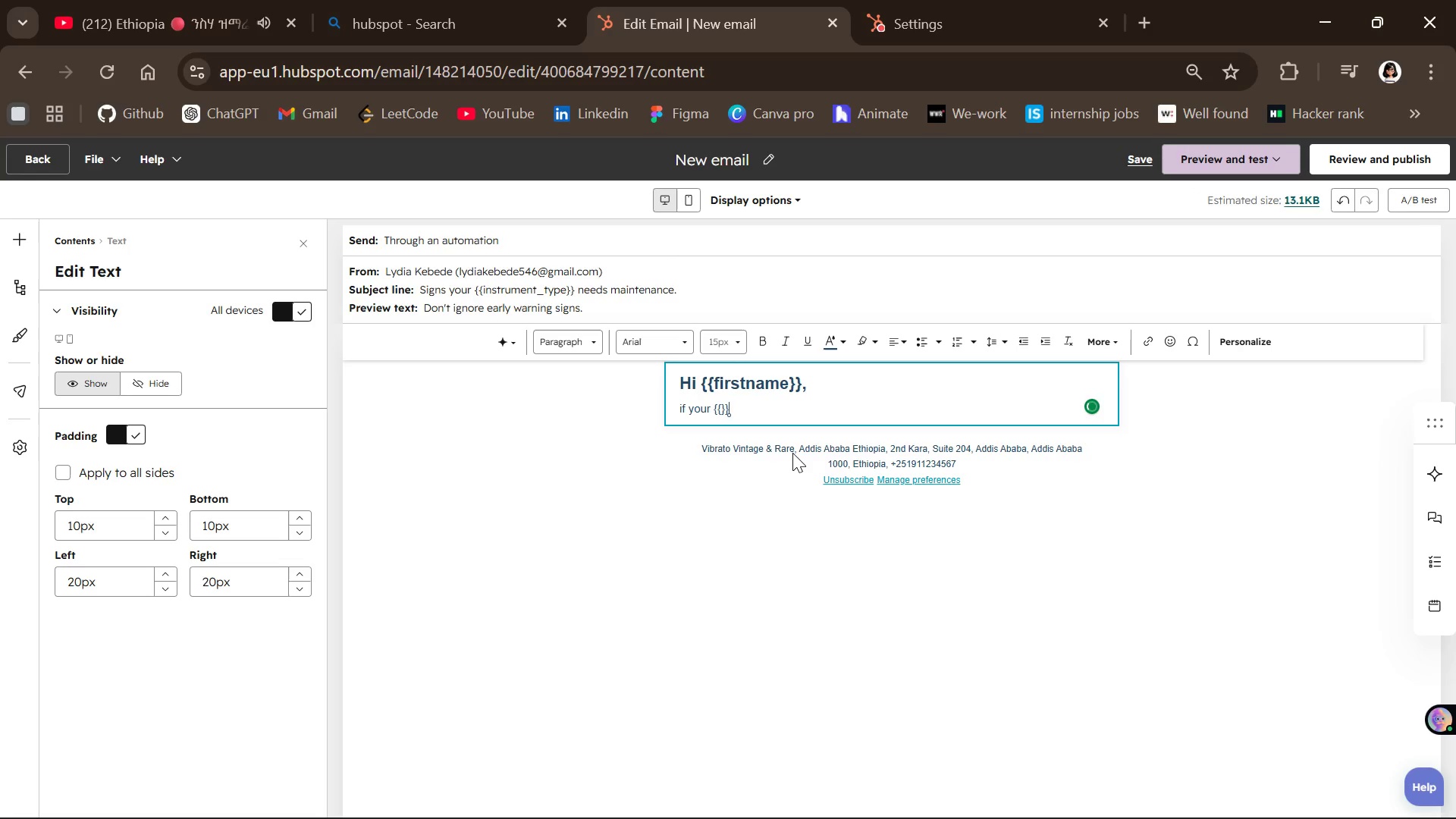 
key(ArrowLeft)
 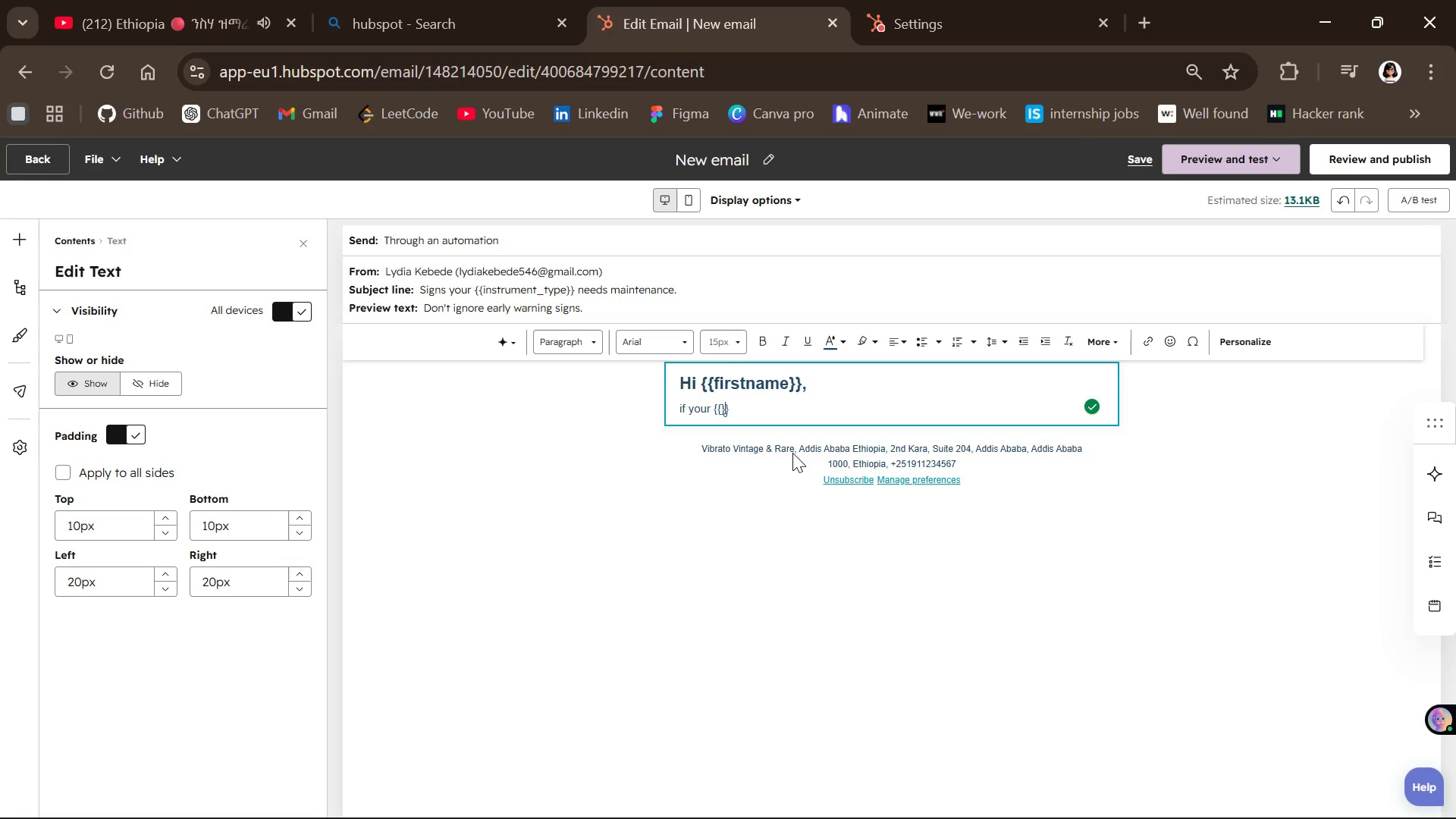 
key(ArrowLeft)
 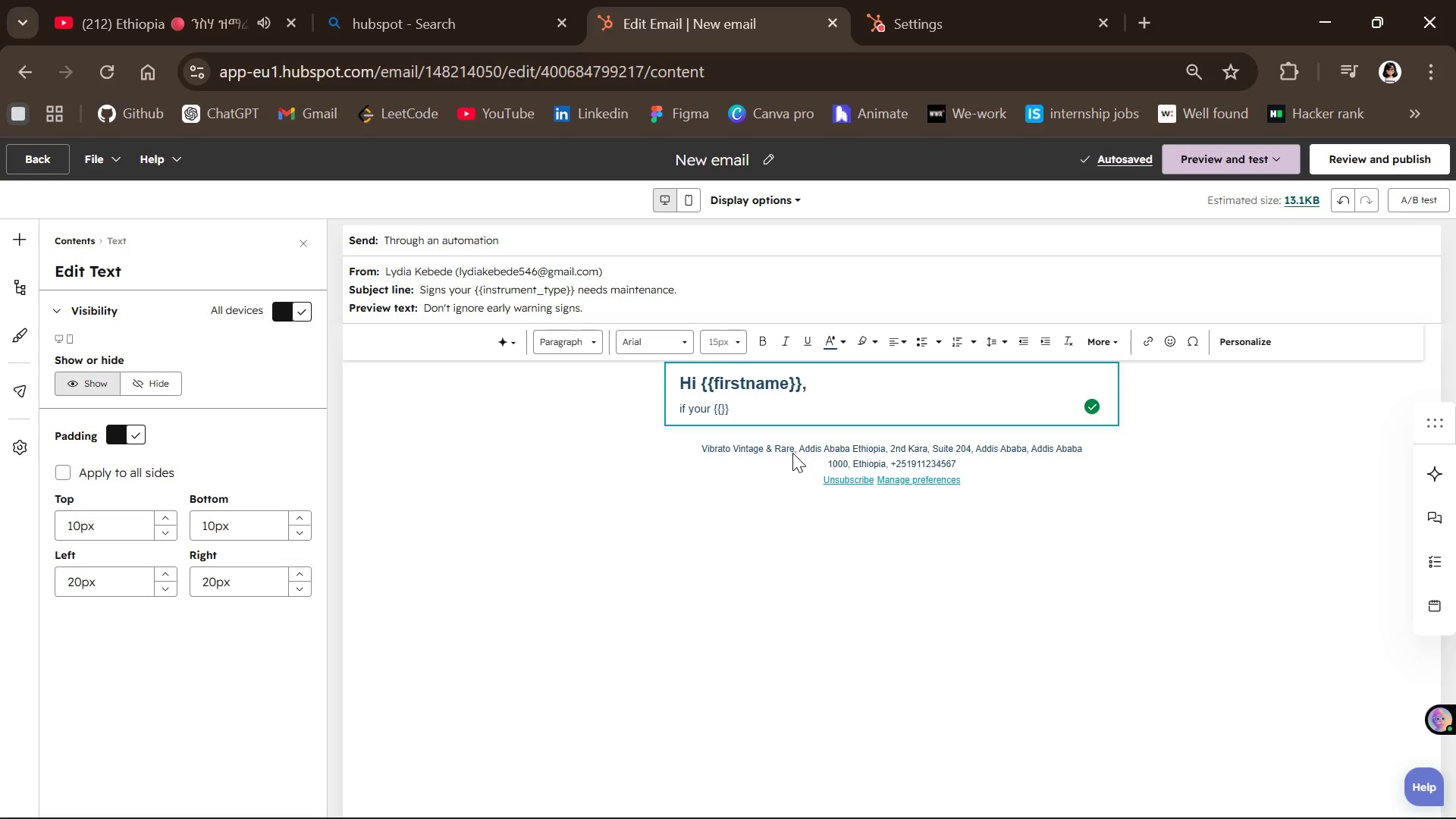 
type(o)
key(Backspace)
type(instrument_type)
 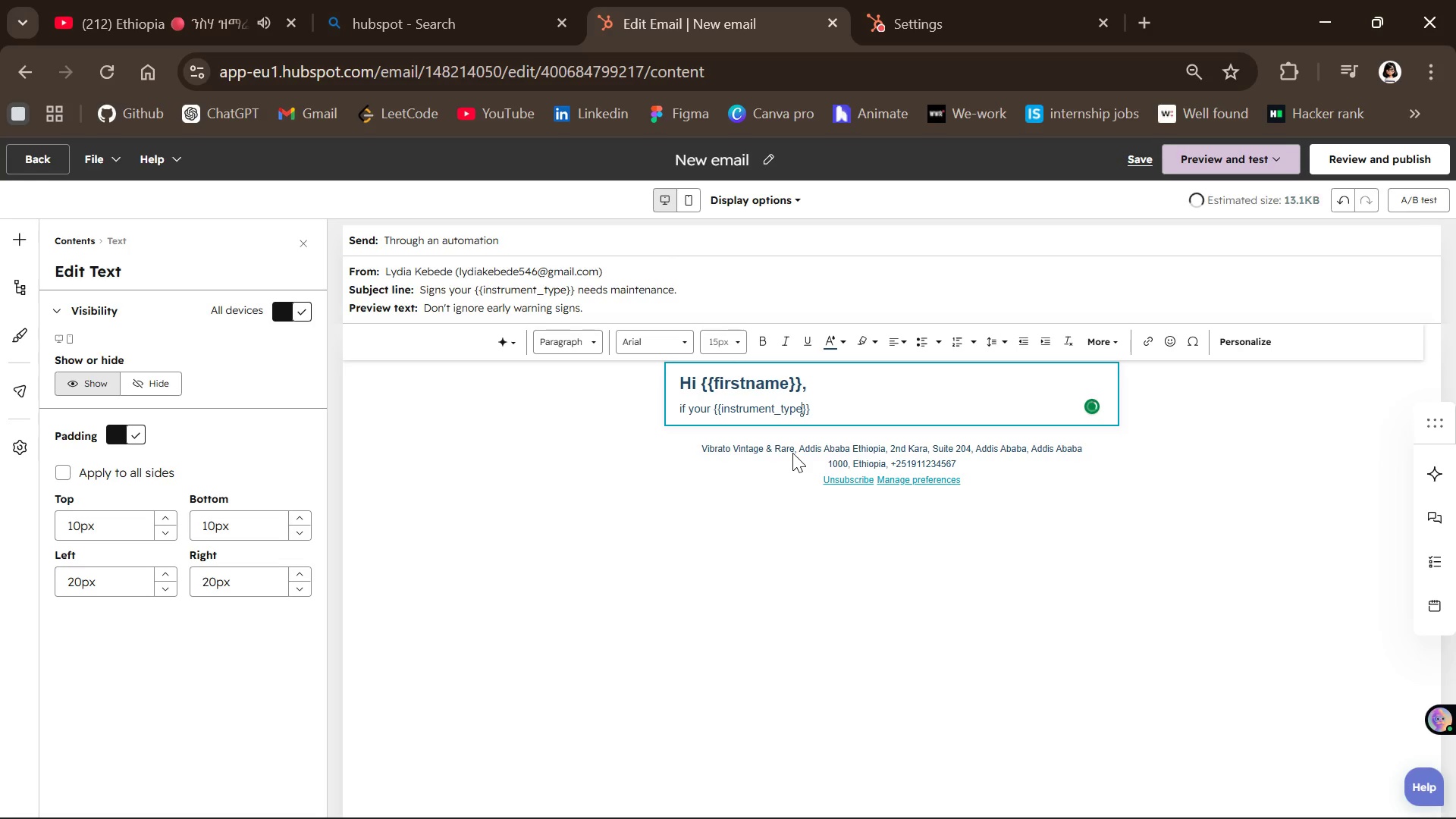 
left_click([857, 409])
 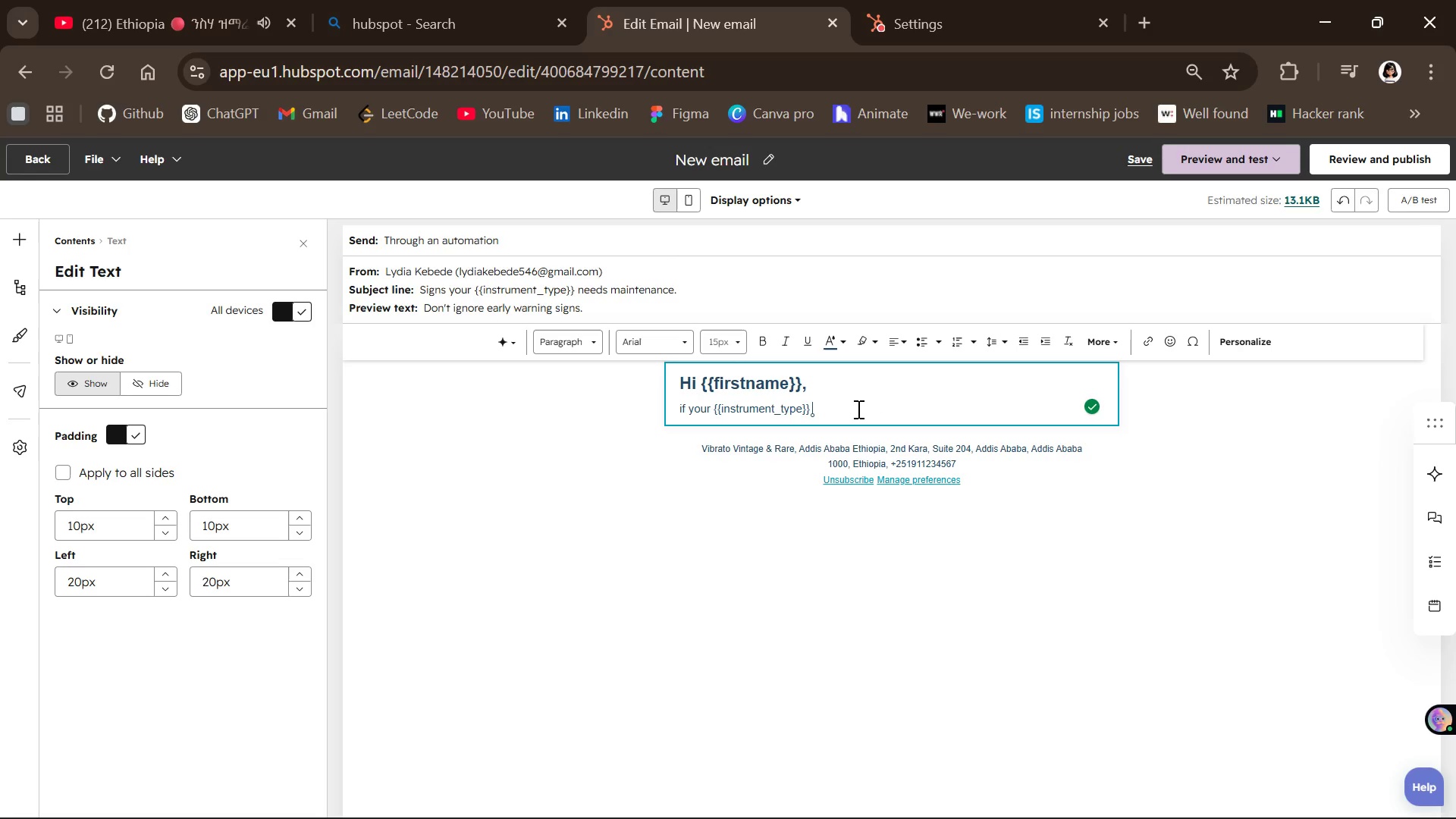 
type( shows buzzing tone loss or tuning issues it may need mainten)
key(Backspace)
 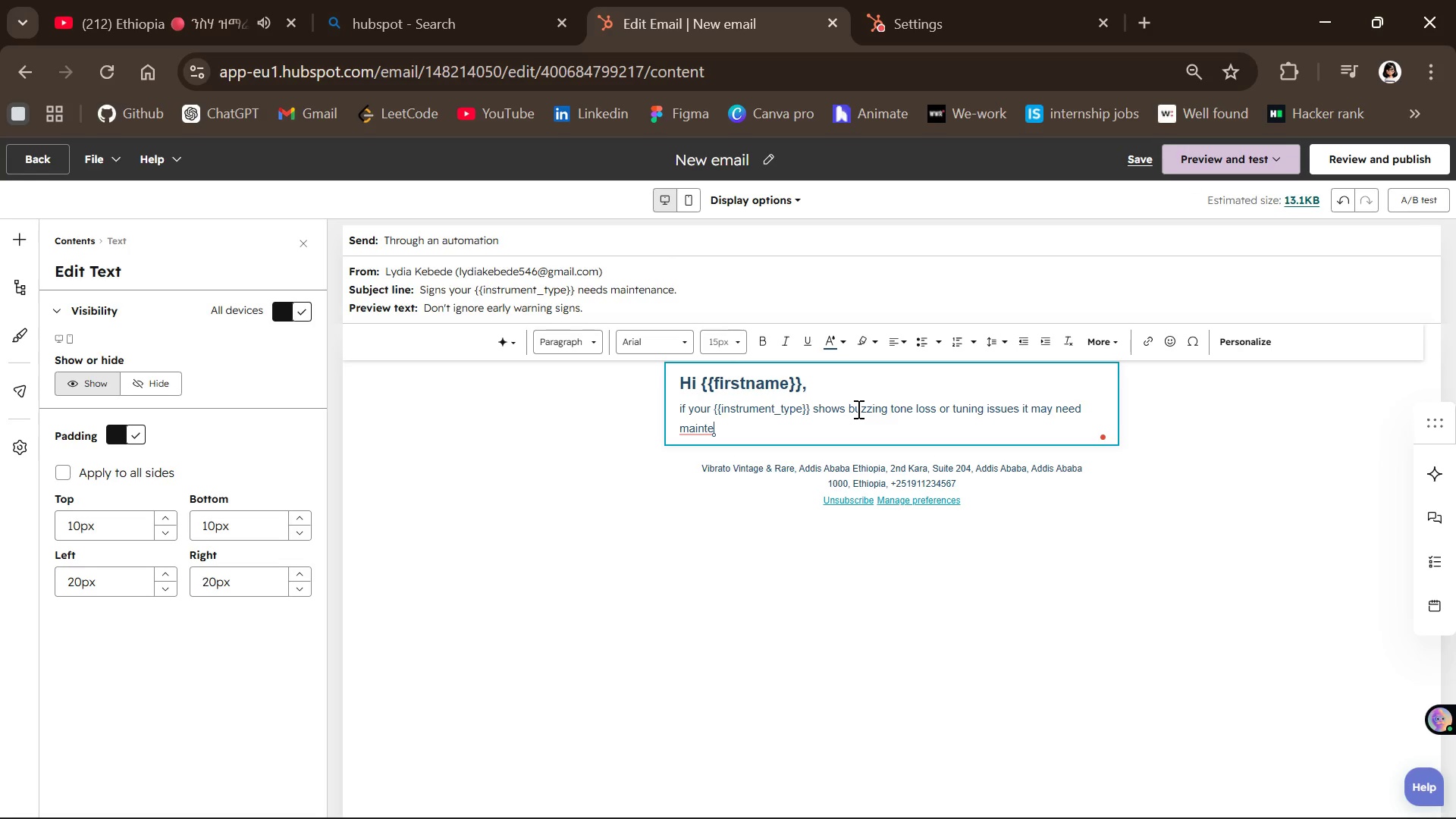 
type(nance)
 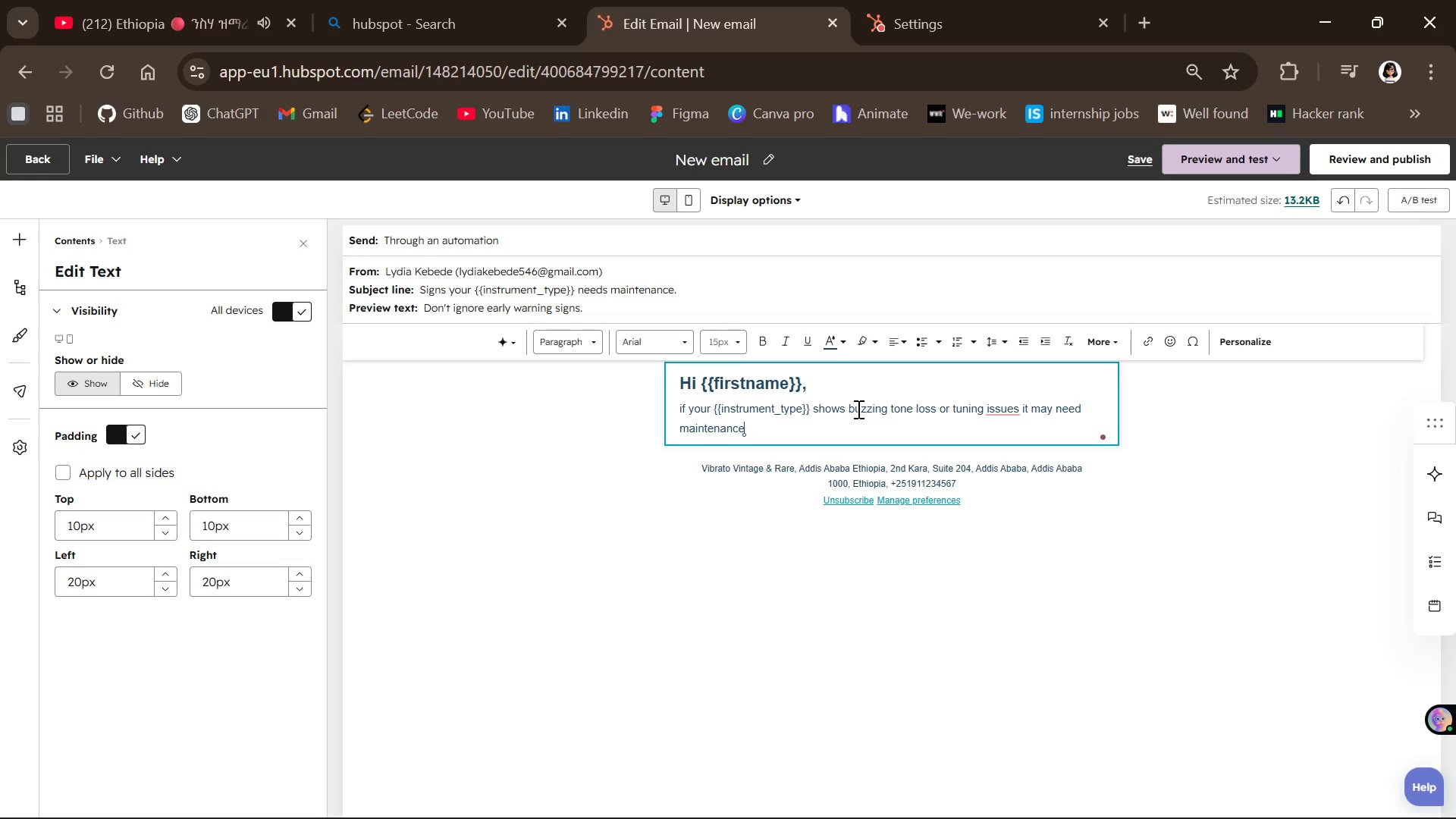 
key(Shift+Enter)
 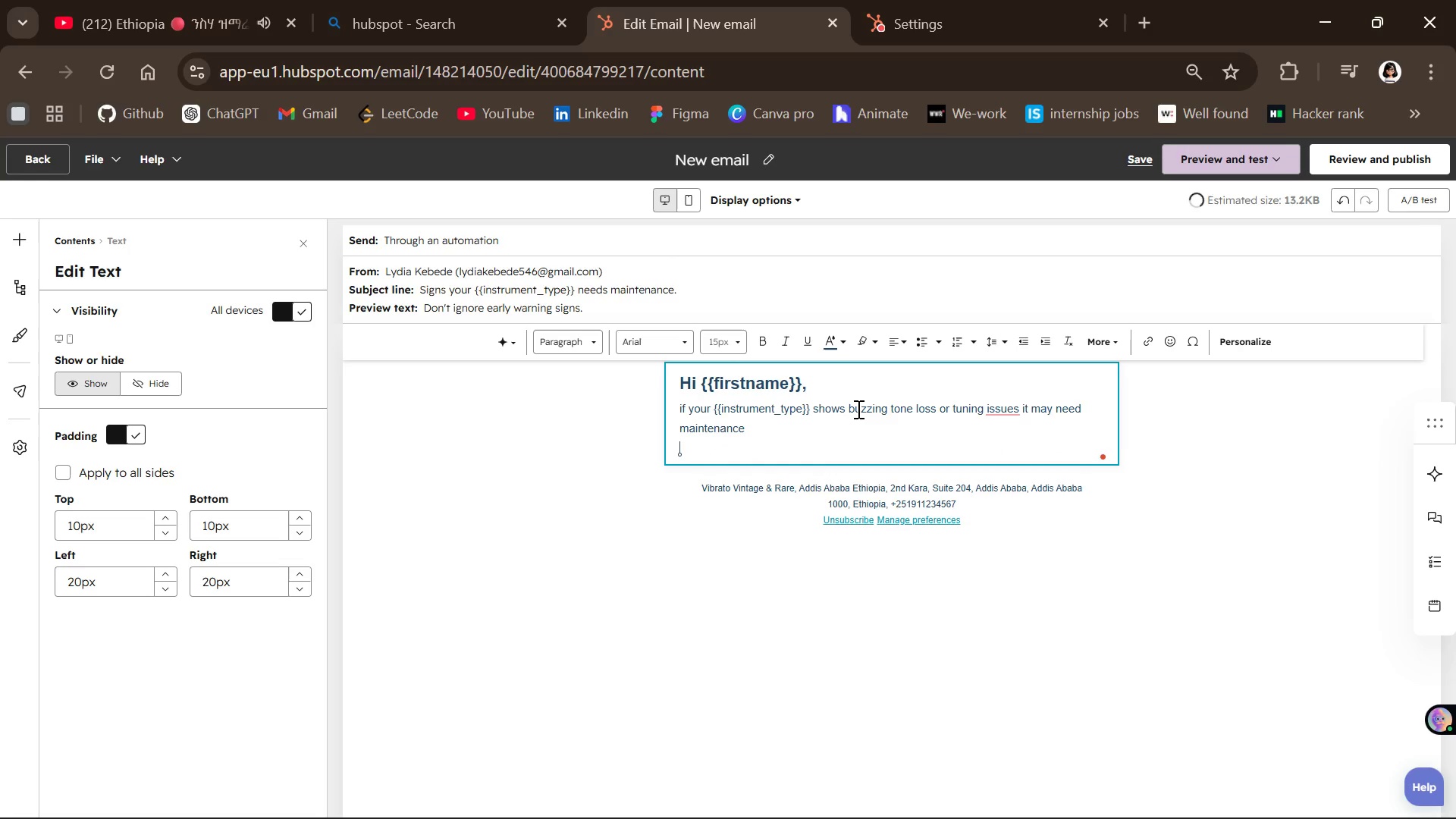 
type(Early  )
key(Backspace)
type(repair prevne)
key(Backspace)
key(Backspace)
type(ents b)
 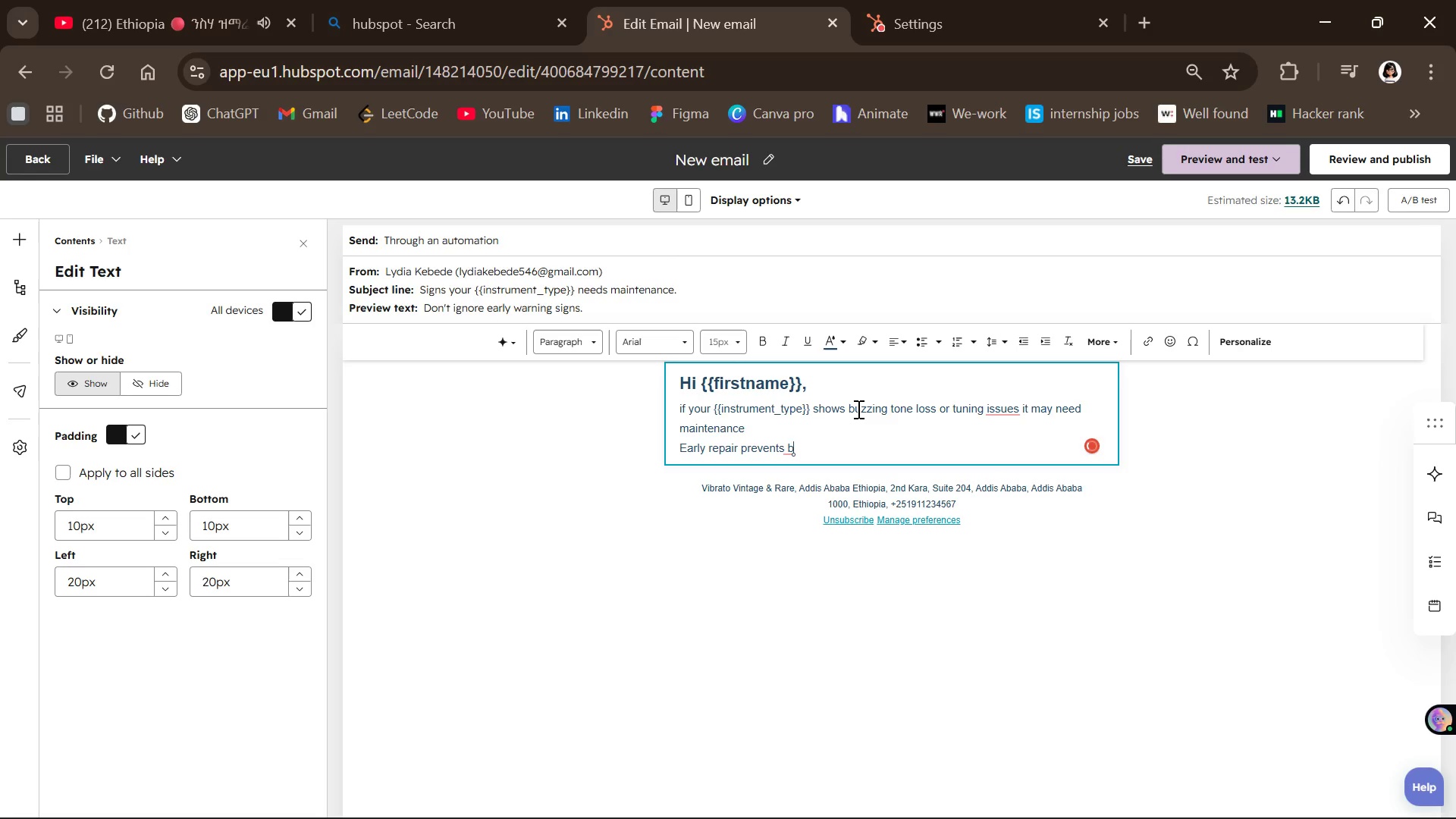 
type(igger damages )
 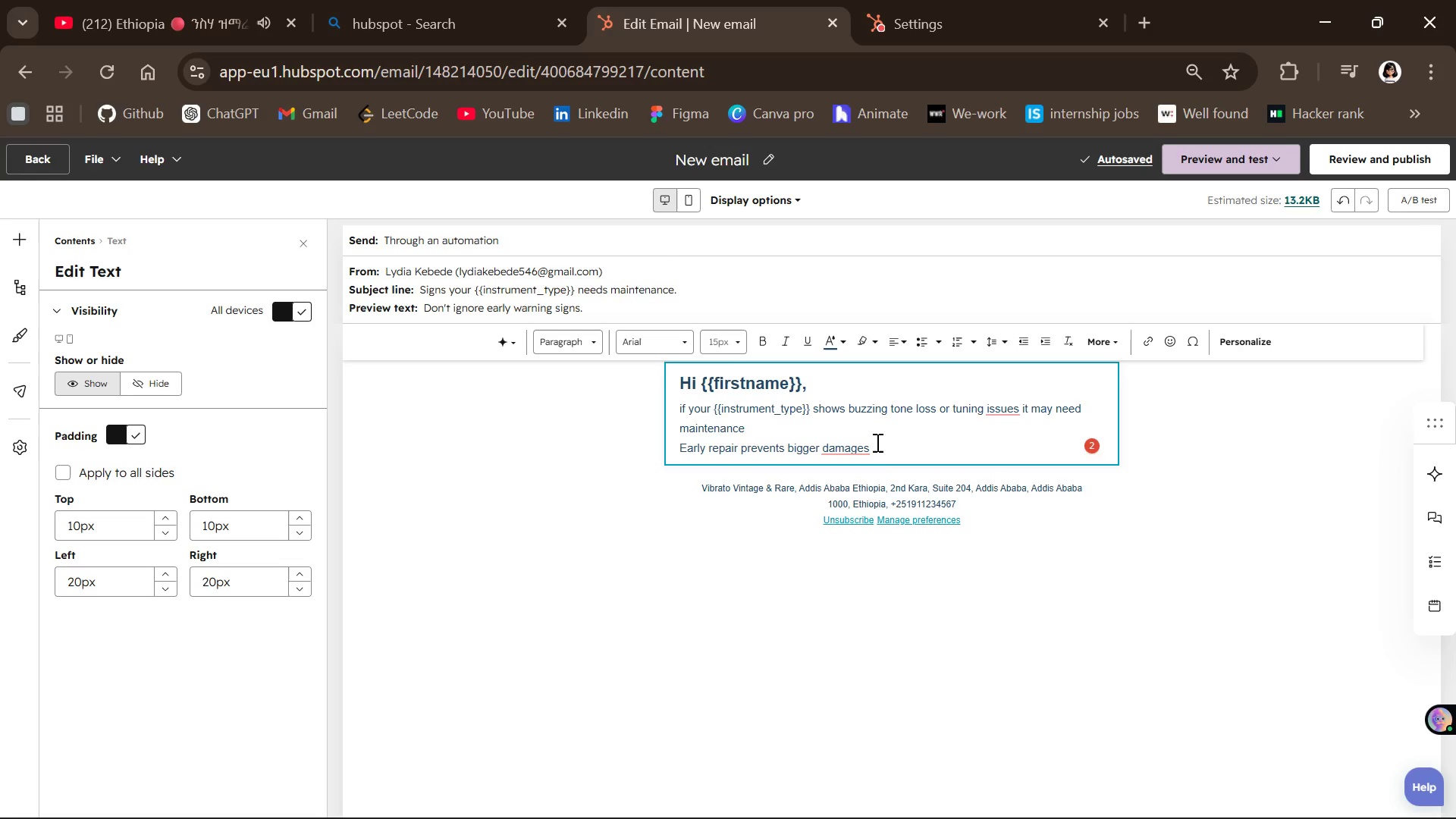 
wait(7.0)
 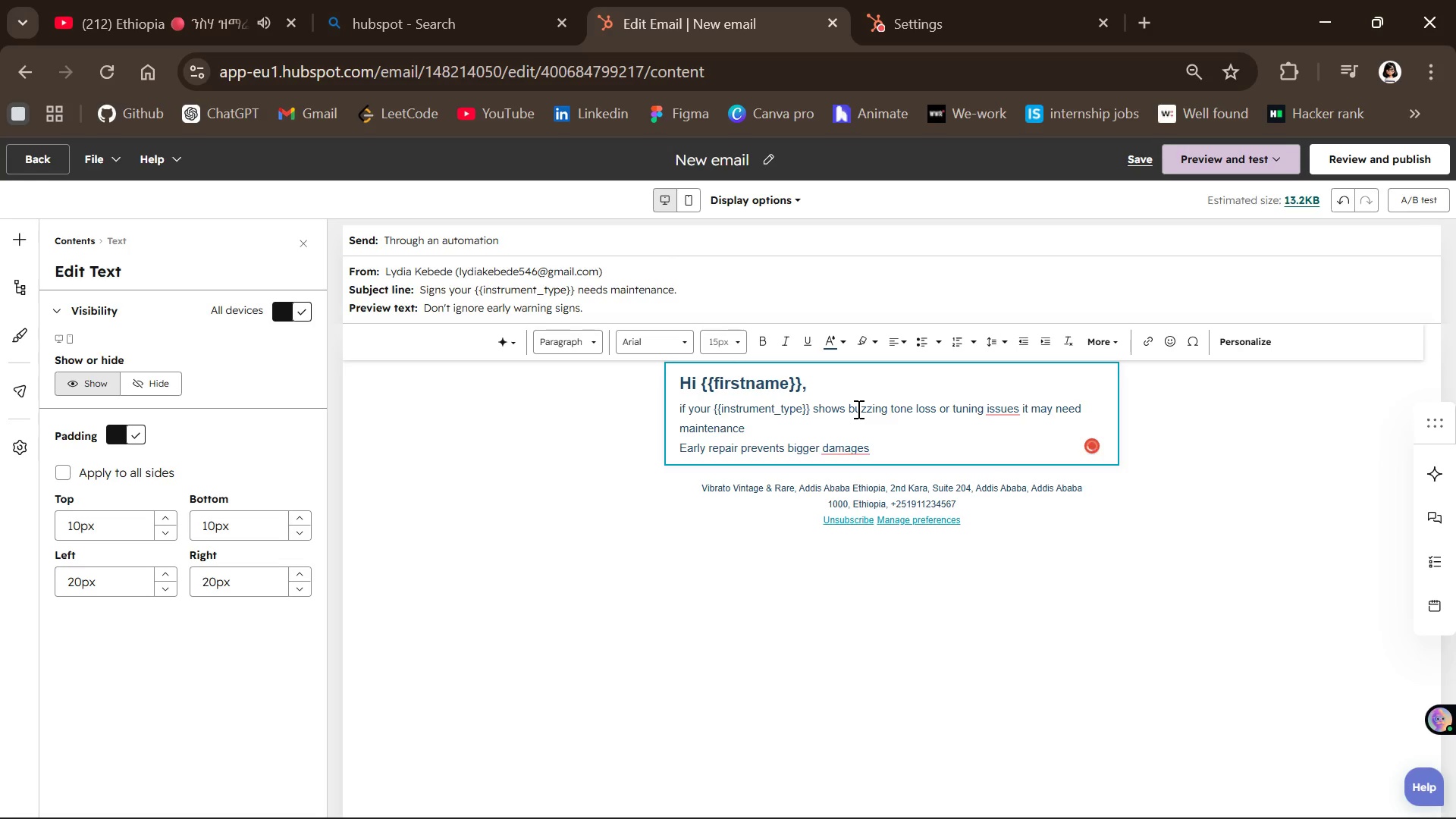 
left_click([854, 481])
 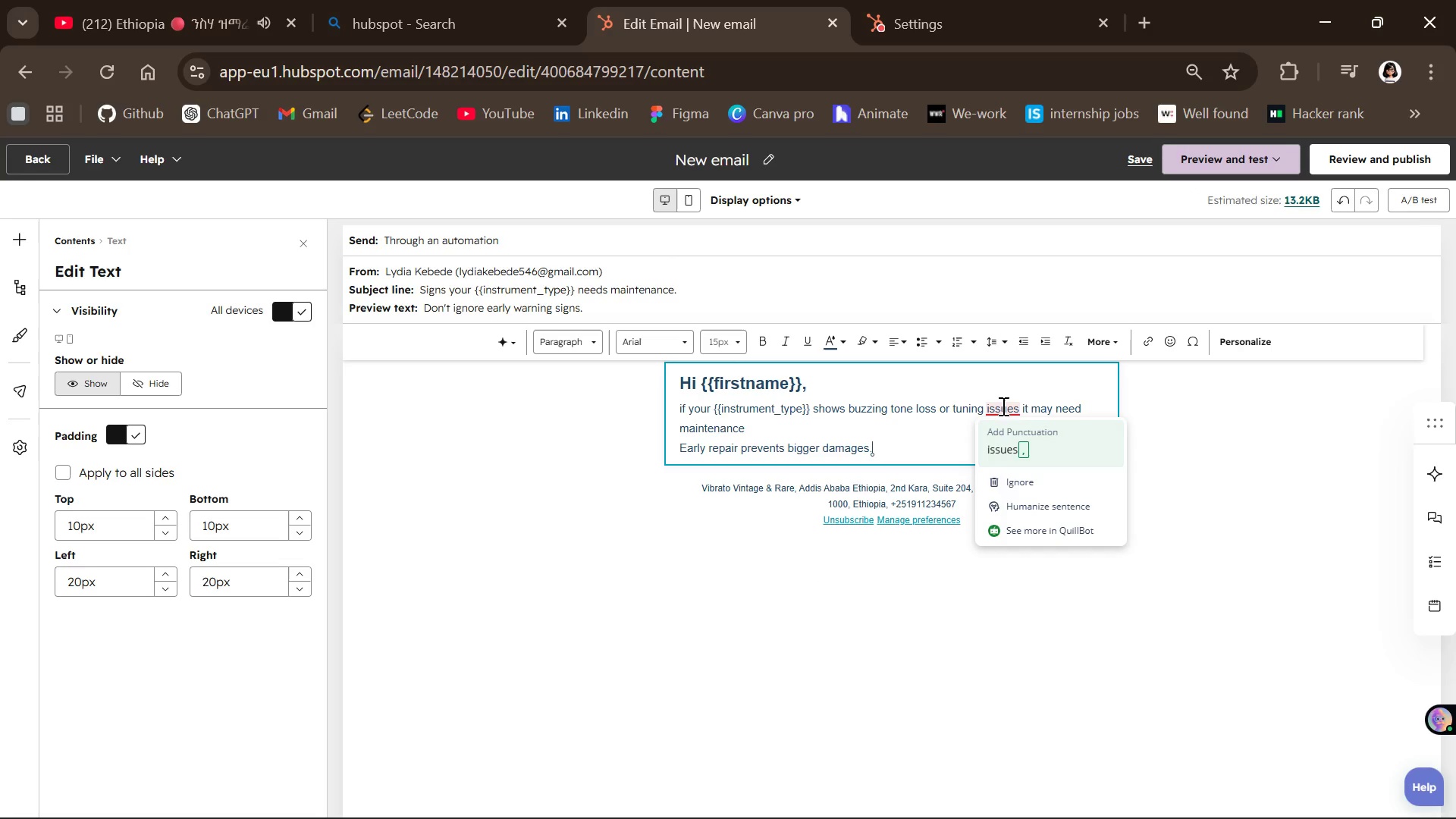 
left_click([1001, 450])
 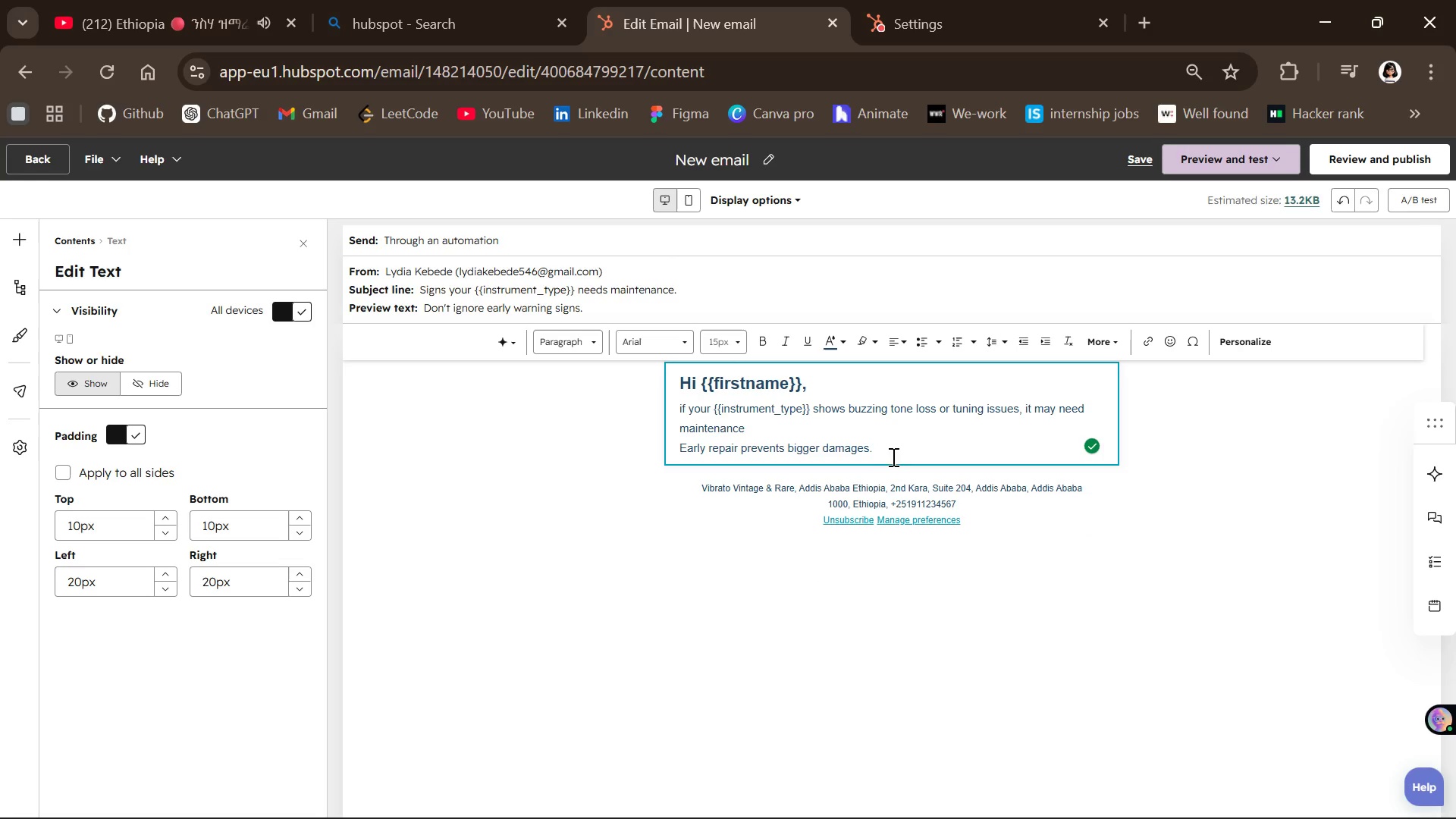 
left_click([896, 454])
 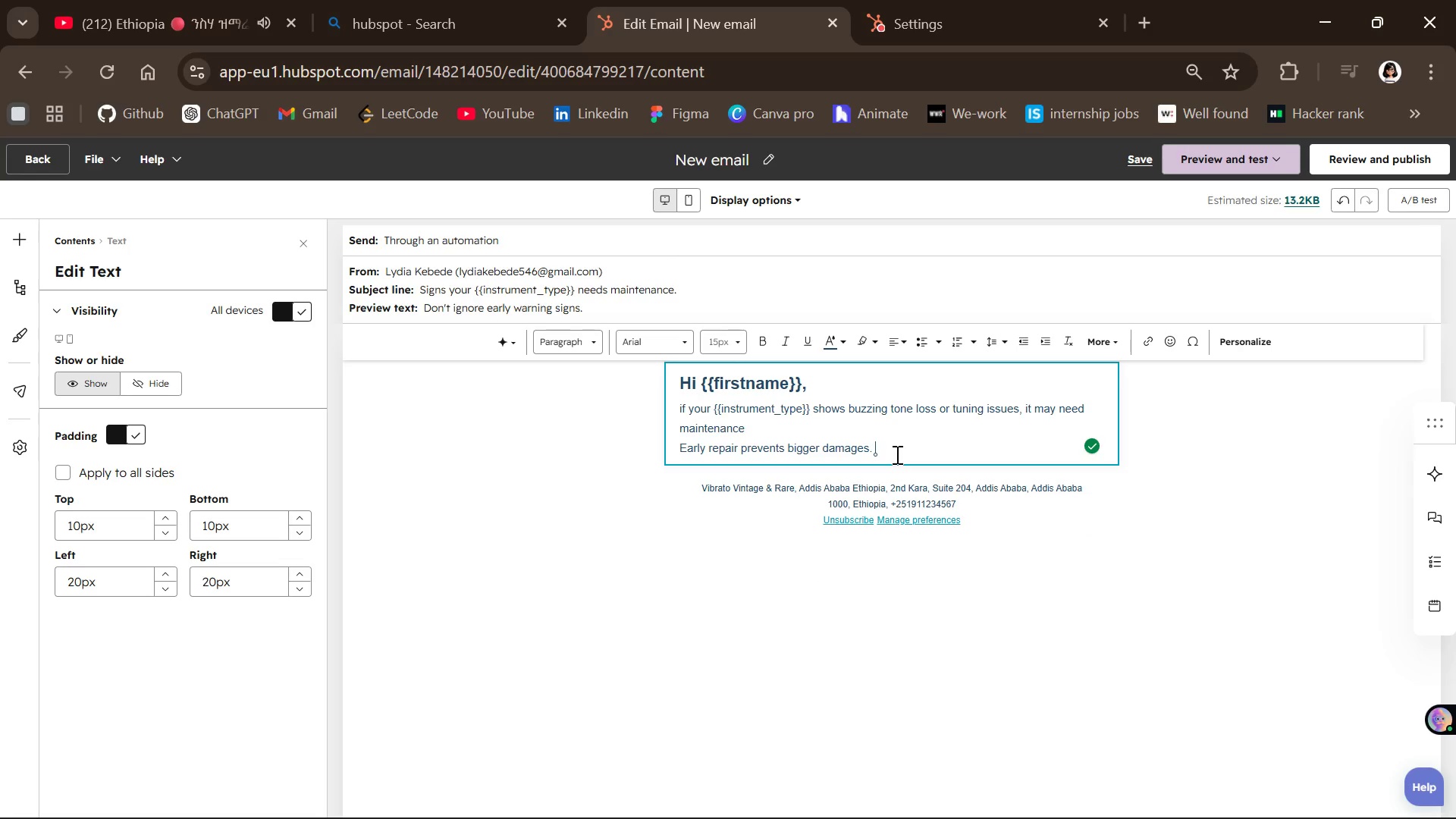 
key(Shift+Enter)
 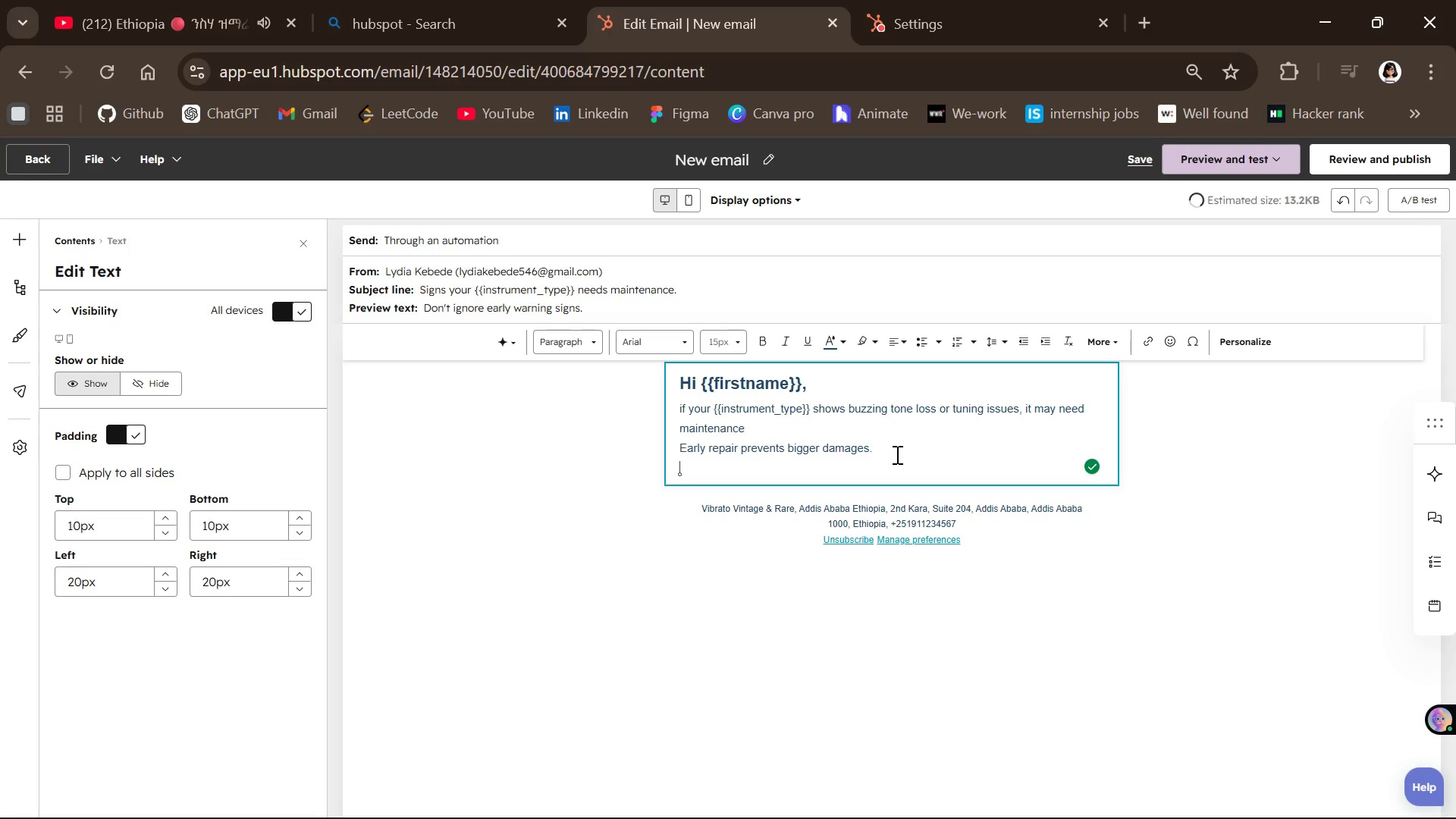 
type(Book setup now)
 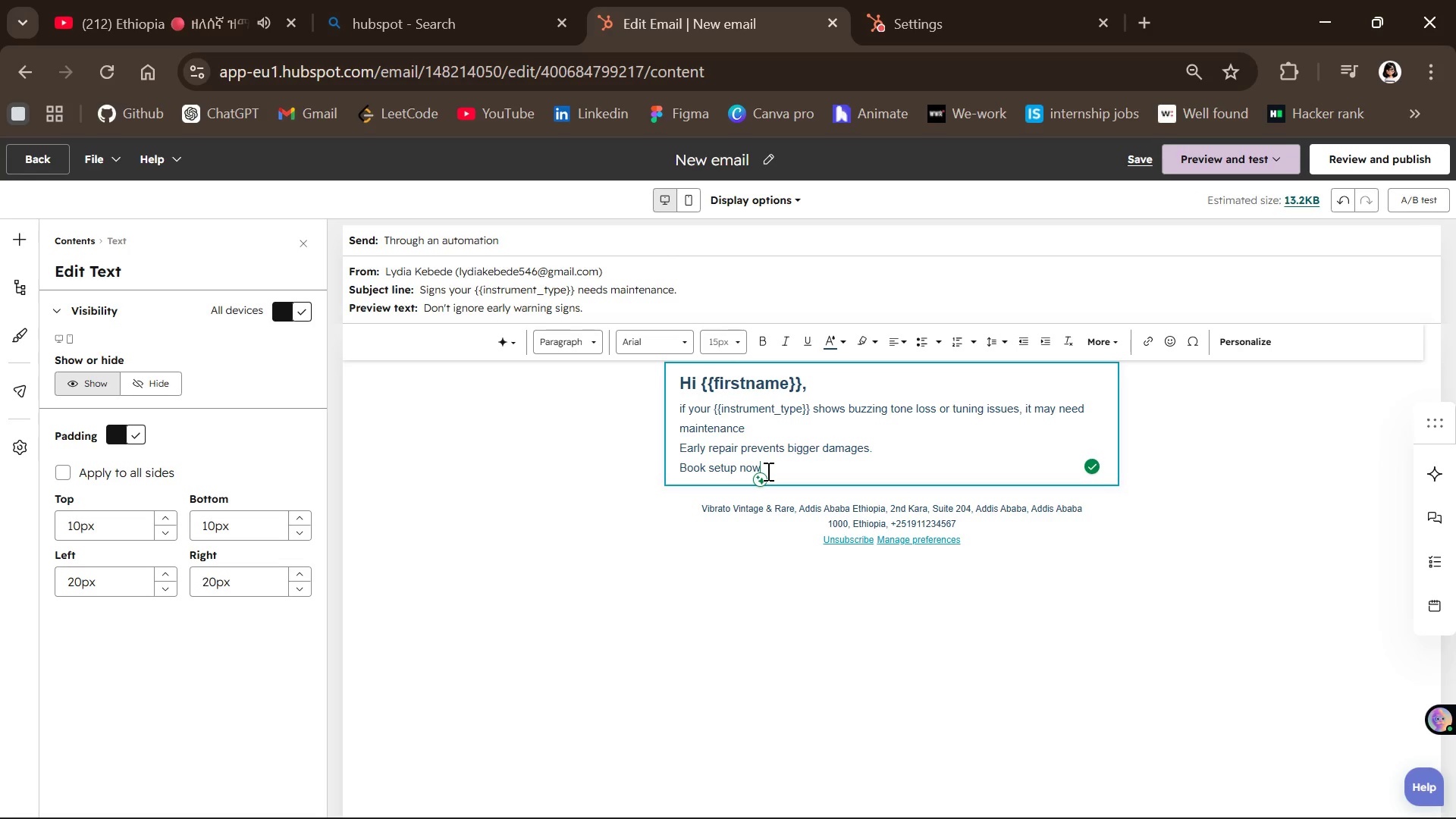 
key(Period)
 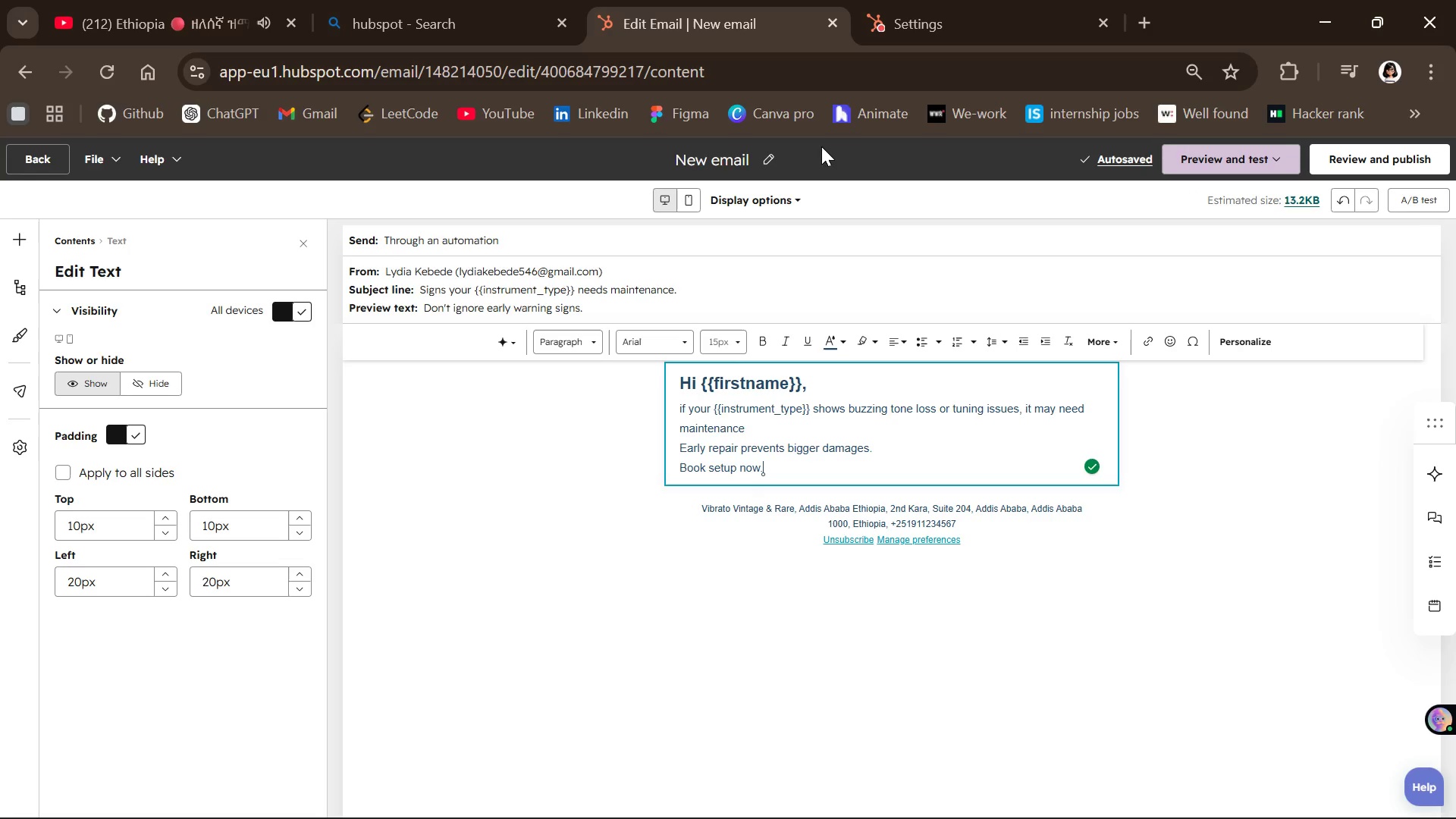 
wait(6.12)
 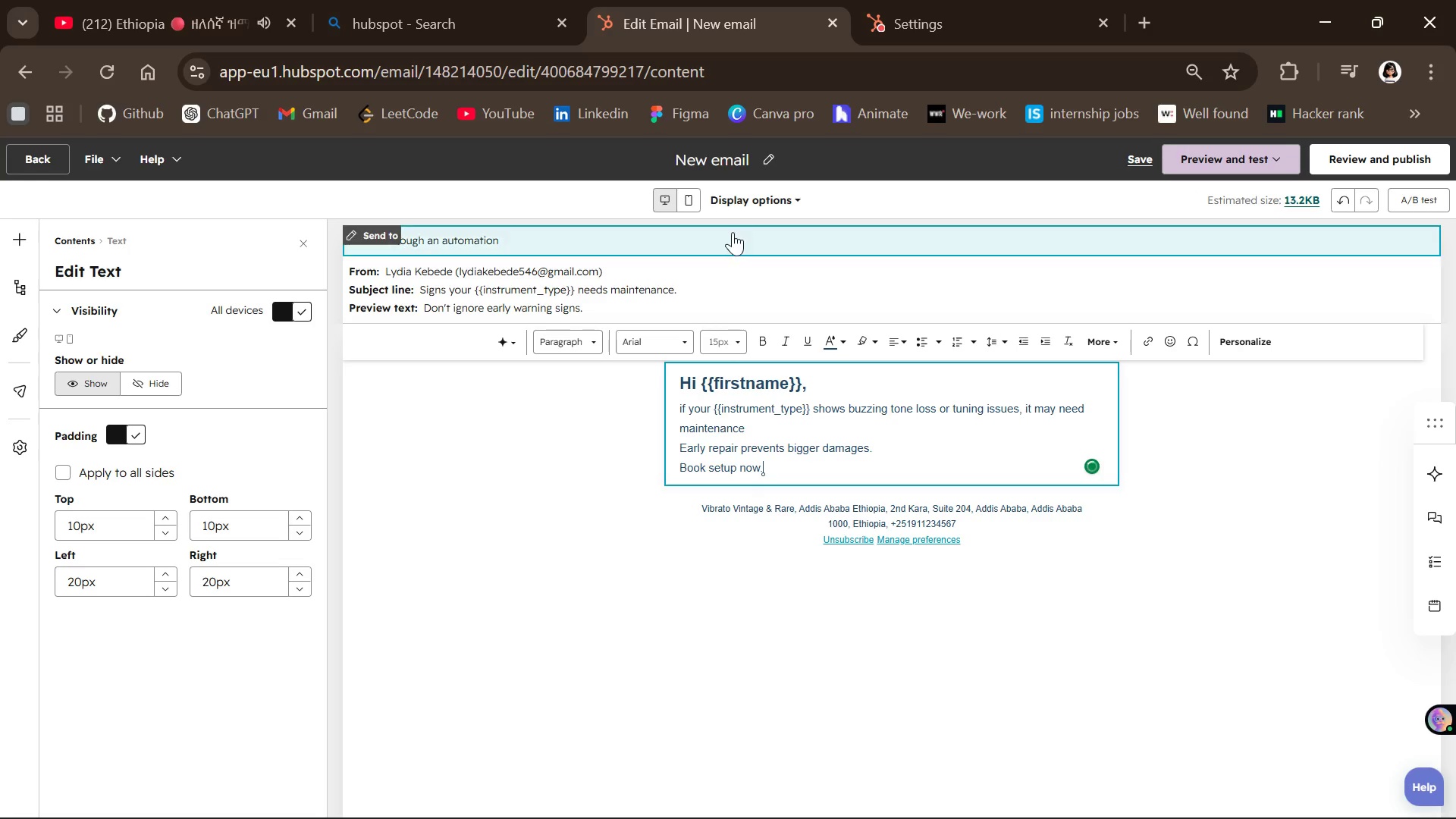 
left_click([767, 152])
 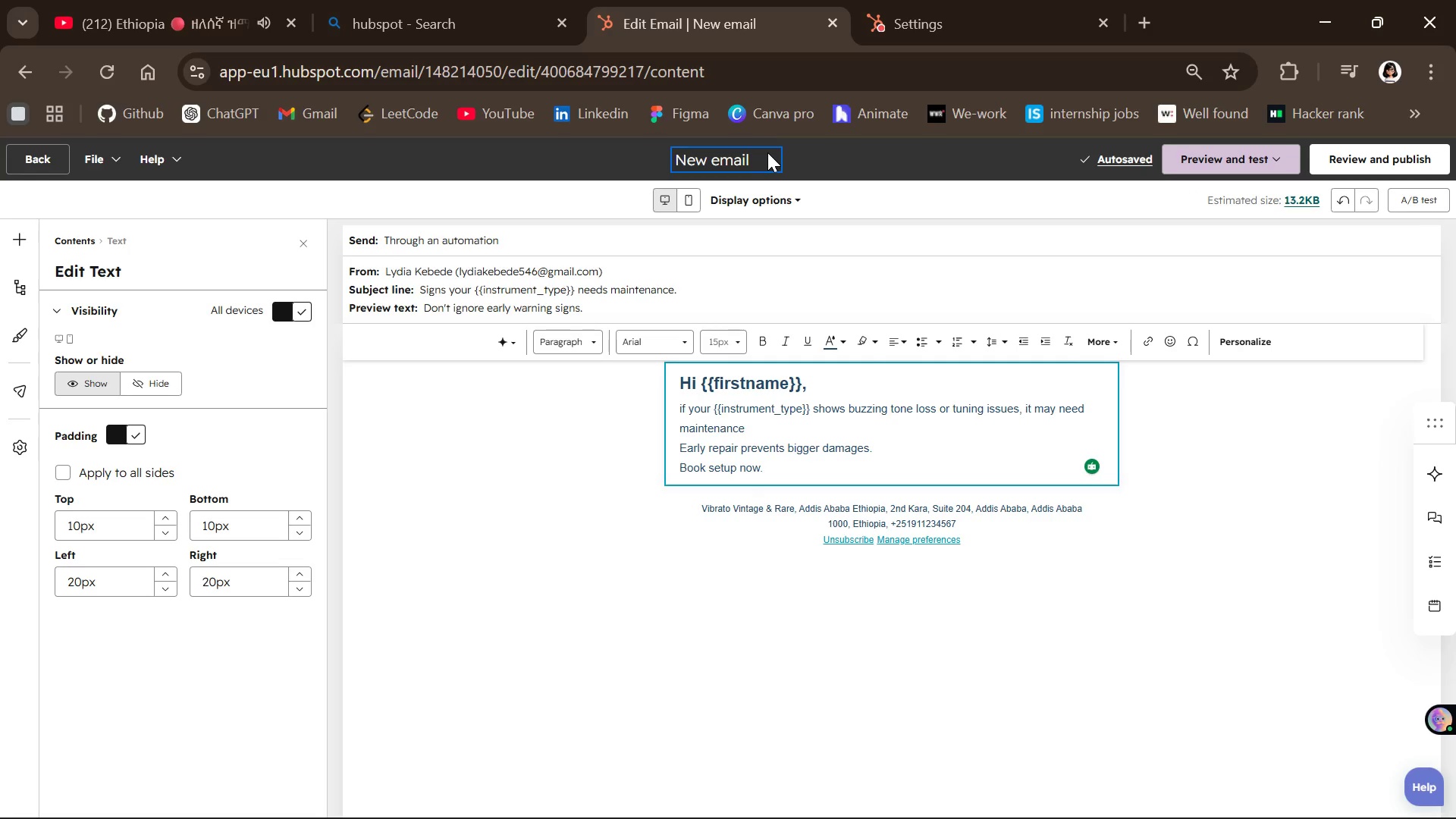 
hold_key(key=Backspace, duration=1.39)
 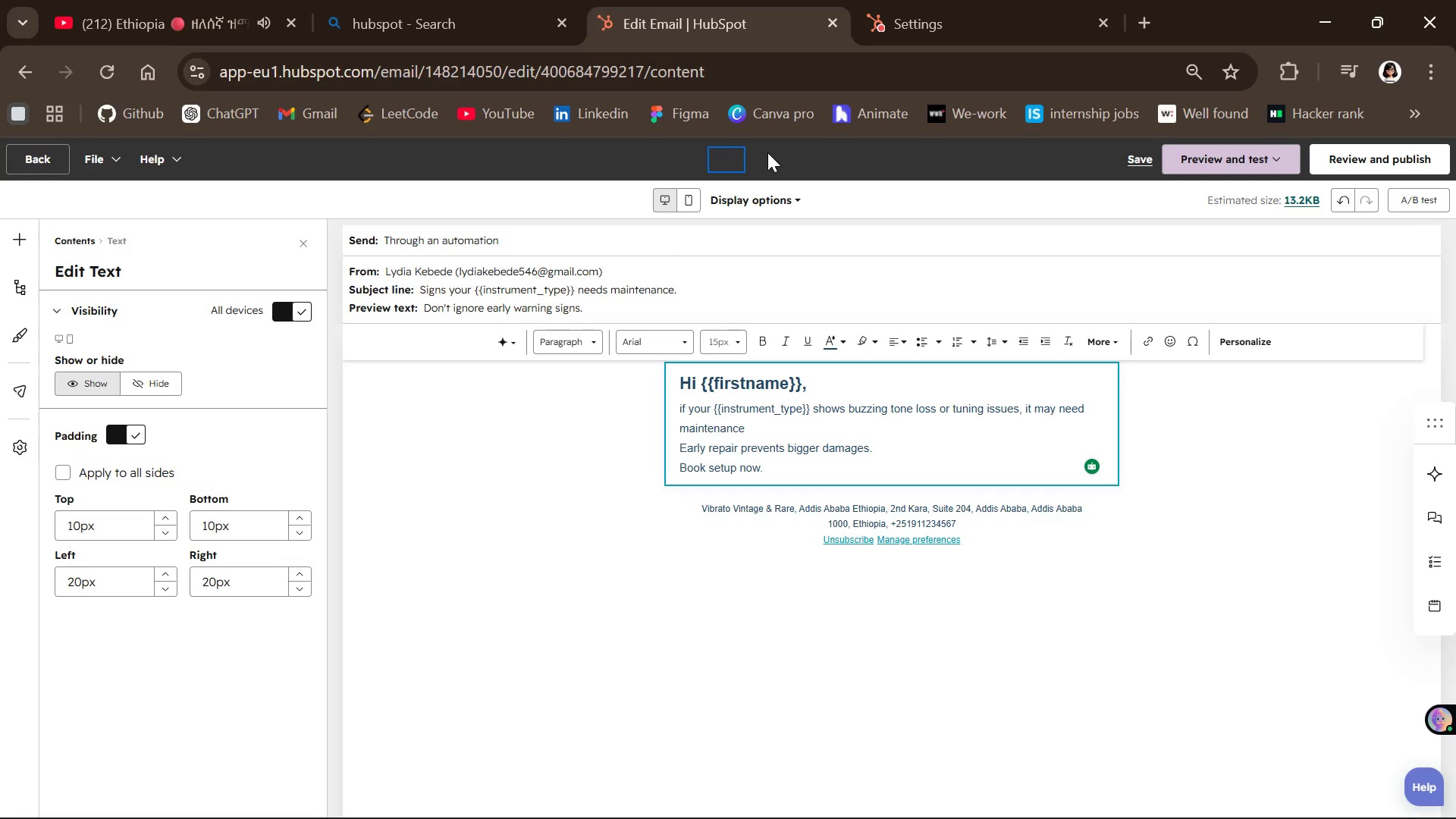 
type(Warning Signs)
 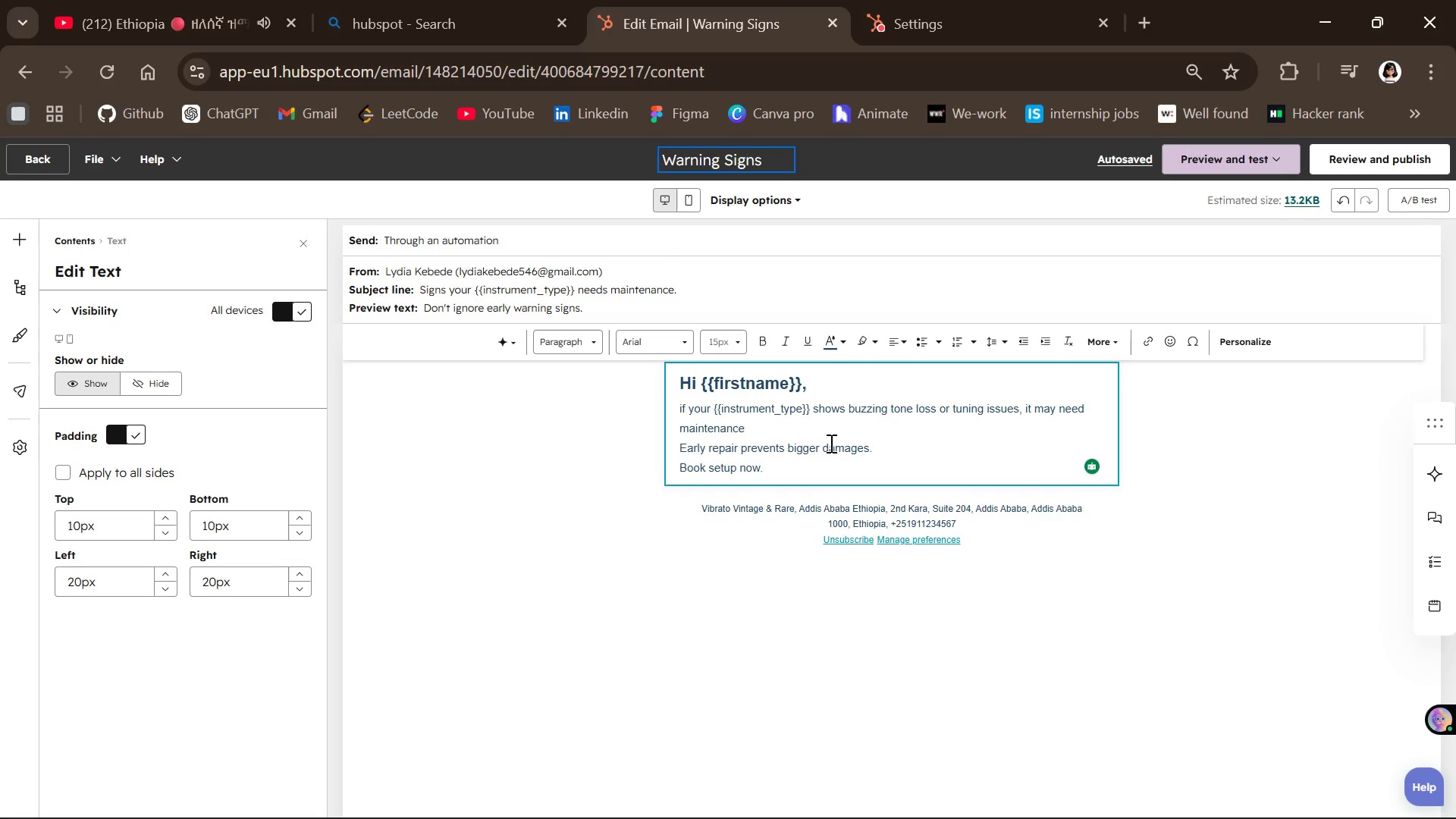 
wait(19.59)
 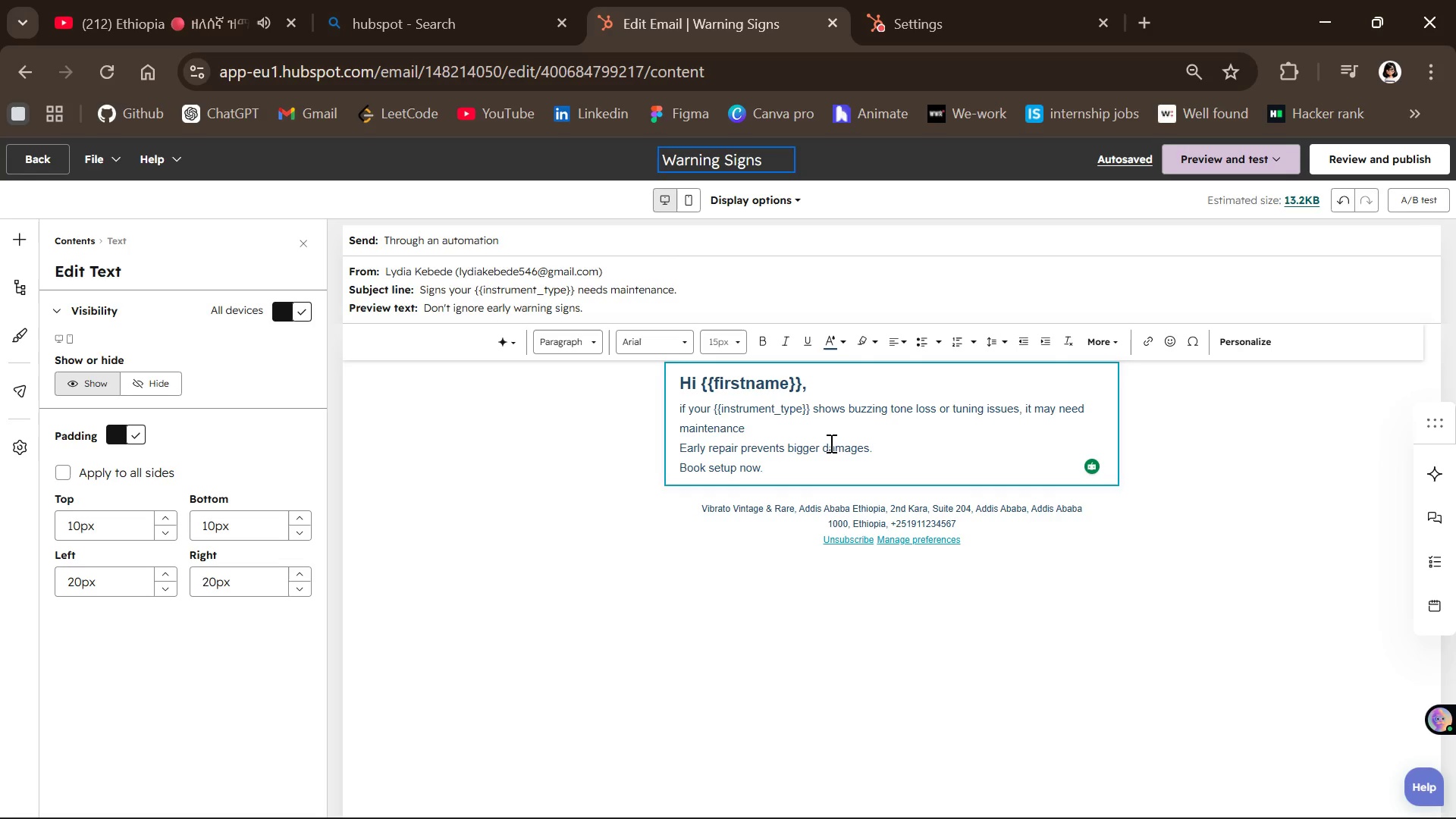 
left_click([1119, 153])
 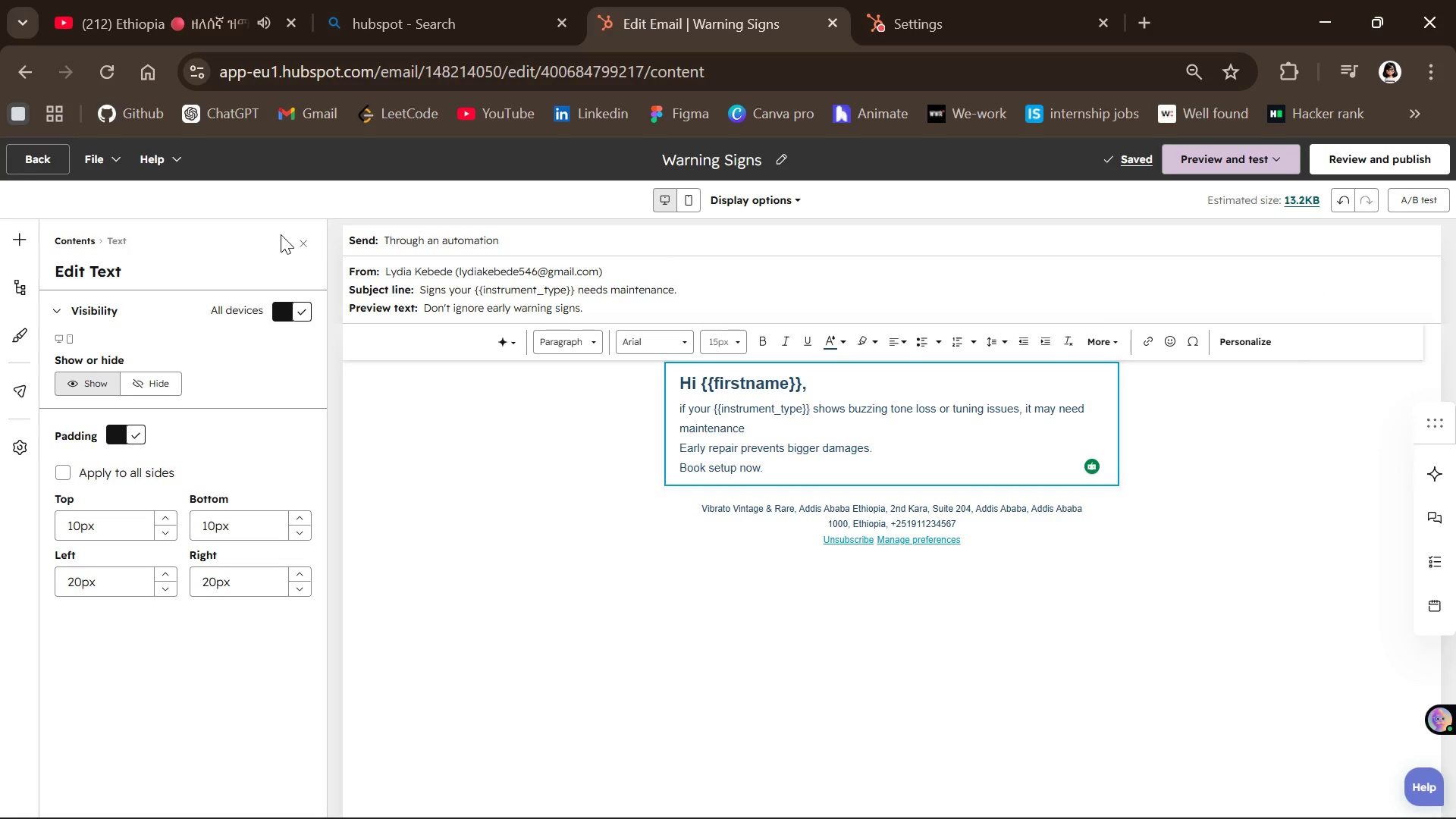 
left_click([25, 157])
 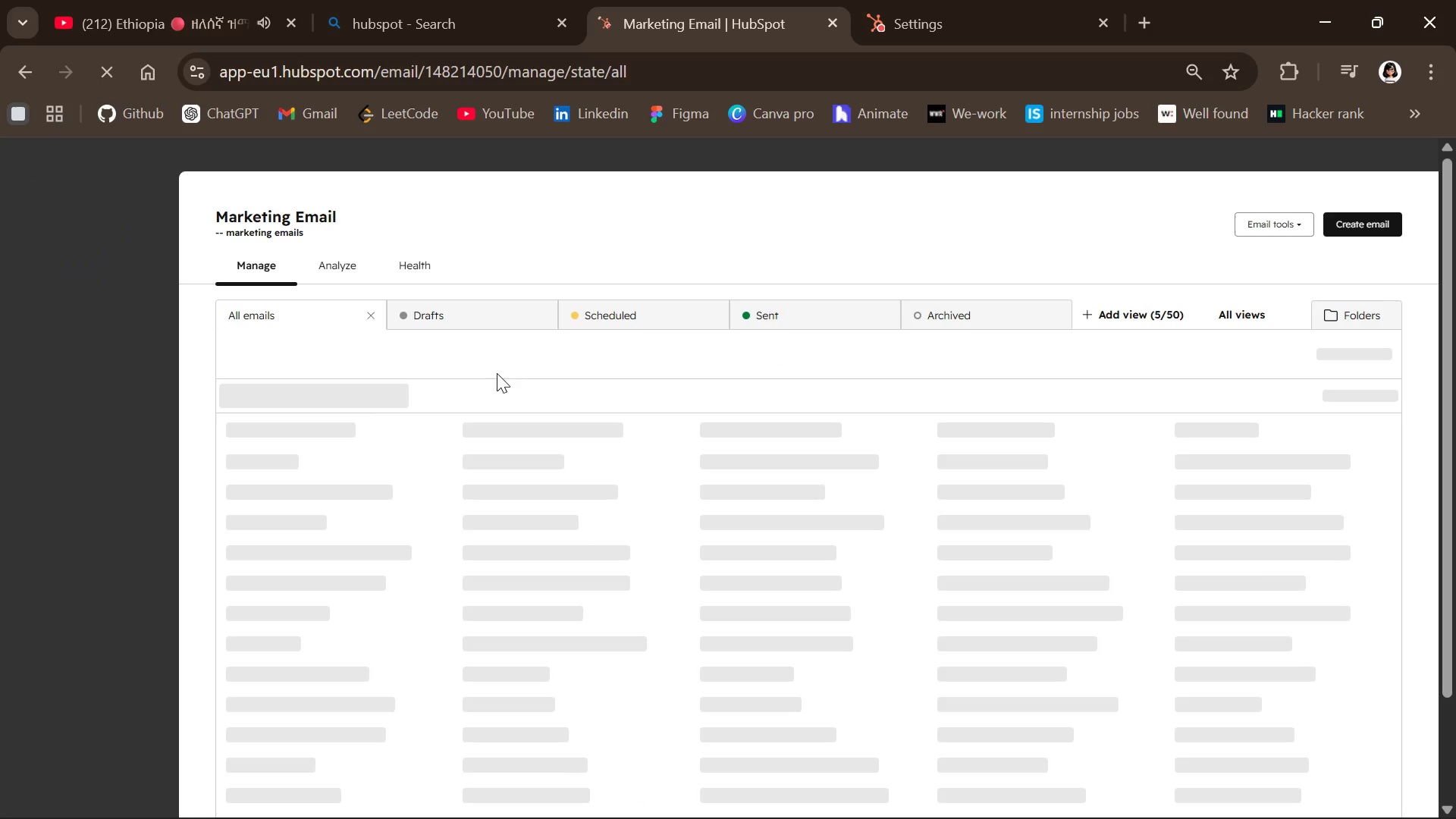 
wait(5.81)
 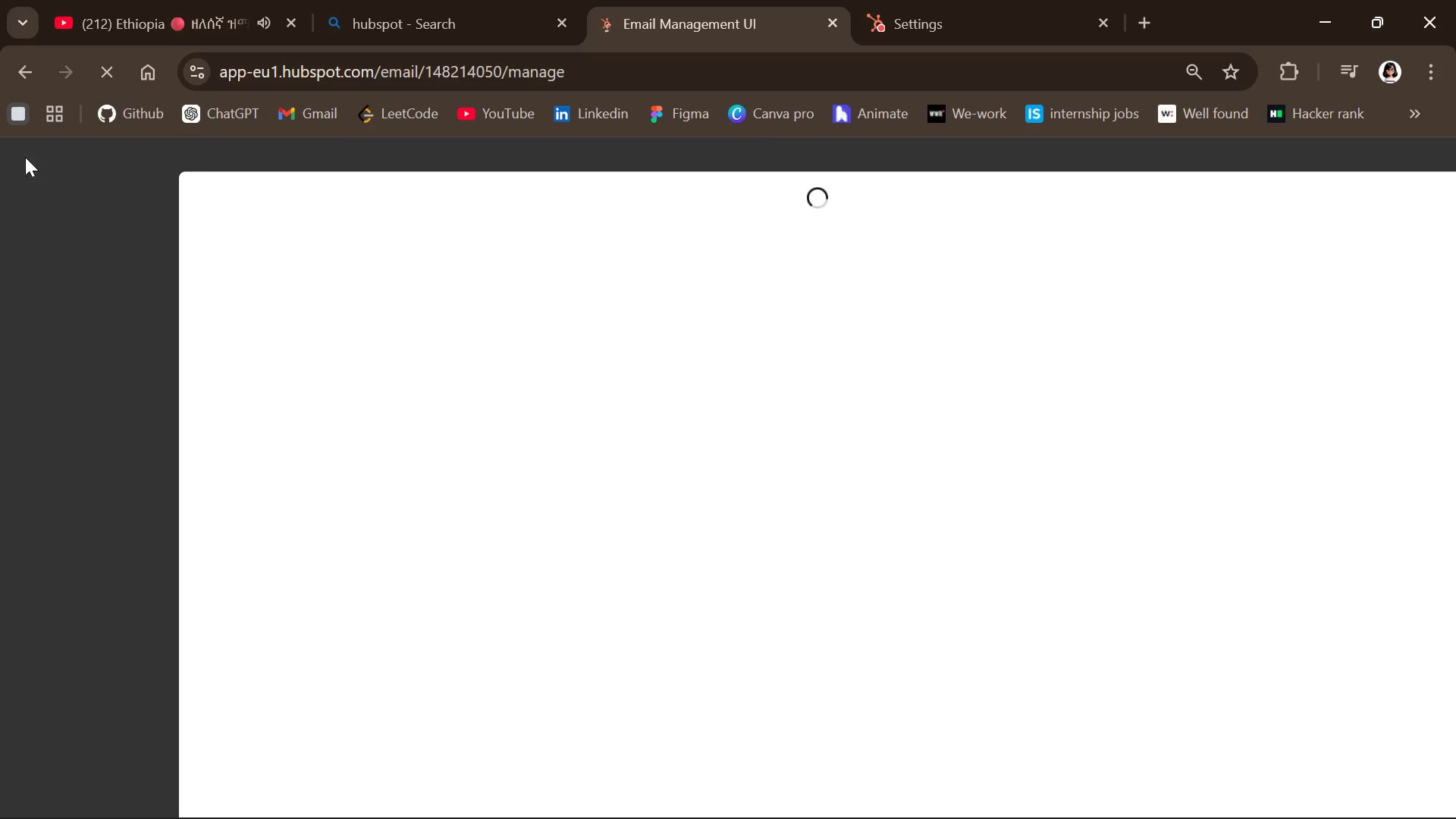 
left_click([1358, 218])
 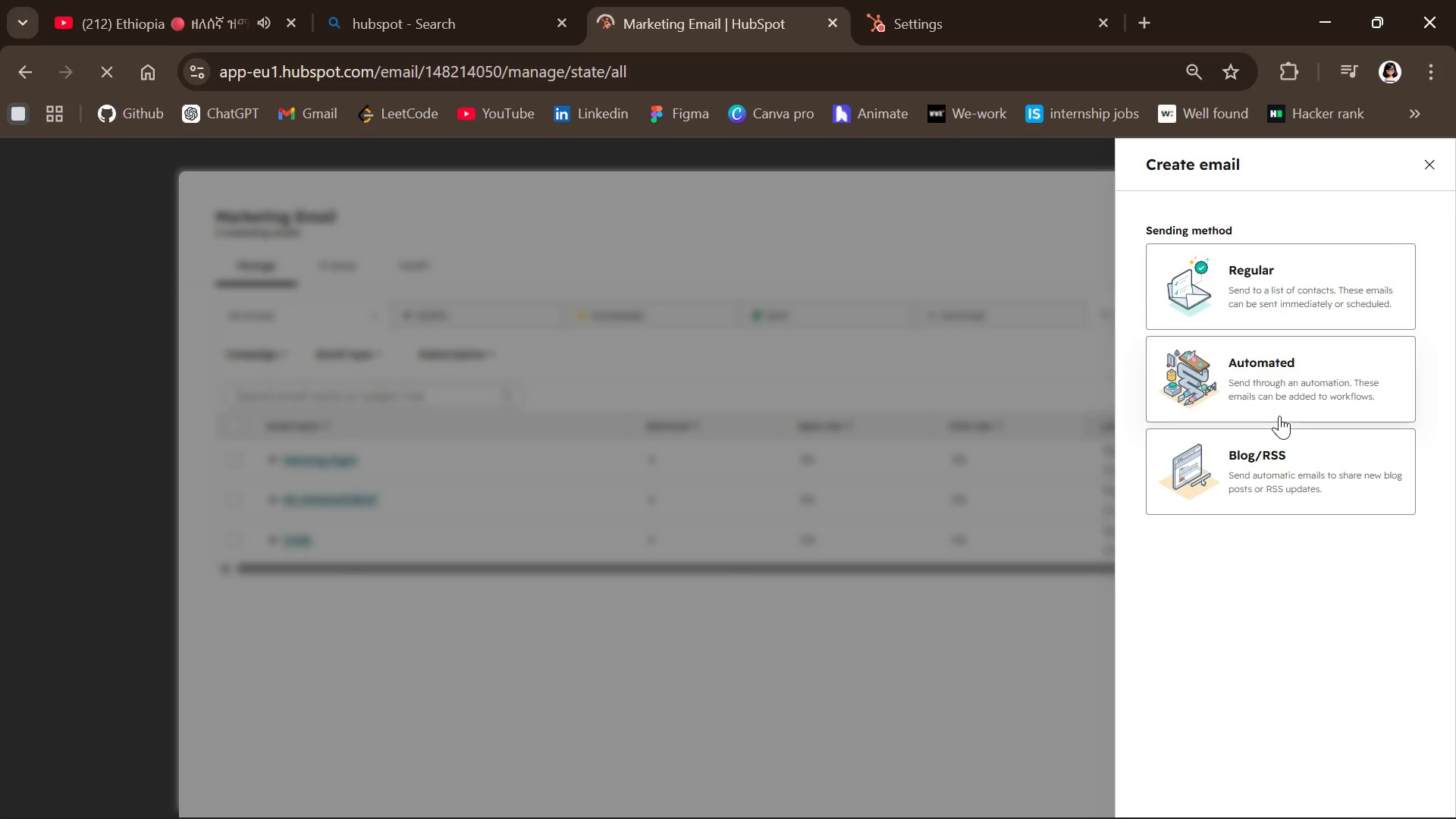 
left_click([1246, 374])
 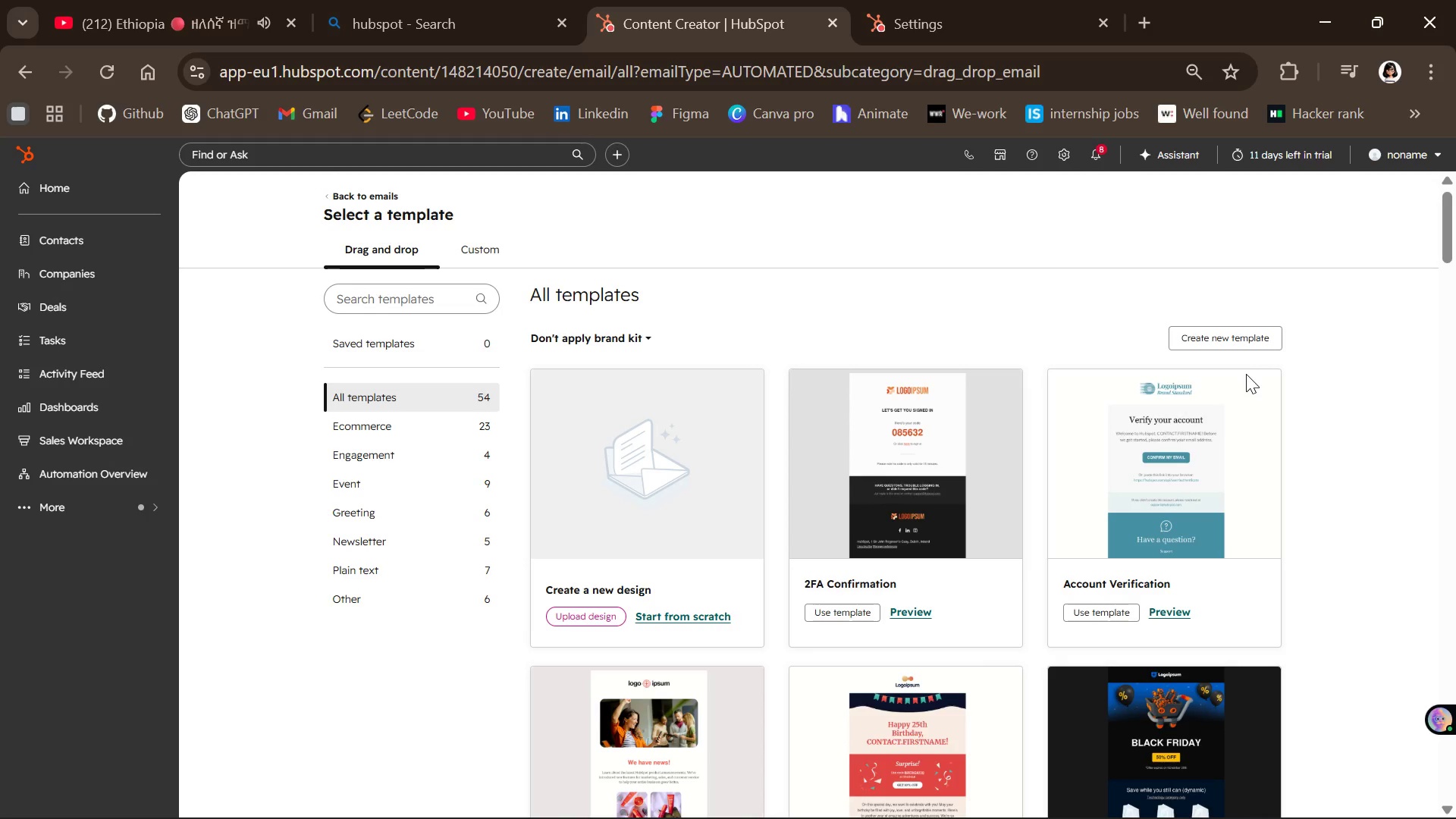 
wait(15.91)
 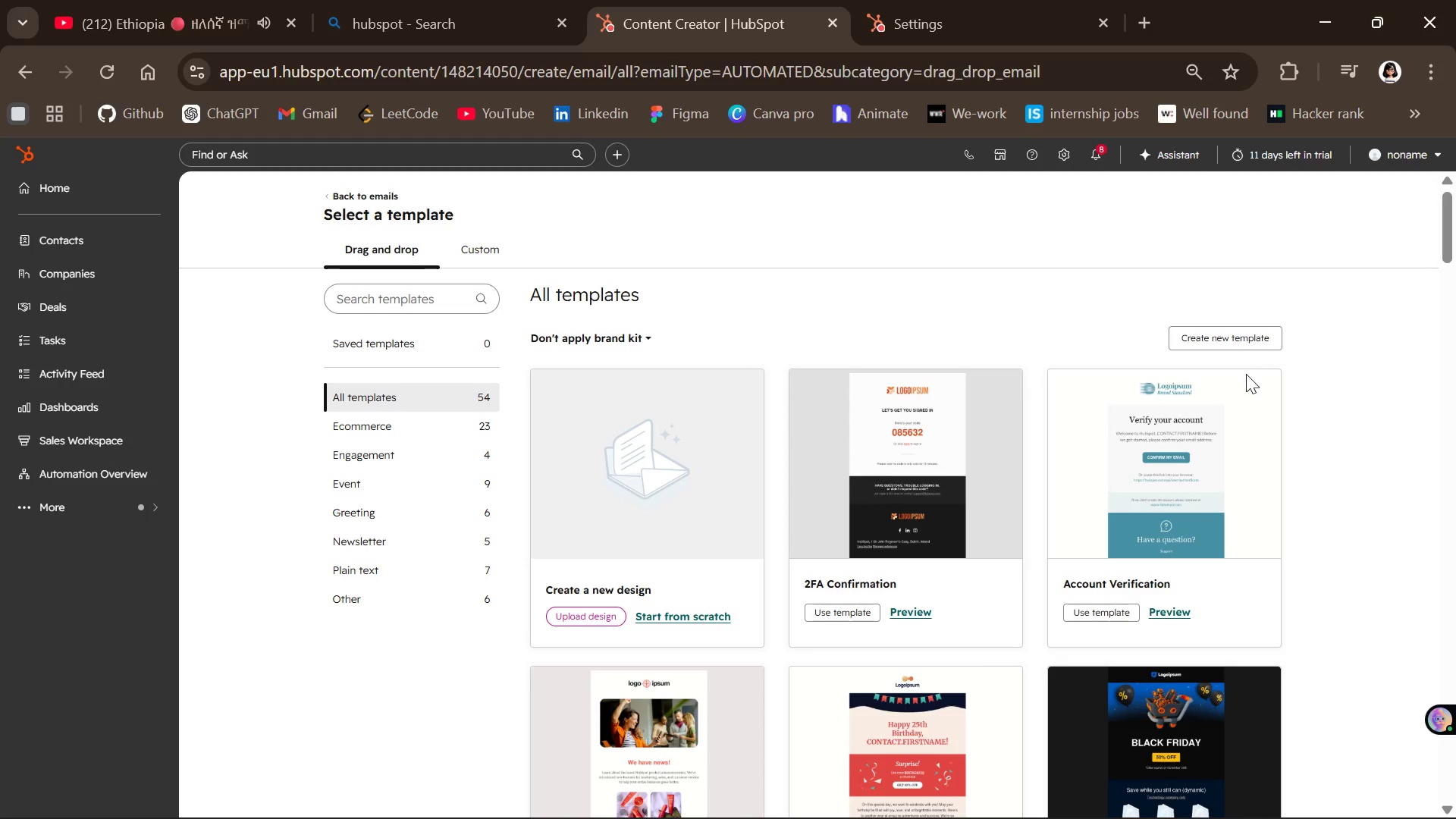 
left_click([686, 613])
 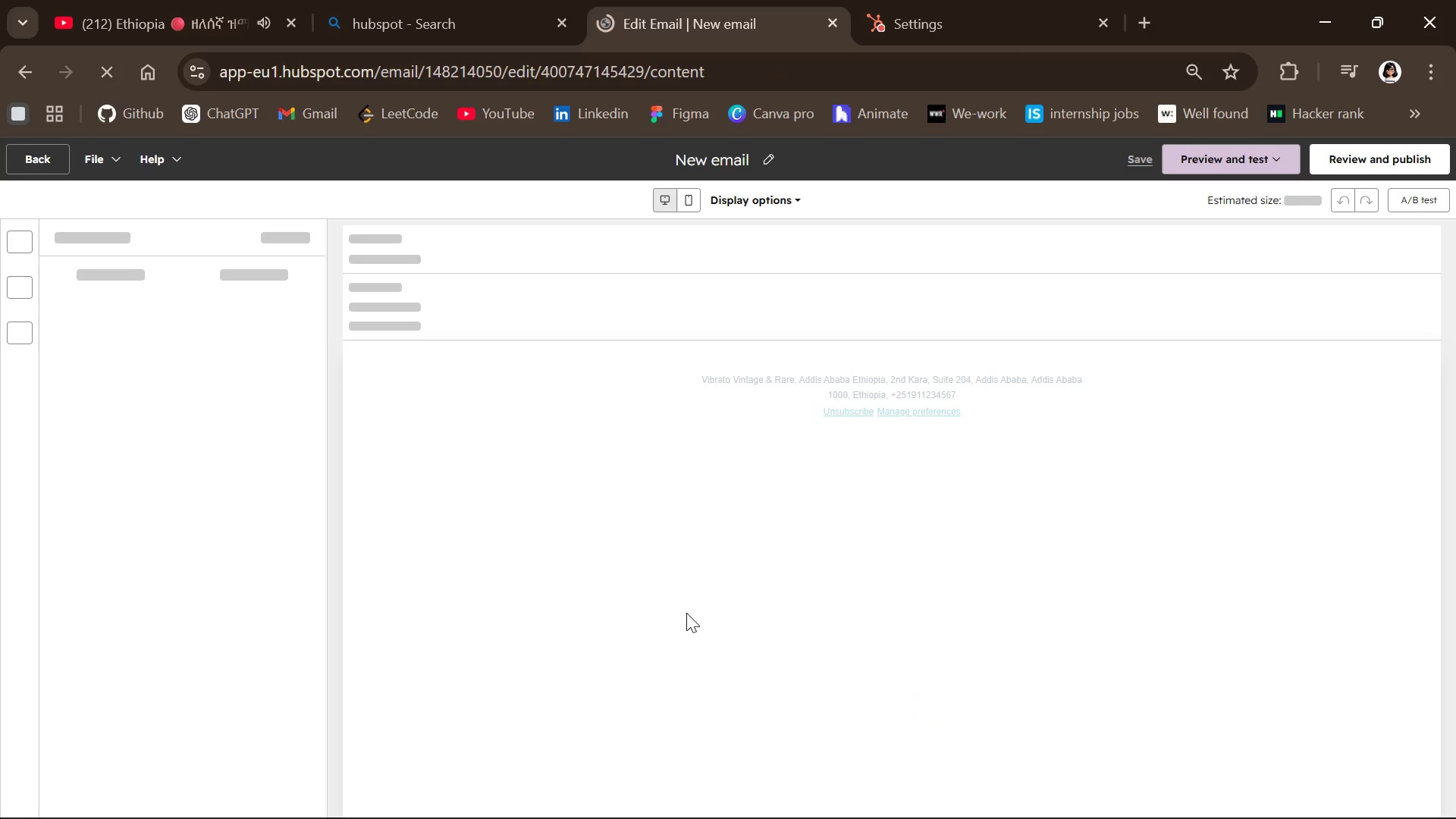 
wait(8.08)
 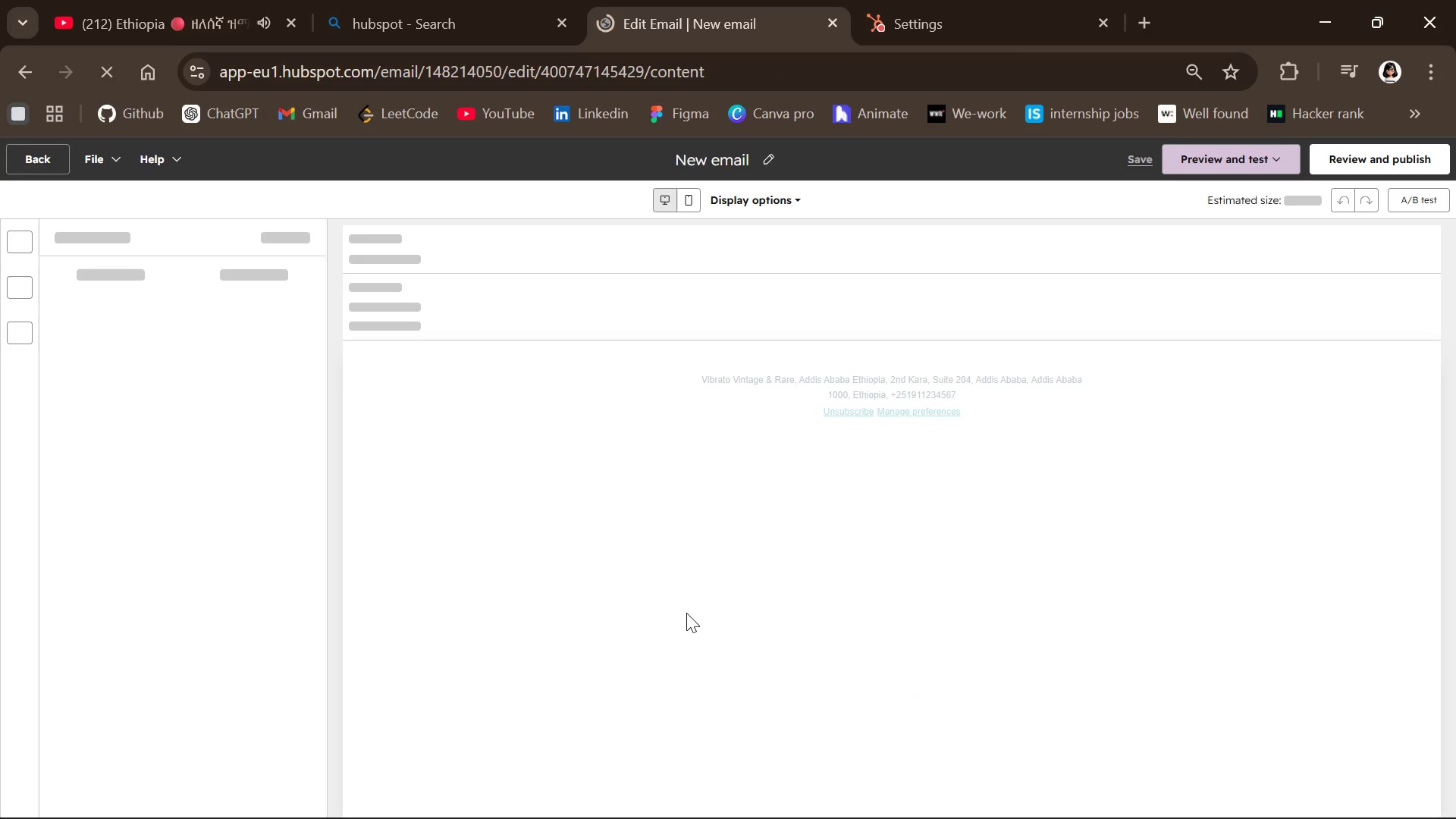 
left_click([765, 158])
 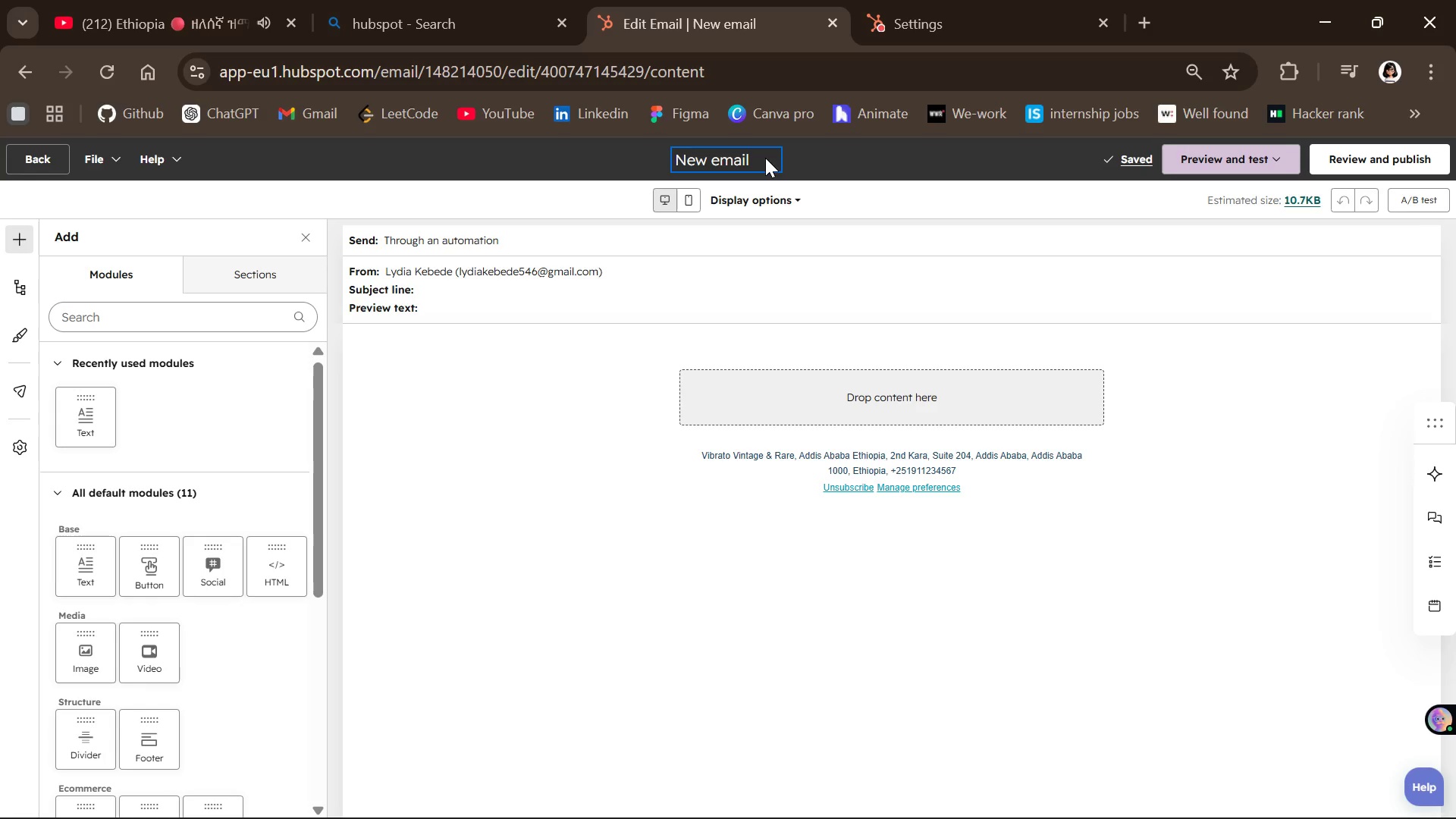 
key(Backspace)
type(Value)
 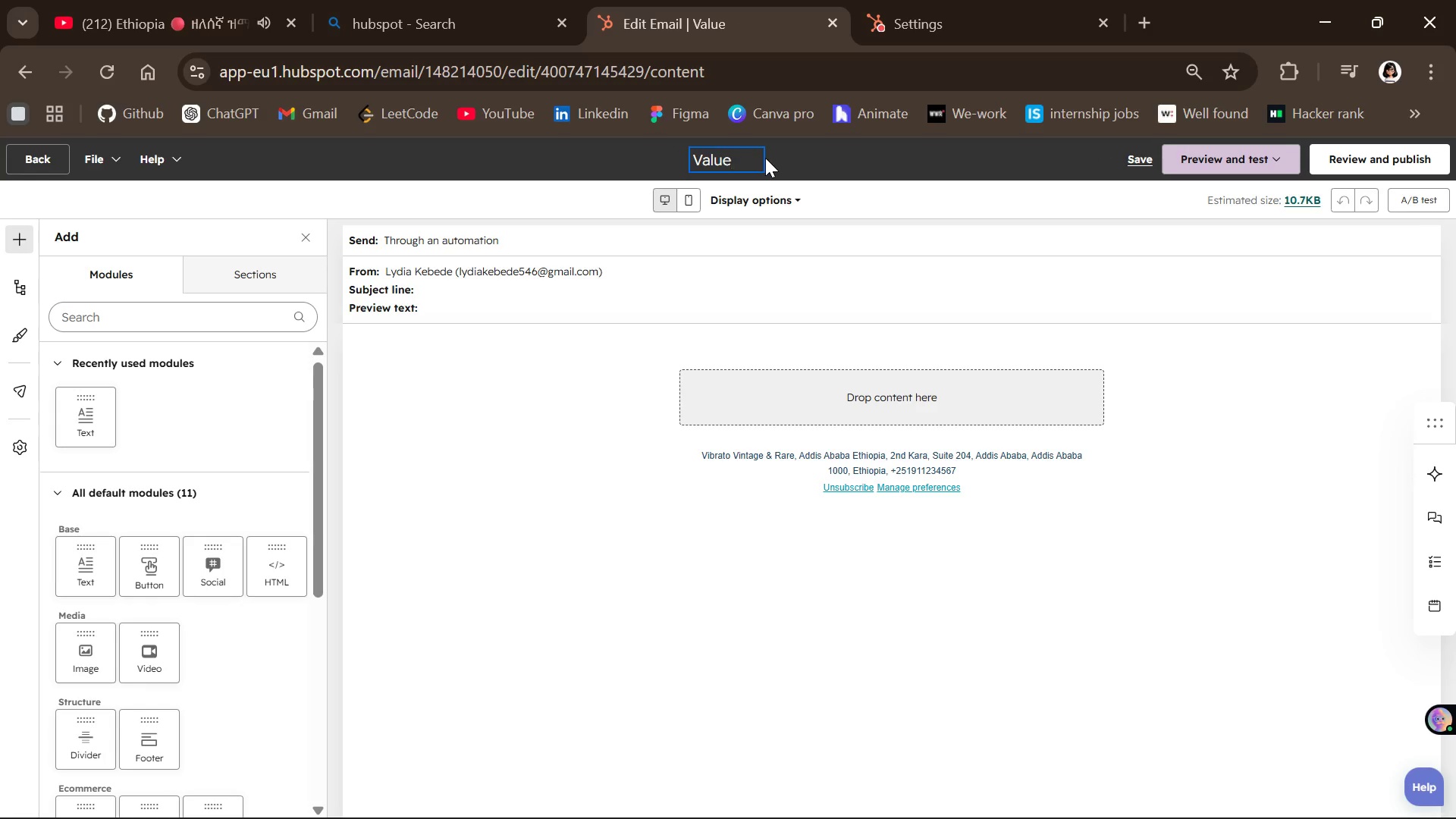 
wait(6.62)
 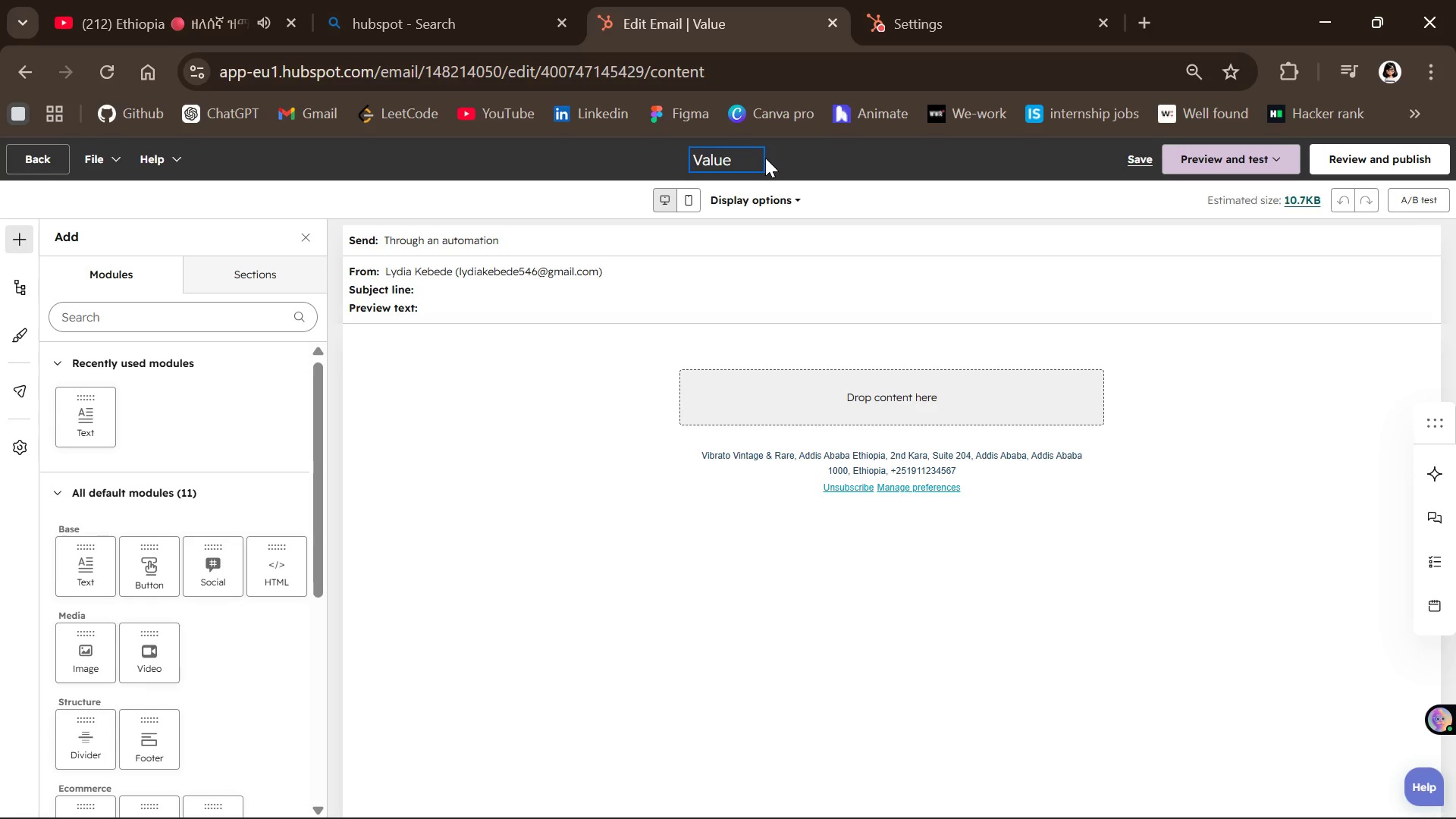 
left_click_drag(start_coordinate=[479, 331], to_coordinate=[454, 281])
 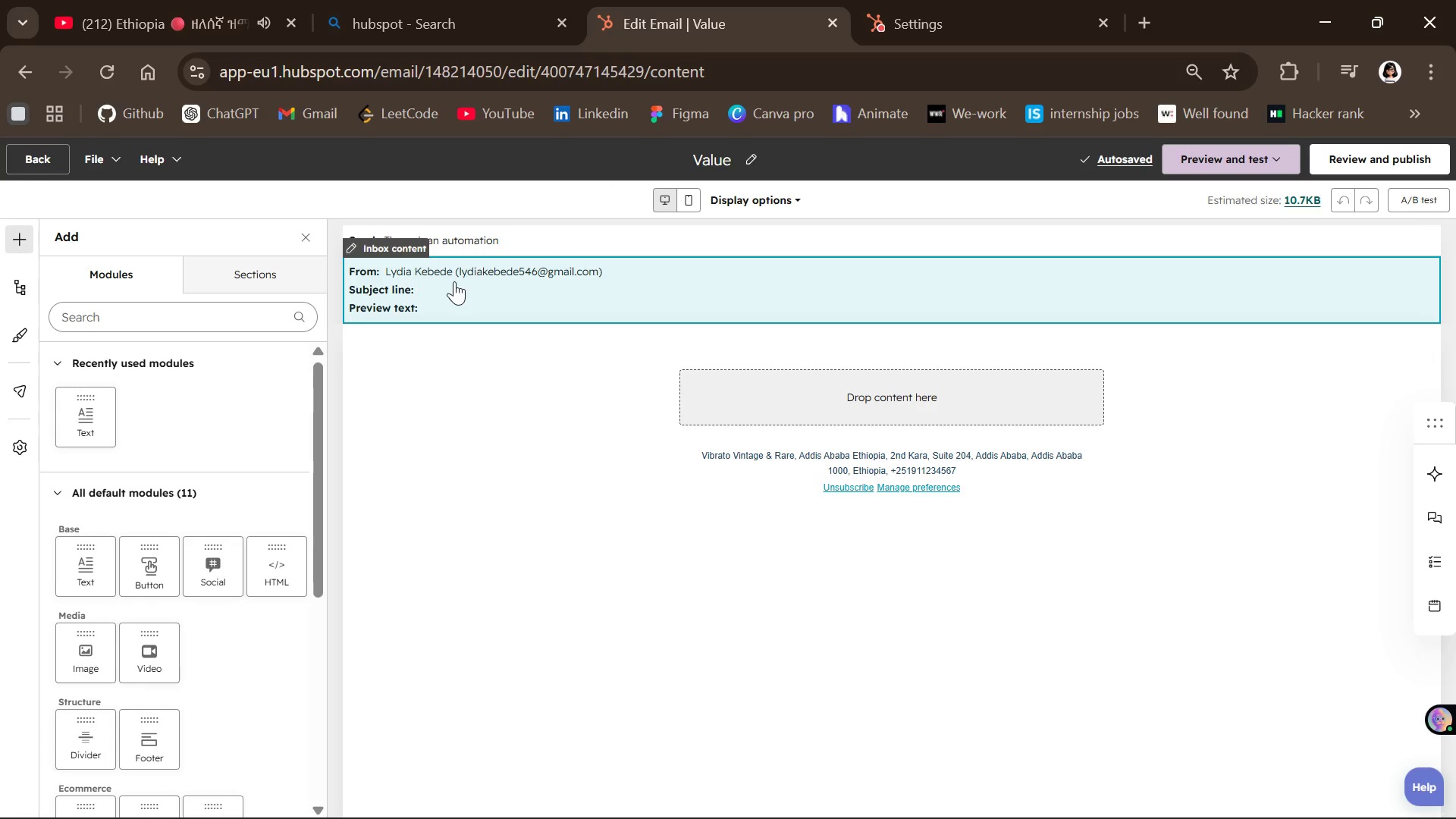 
left_click([454, 281])
 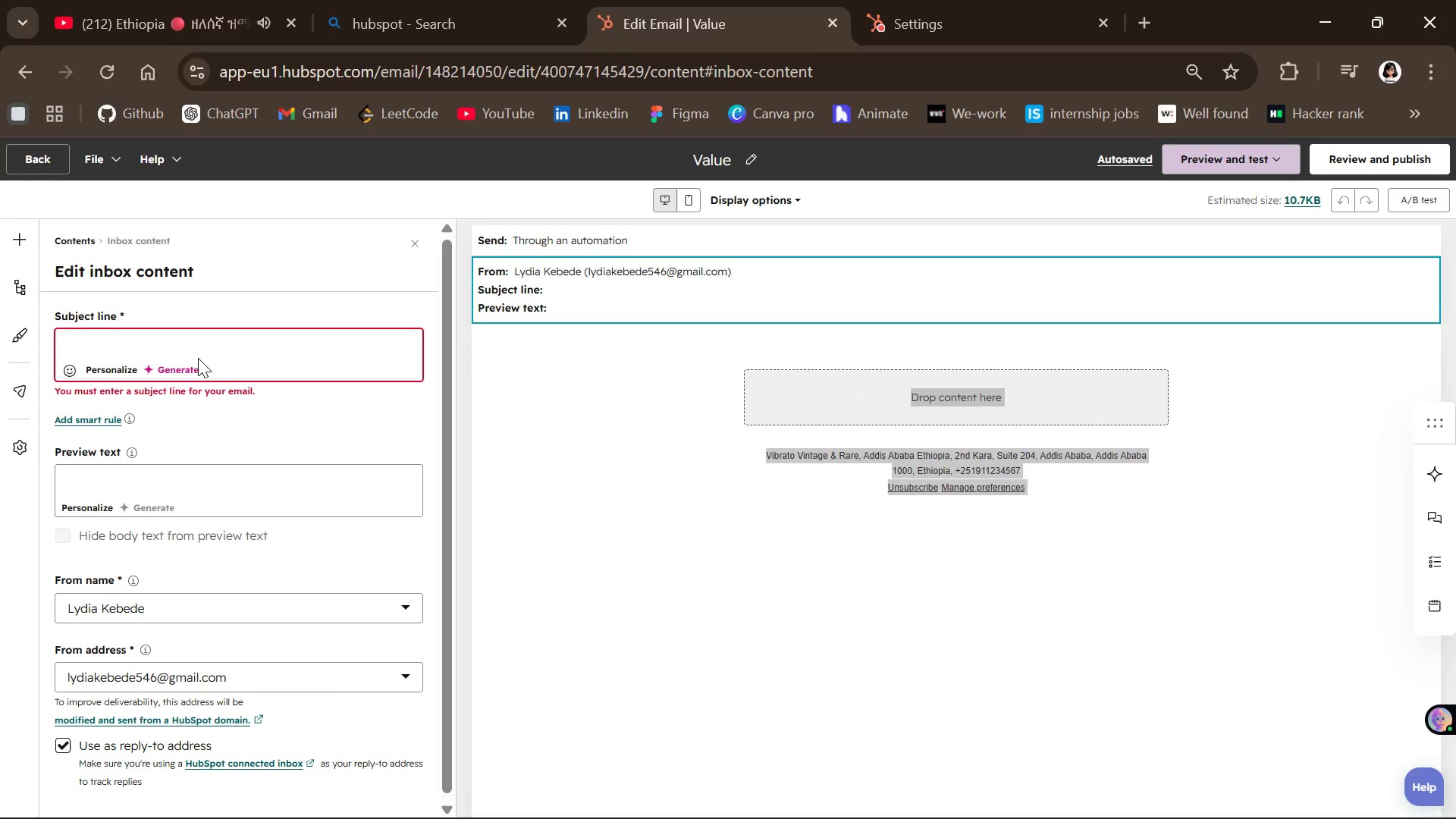 
left_click([198, 358])
 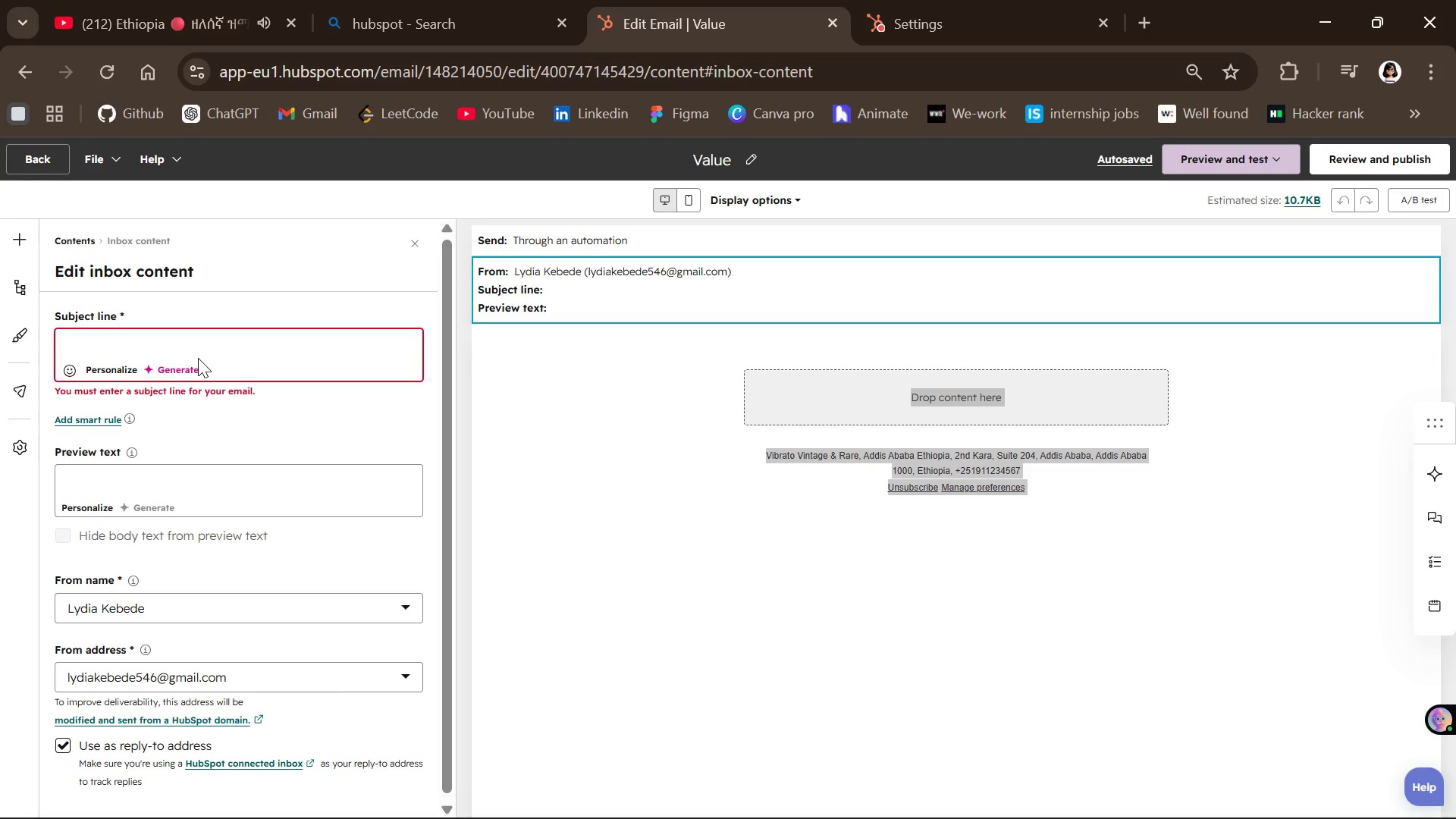 
key(CapsLock)
 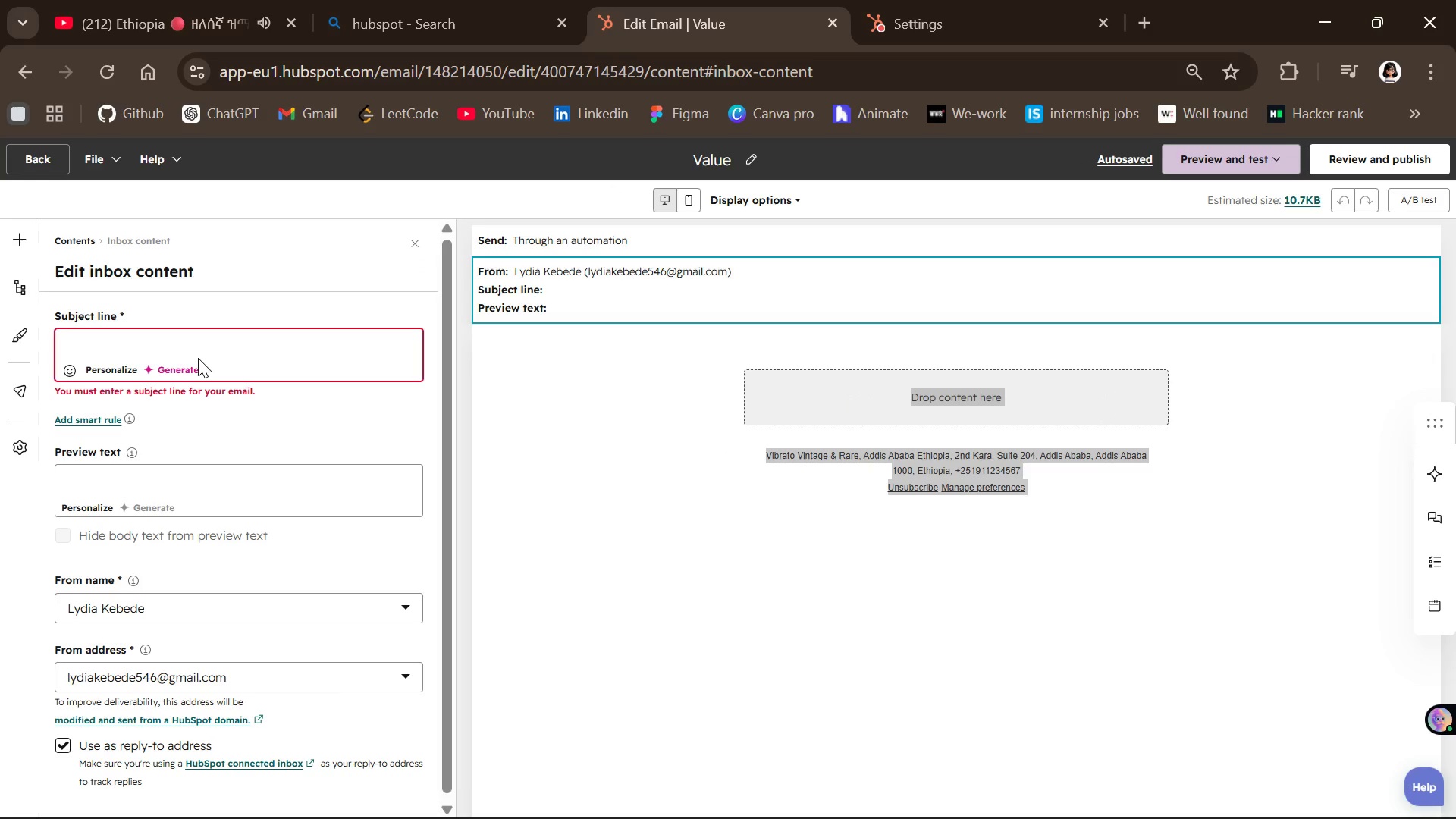 
key(W)
 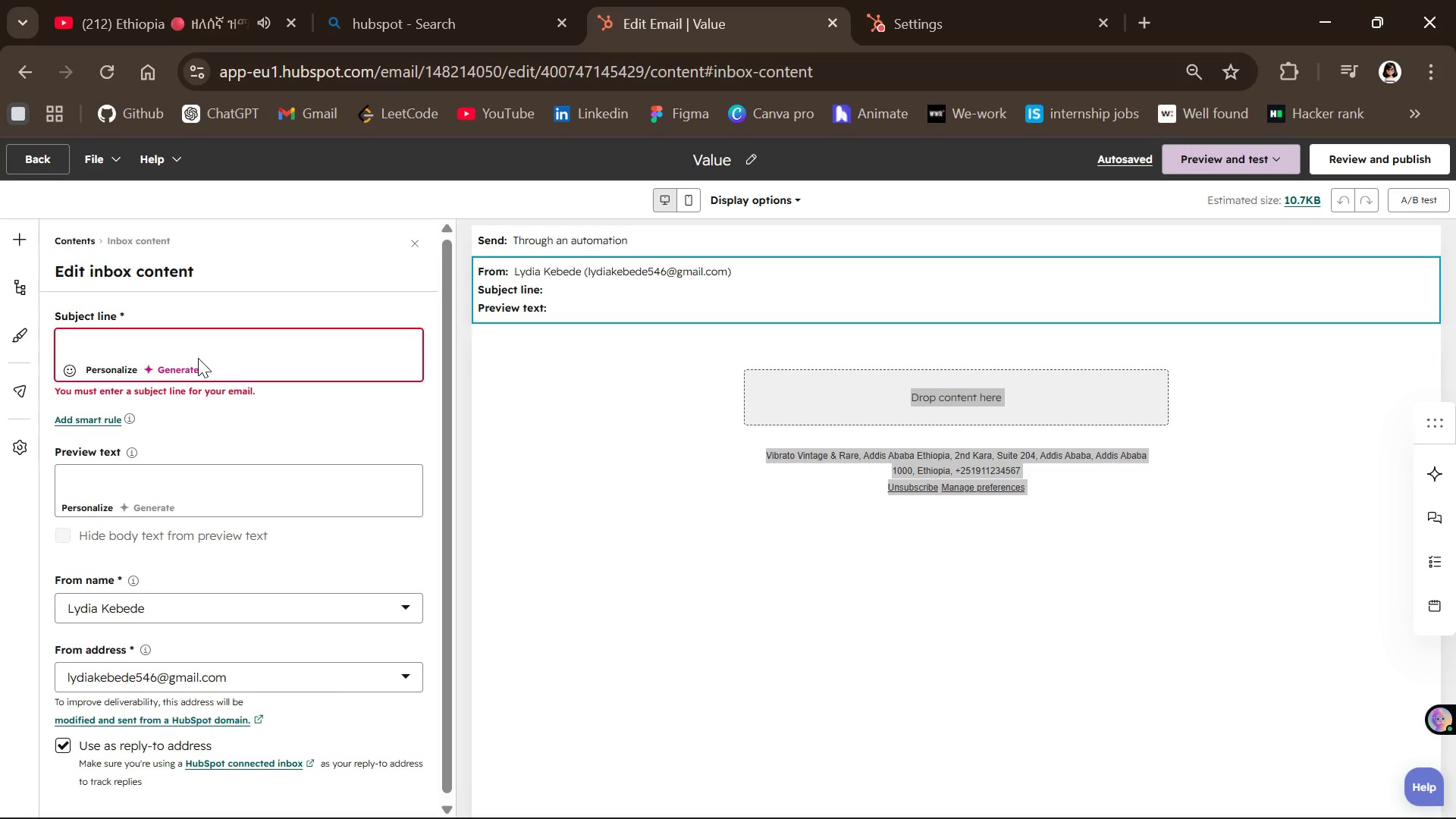 
key(CapsLock)
 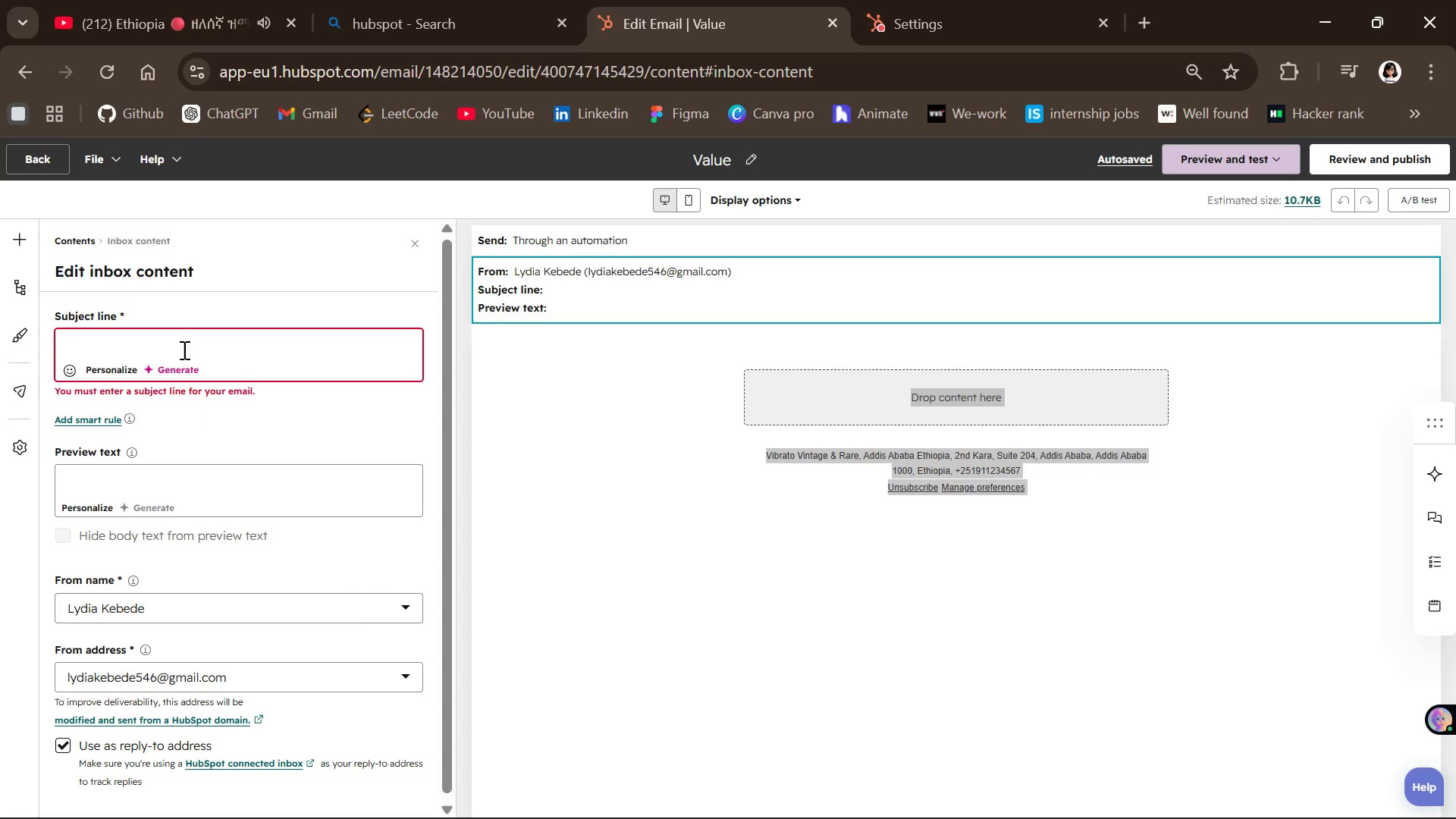 
left_click([174, 344])
 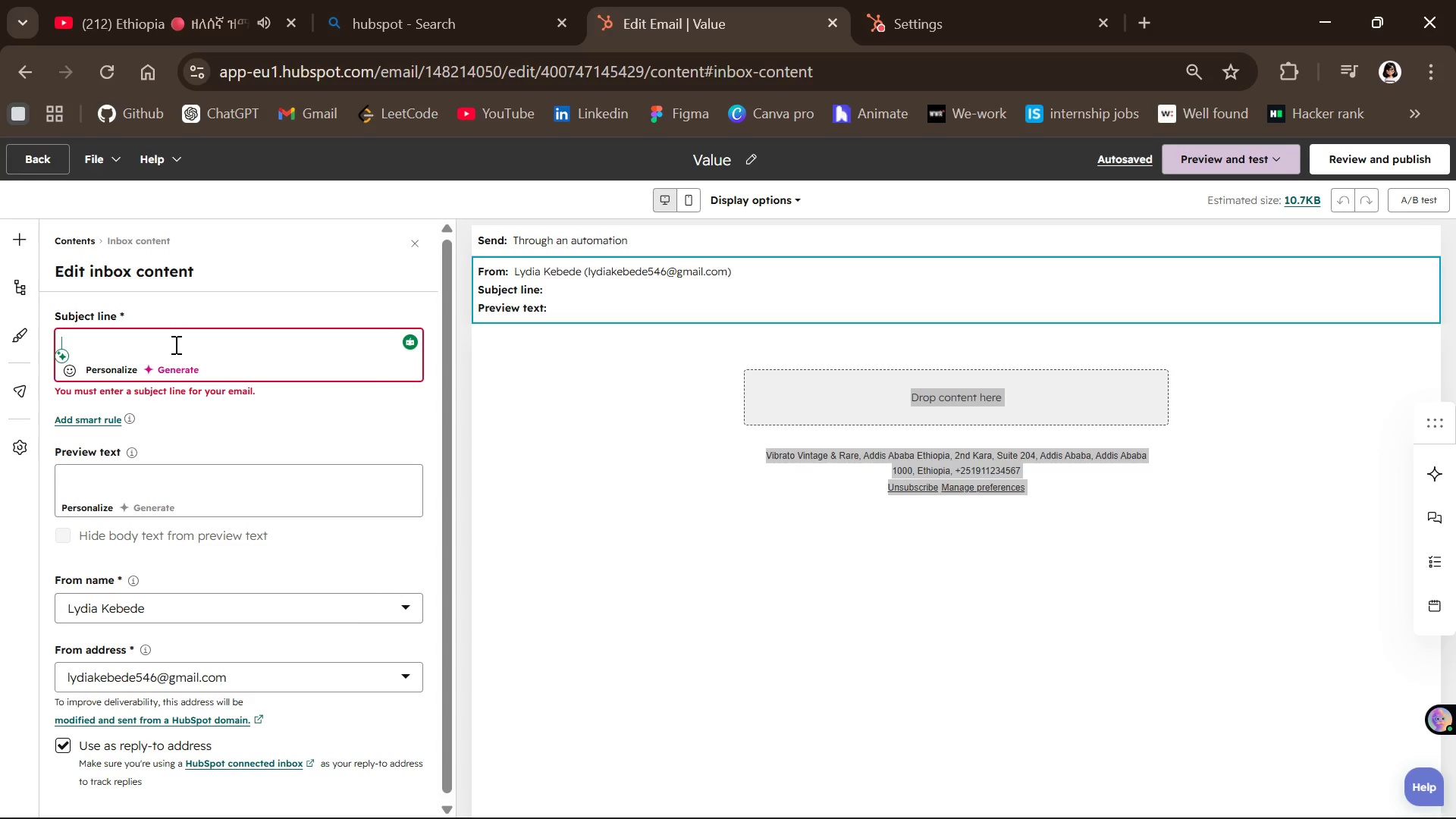 
type(Why professional seti)
key(Backspace)
type(up matters )
 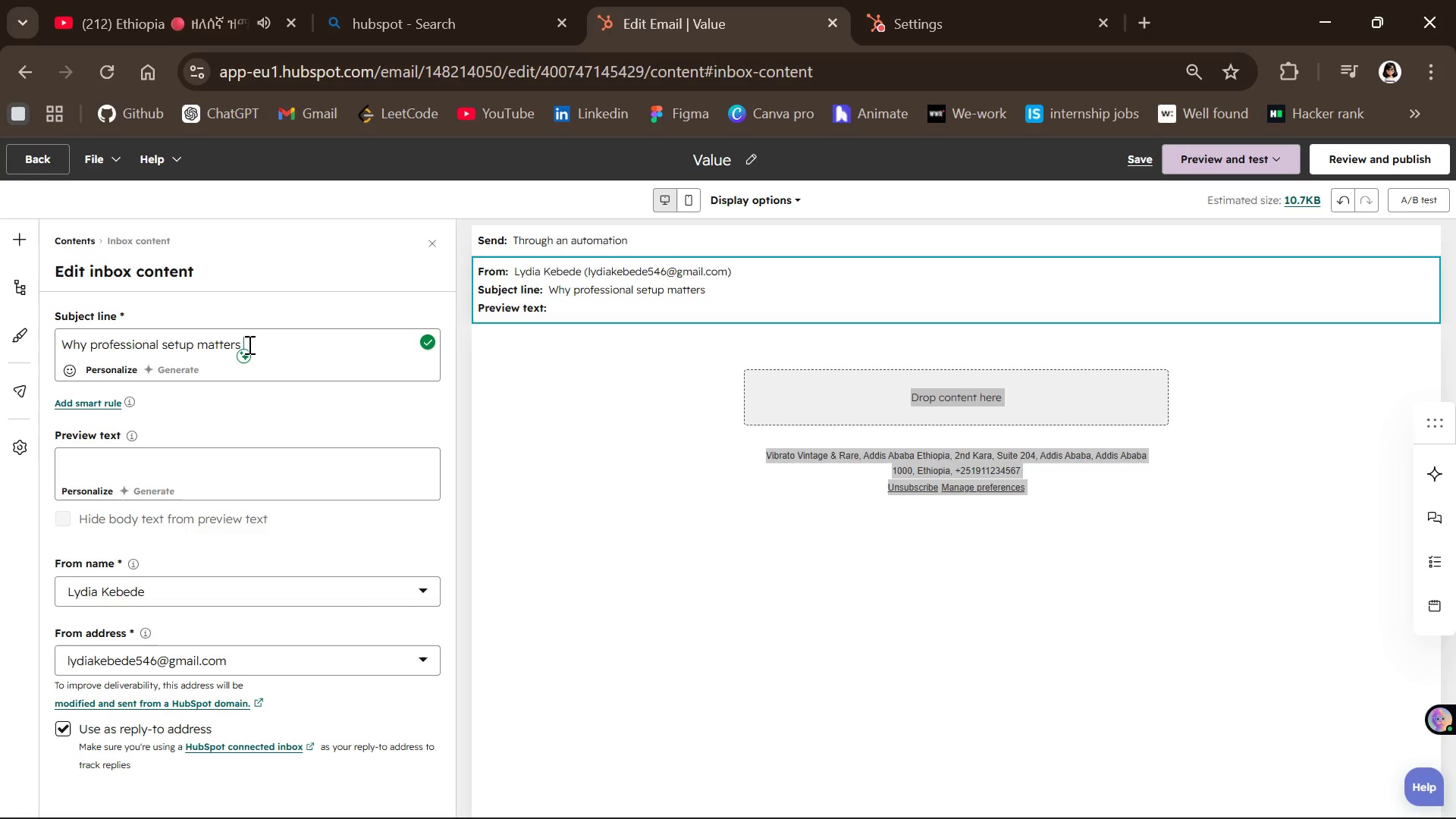 
type(for yout)
key(Backspace)
type(r instrument )
 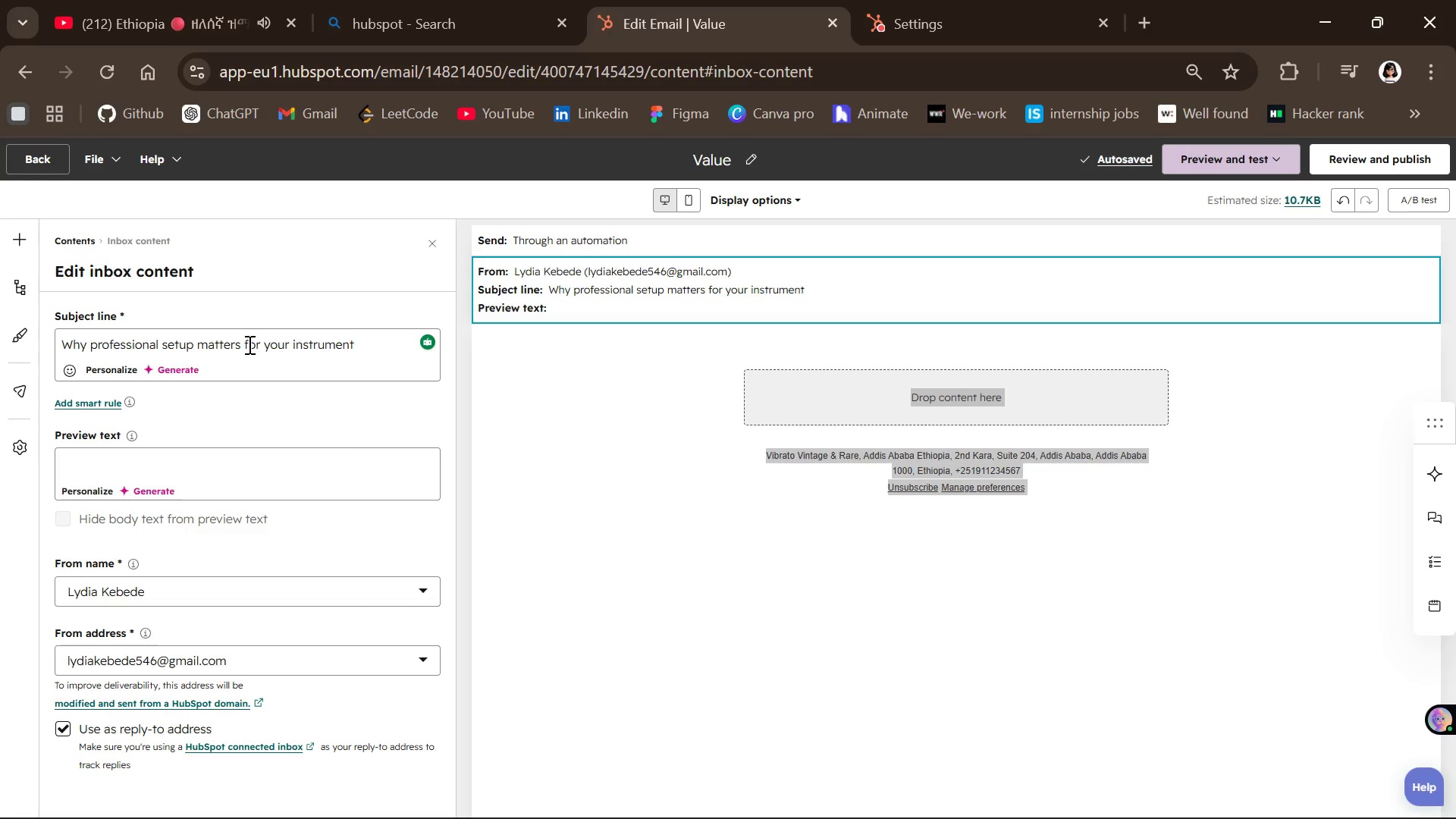 
wait(6.59)
 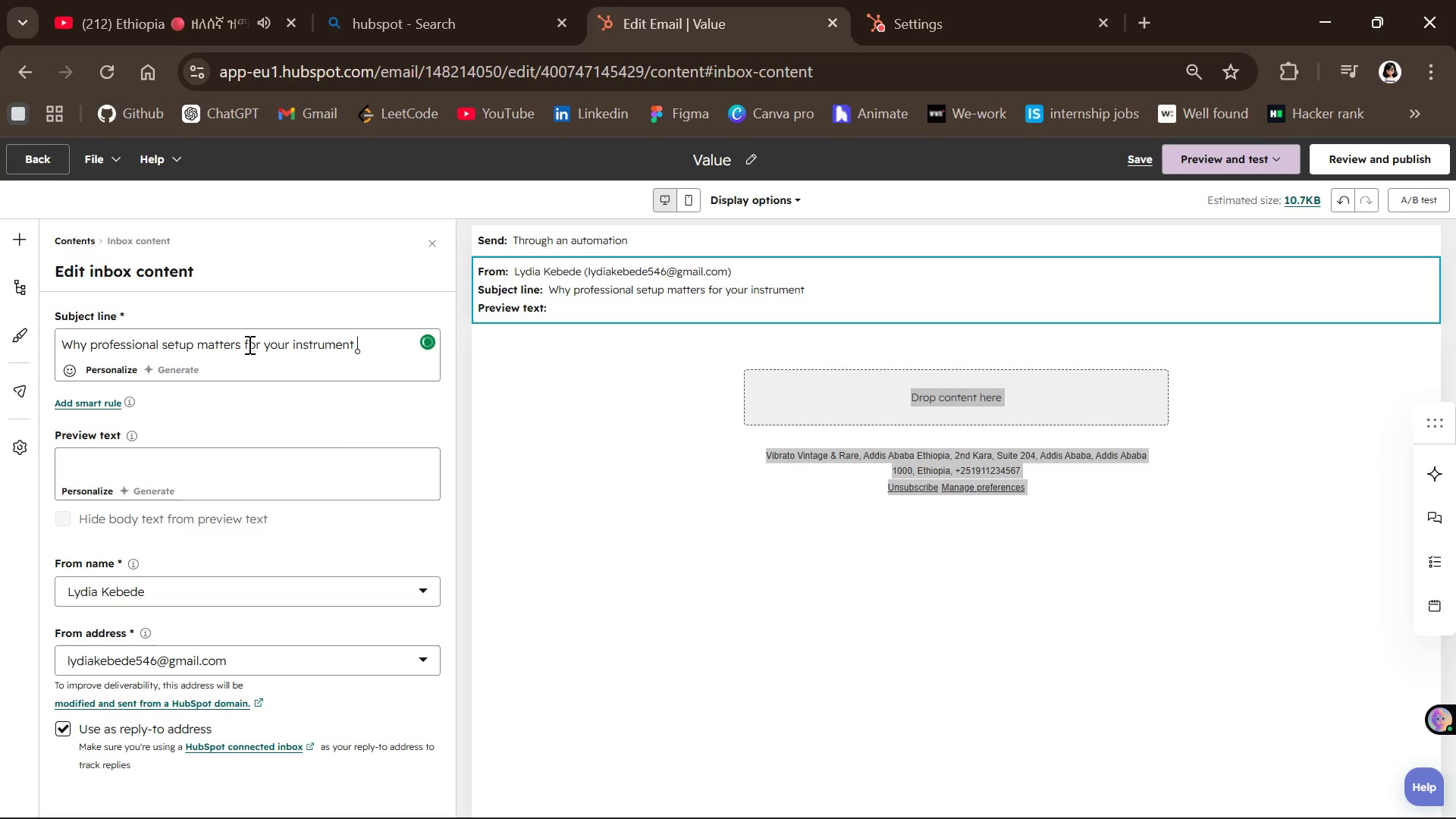 
left_click([130, 459])
 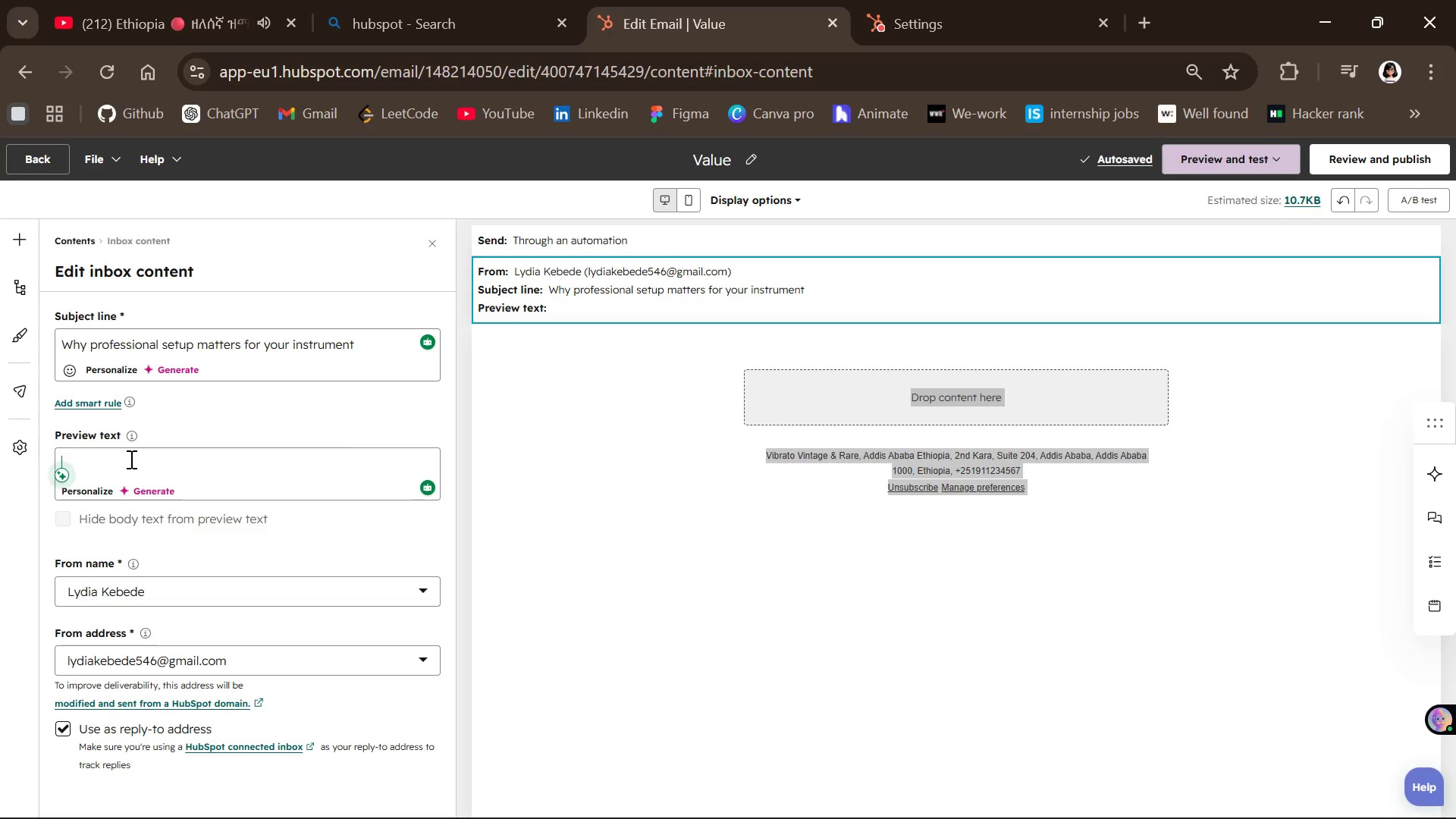 
type(Small adjustments can make a big difference )
key(Backspace)
type(.)
 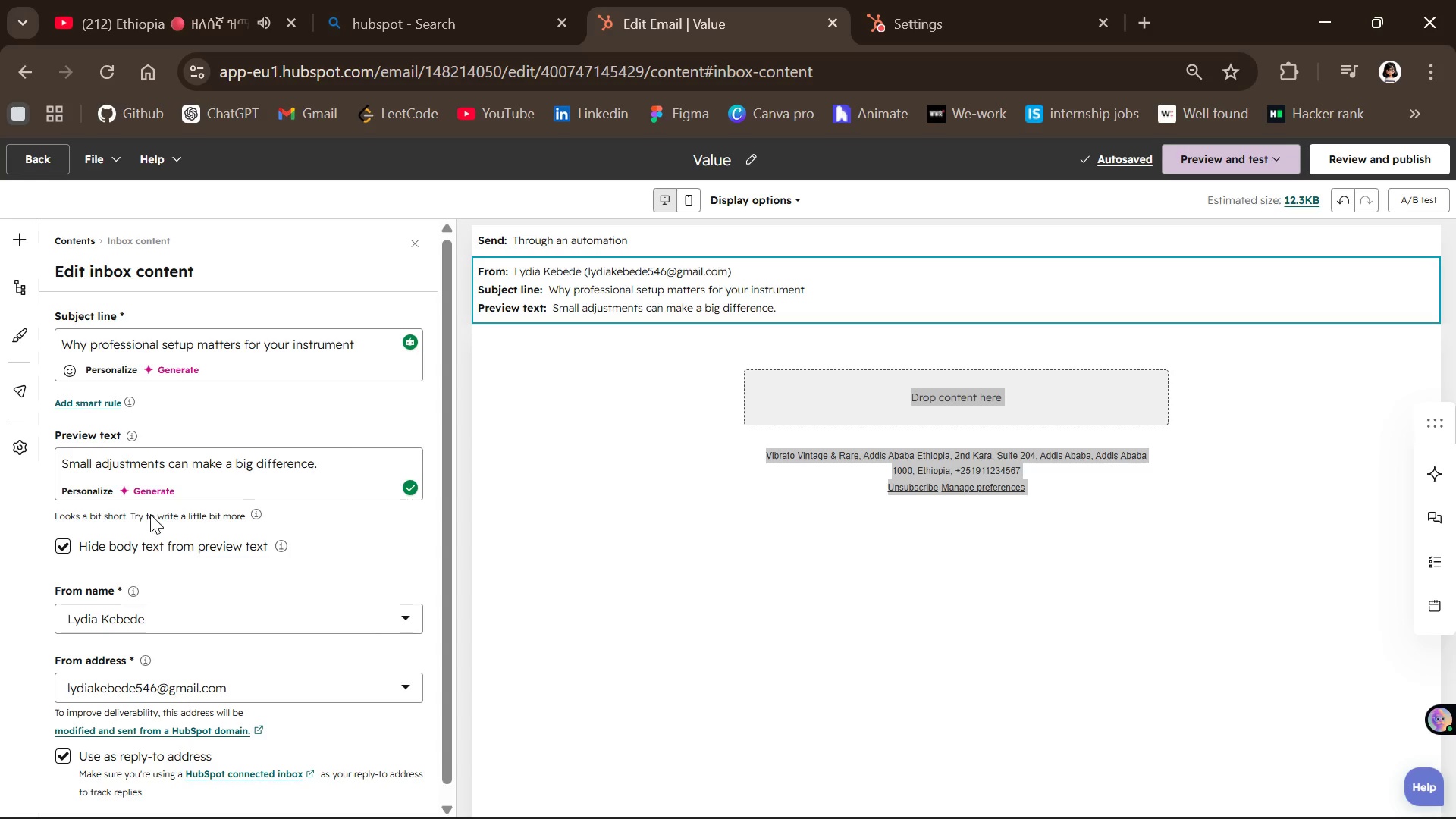 
left_click([24, 231])
 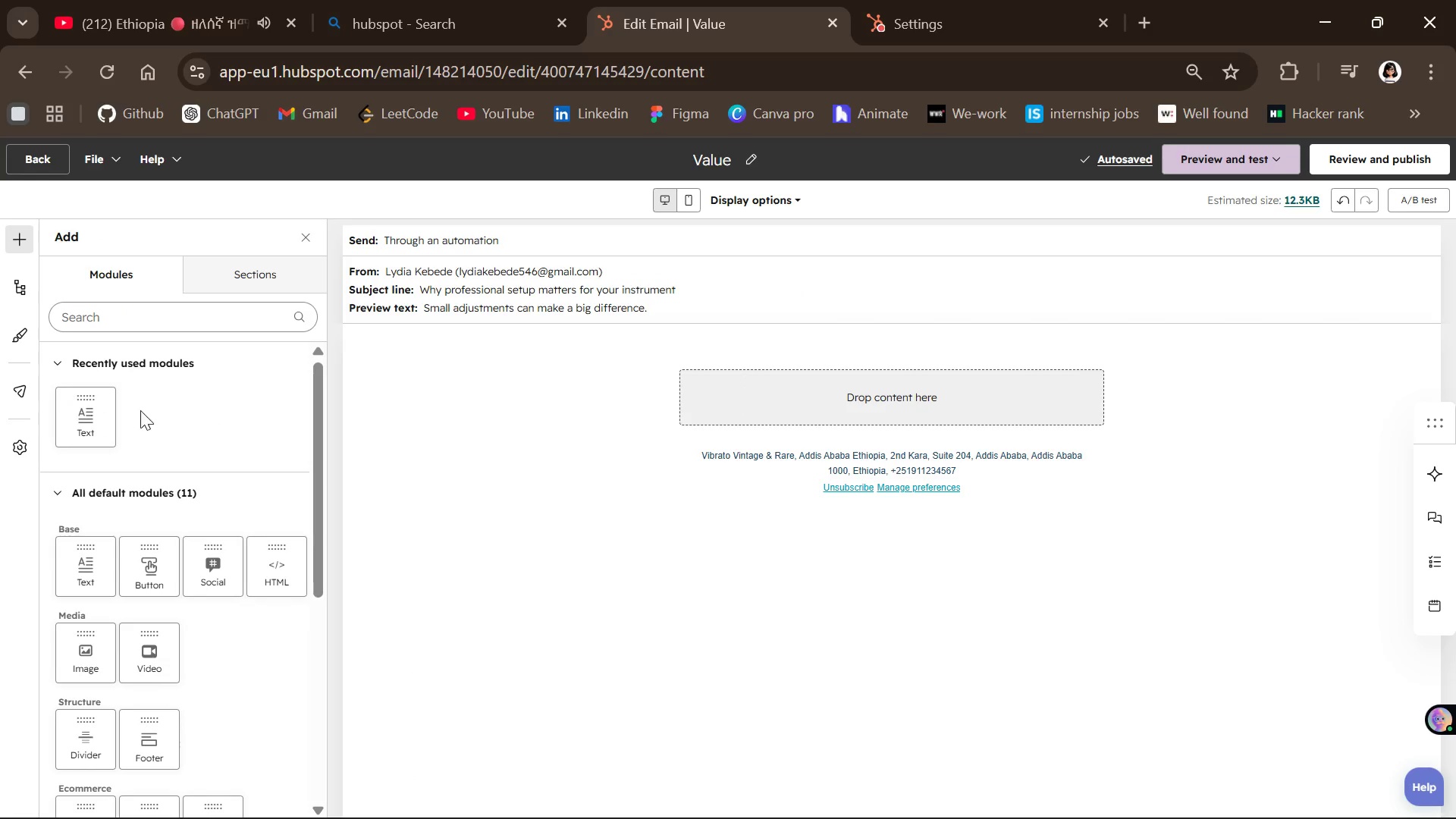 
left_click_drag(start_coordinate=[77, 412], to_coordinate=[736, 405])
 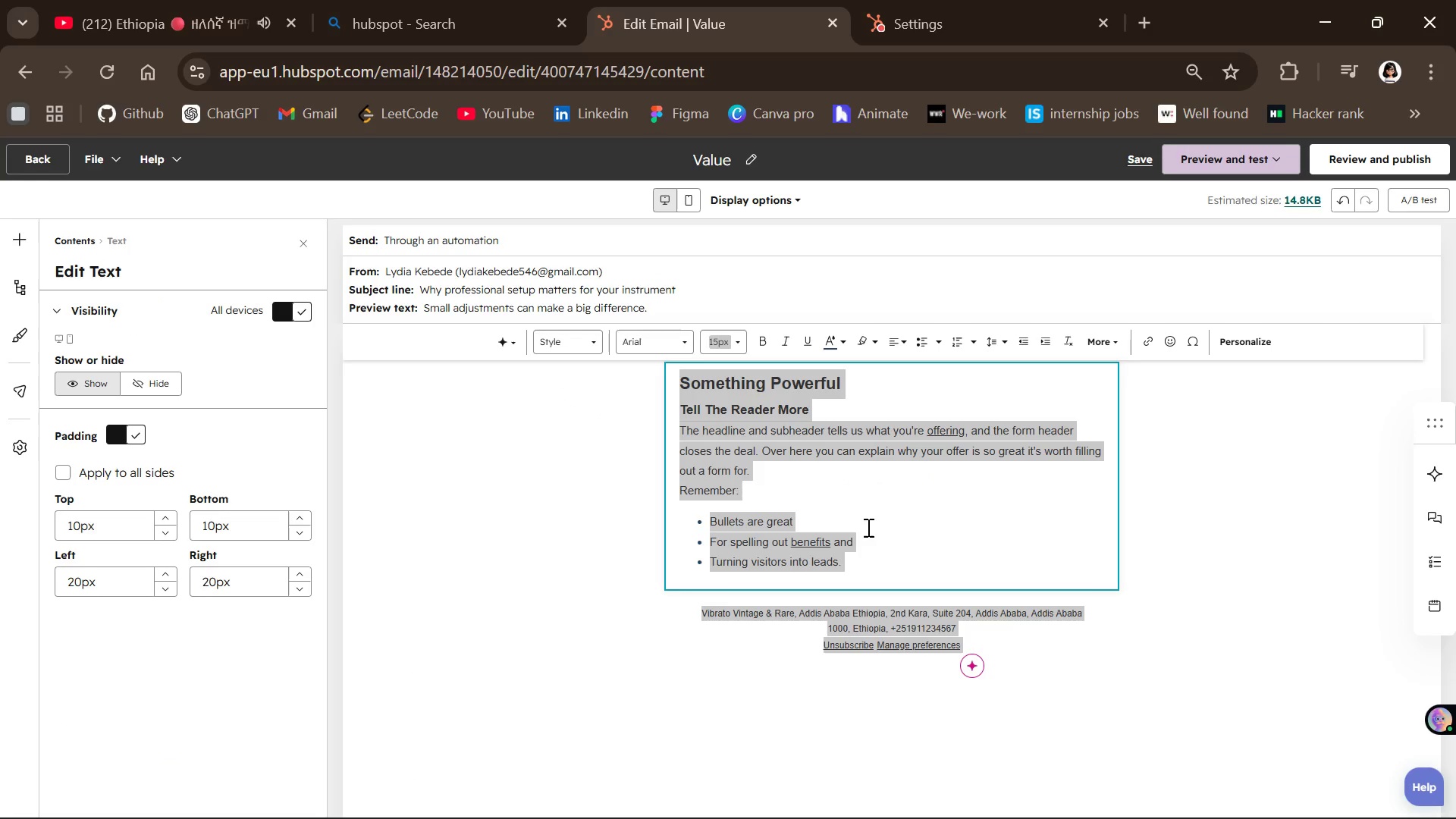 
left_click([863, 545])
 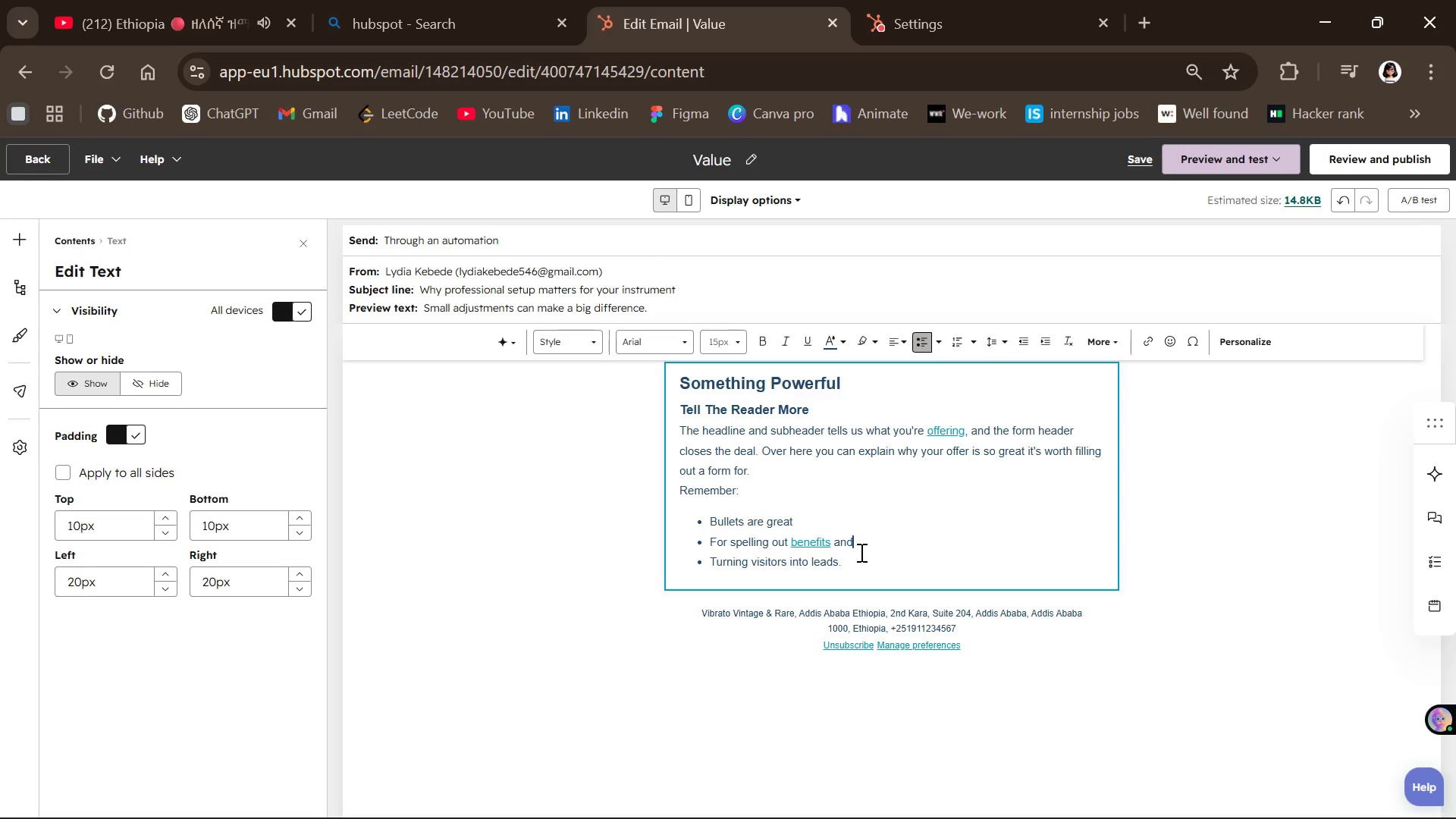 
left_click_drag(start_coordinate=[860, 552], to_coordinate=[651, 350])
 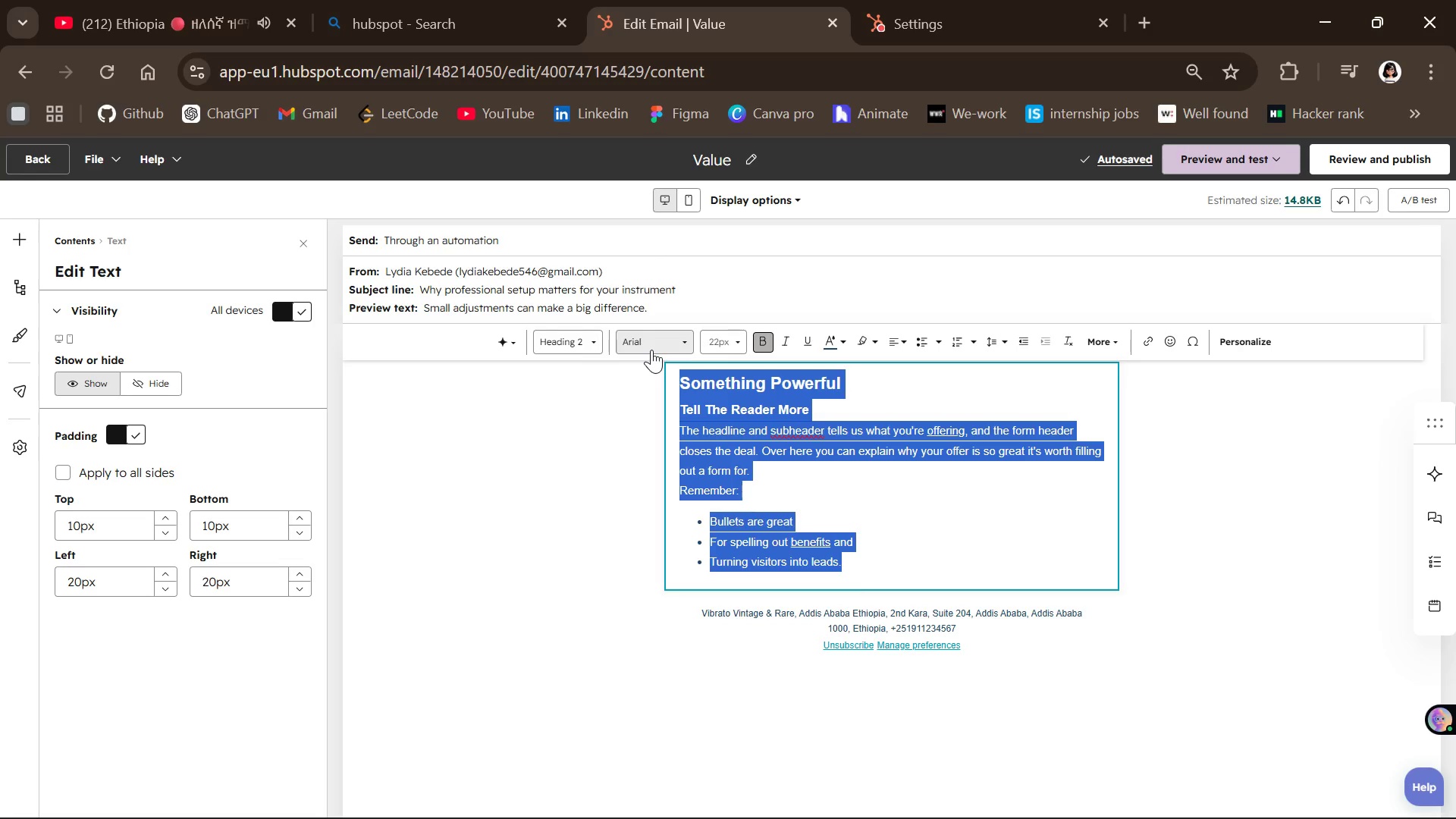 
key(Backspace)
 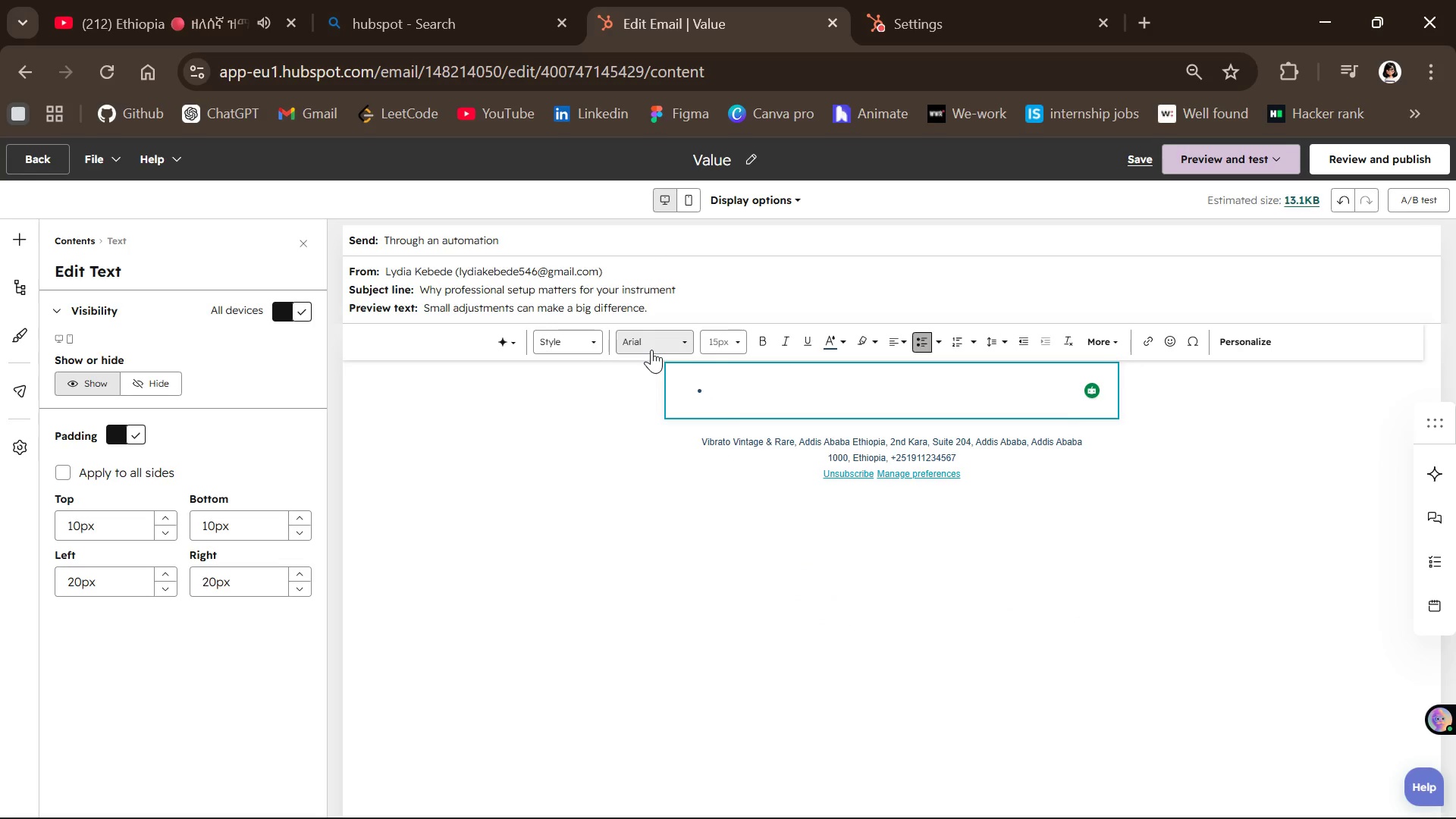 
key(CapsLock)
 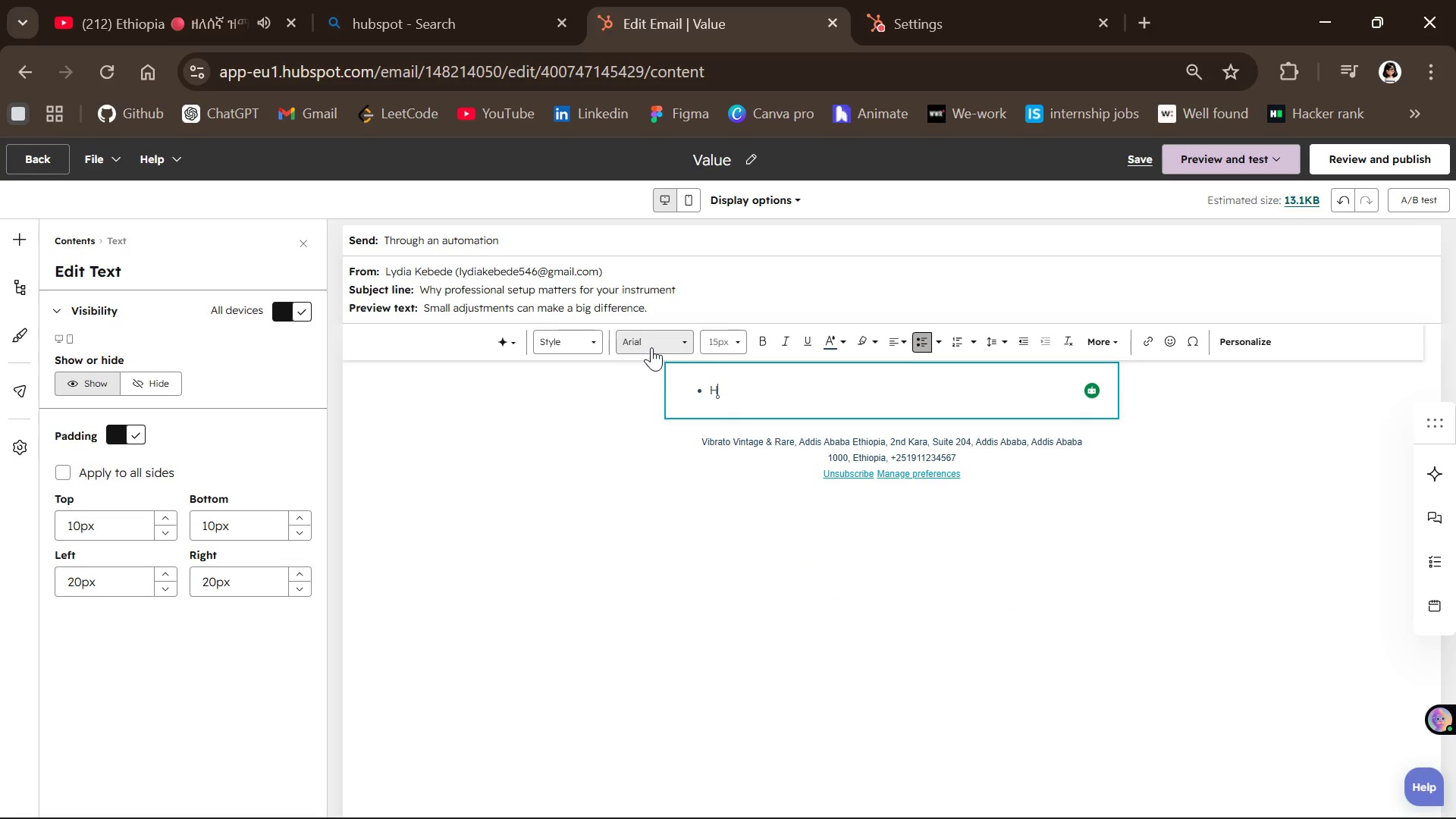 
key(H)
 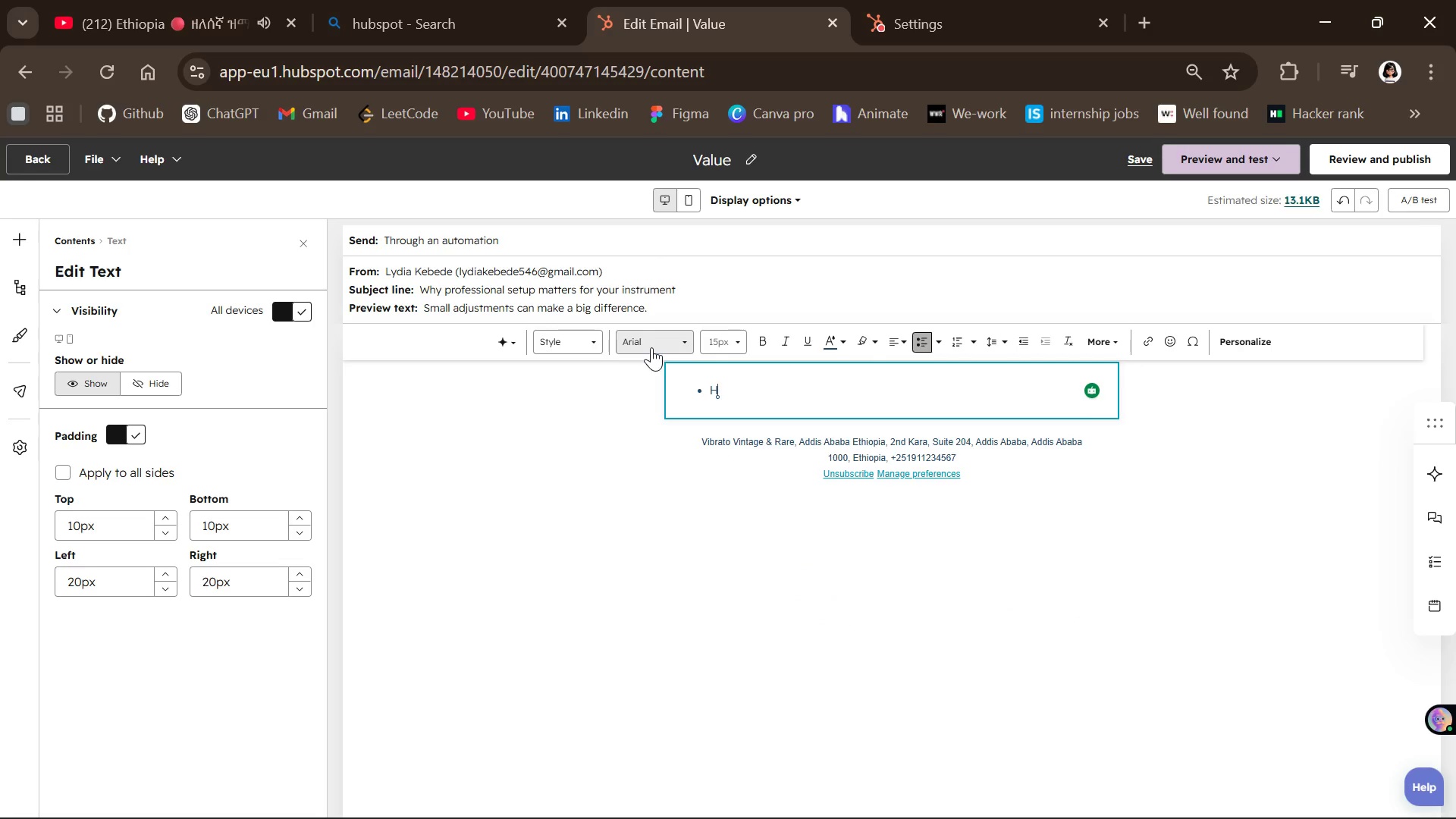 
key(CapsLock)
 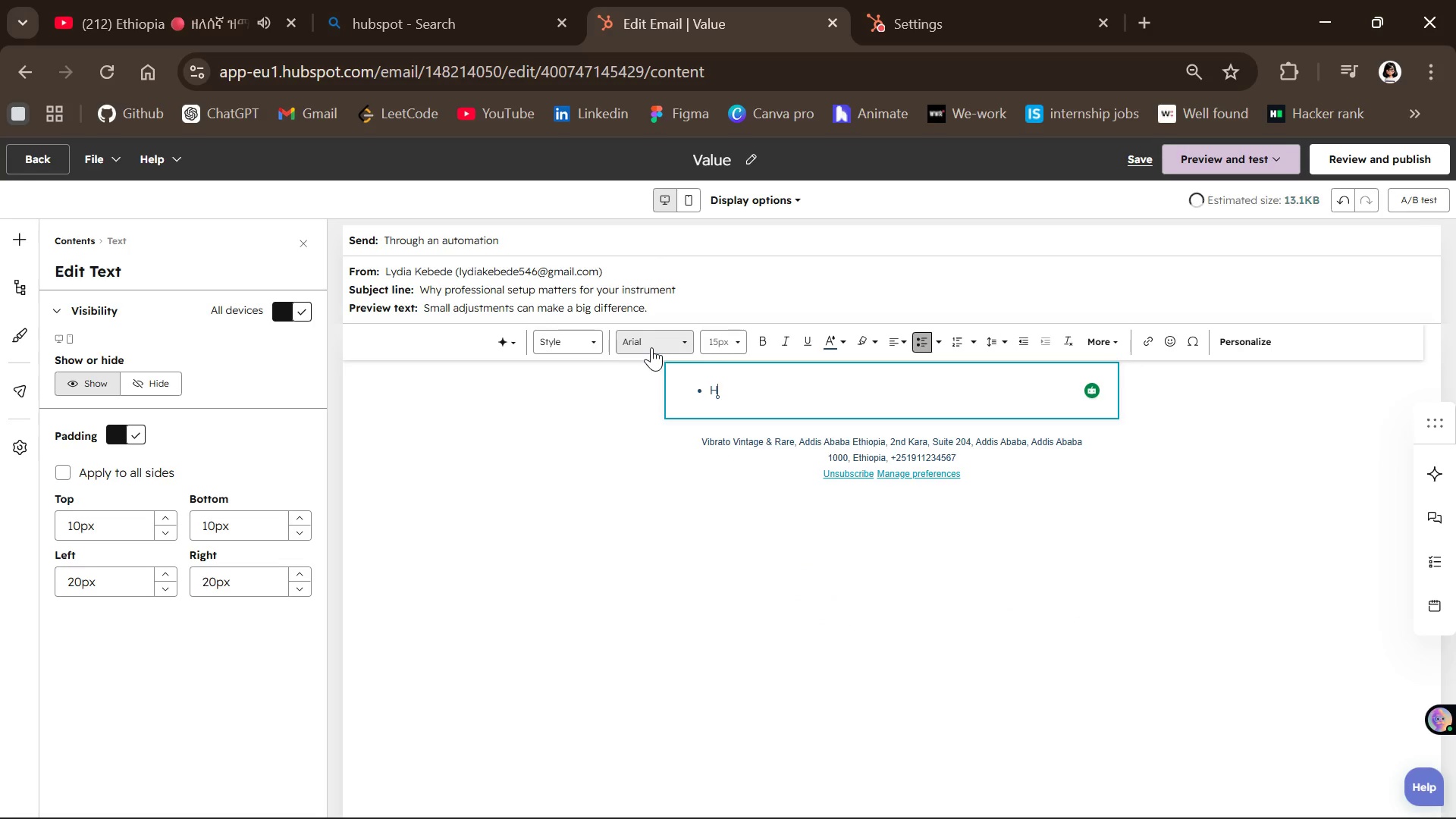 
key(I)
 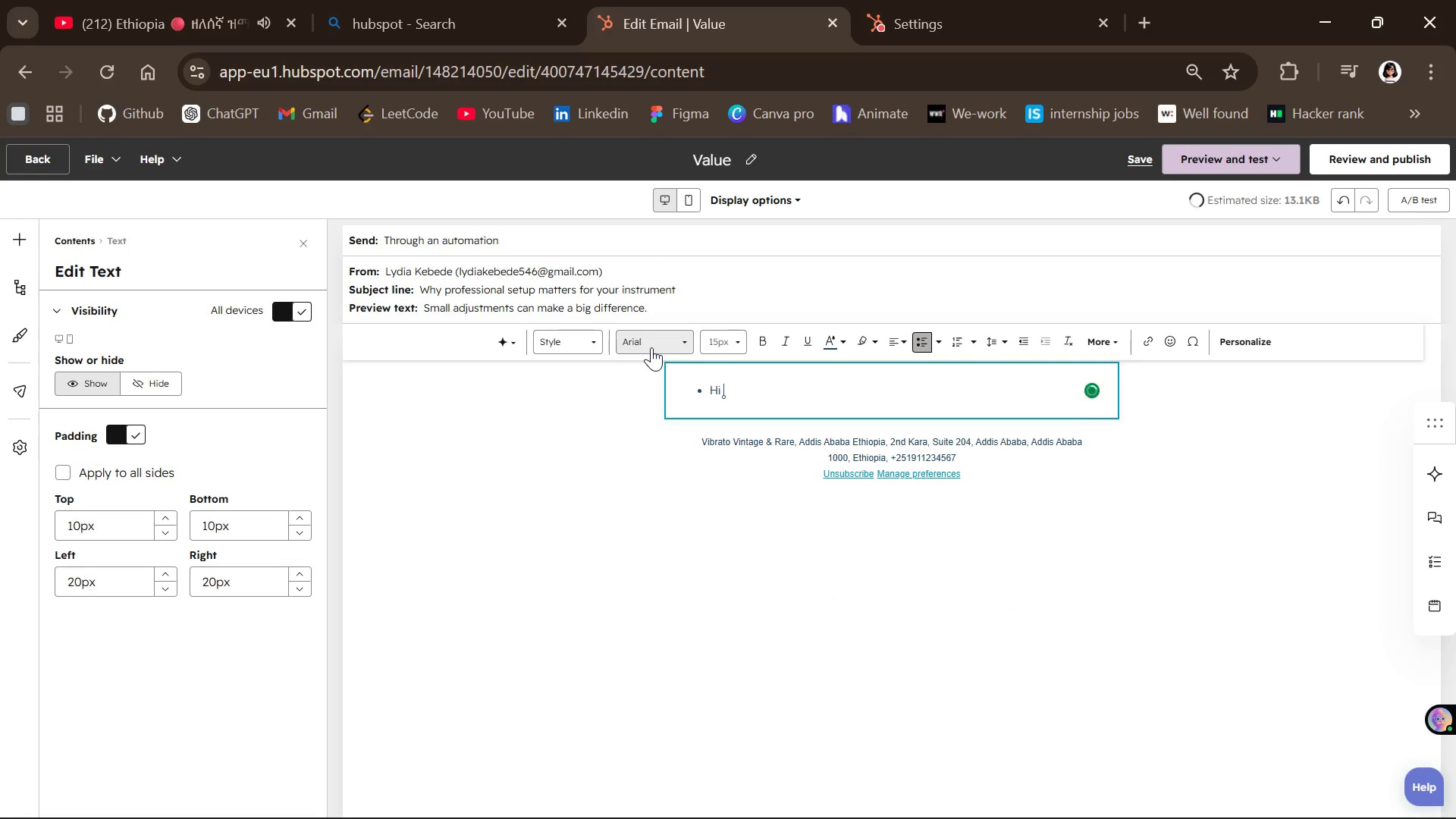 
key(Space)
 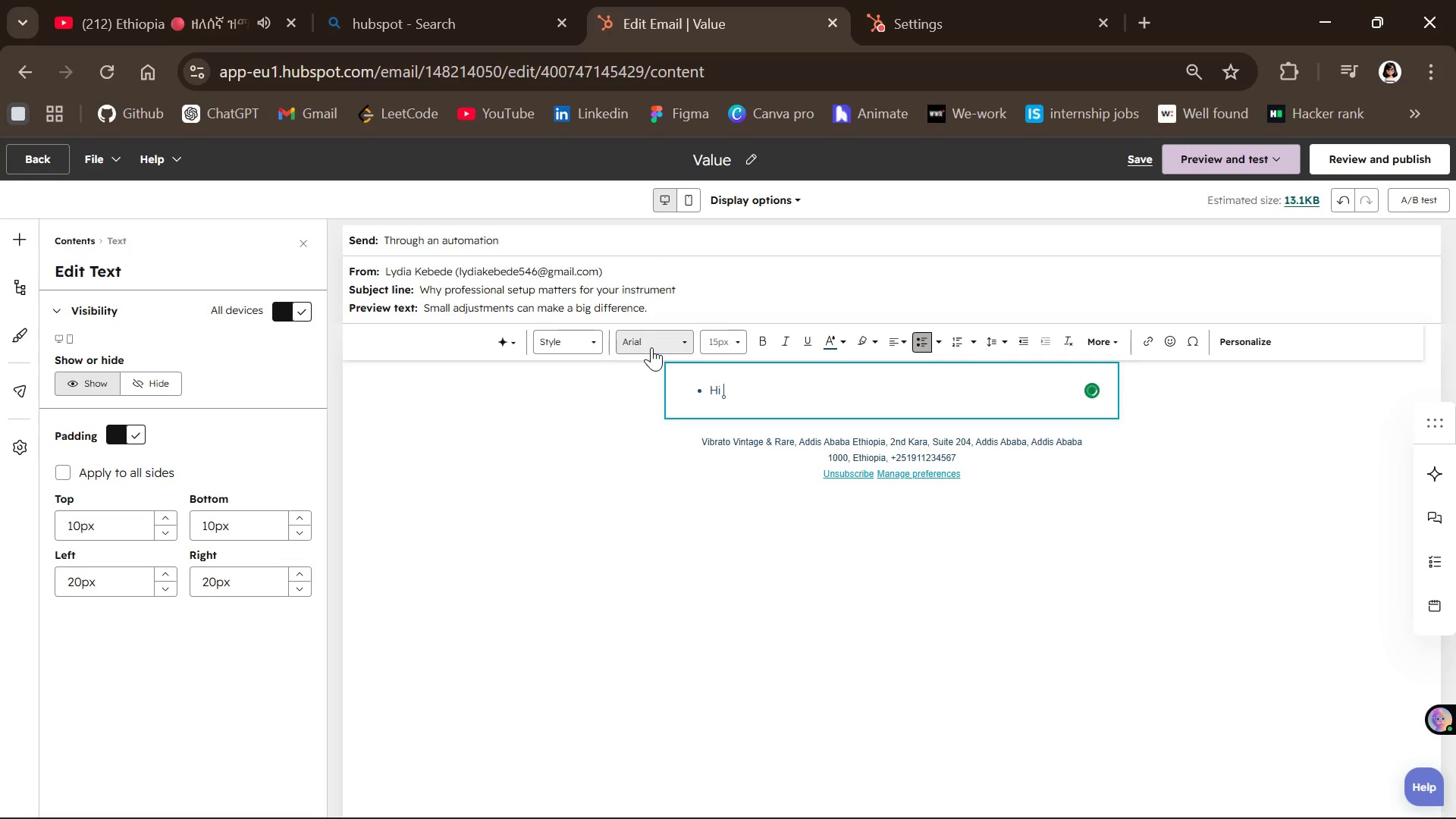 
key(Shift+BracketLeft)
 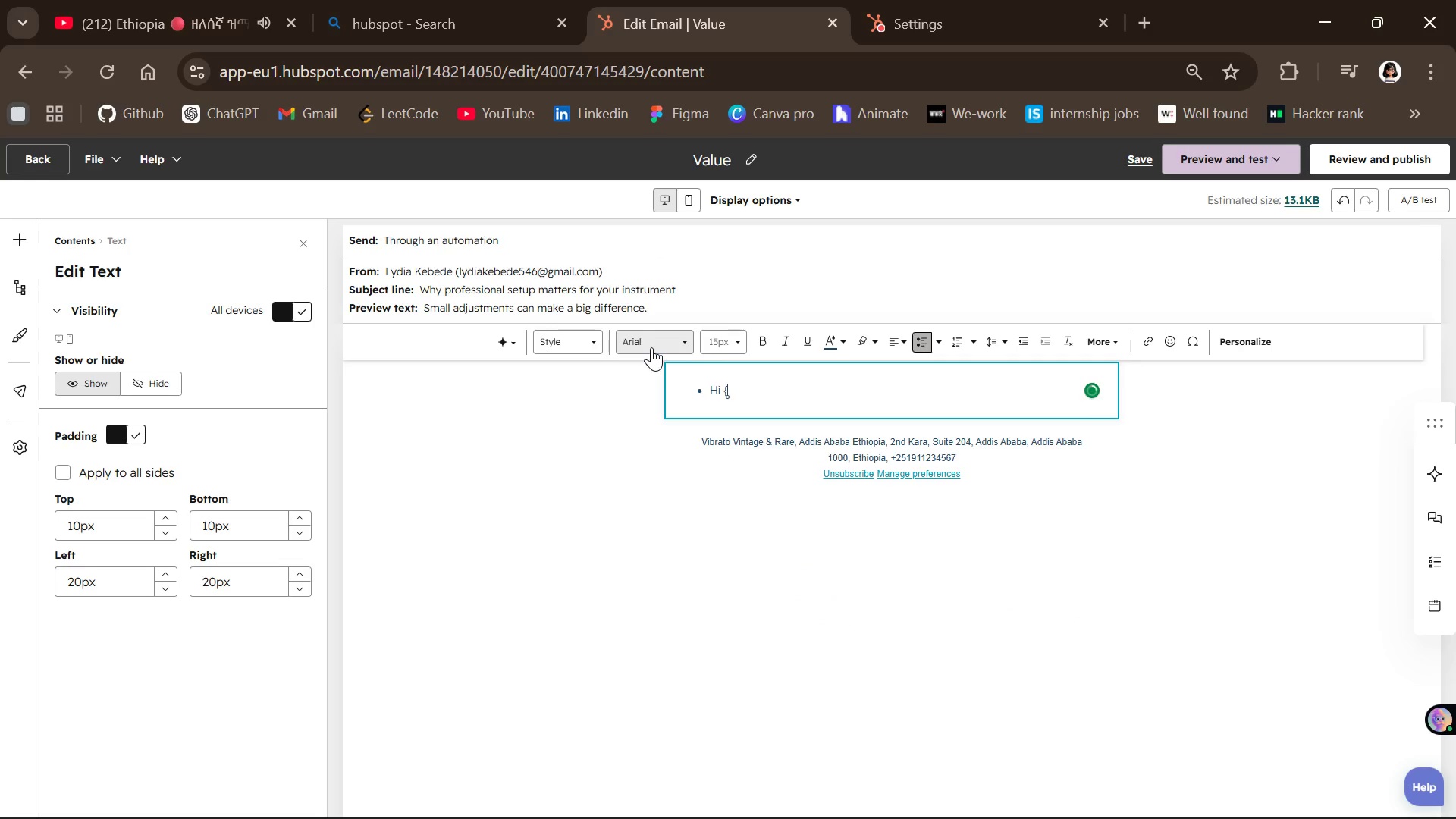 
key(Shift+BracketLeft)
 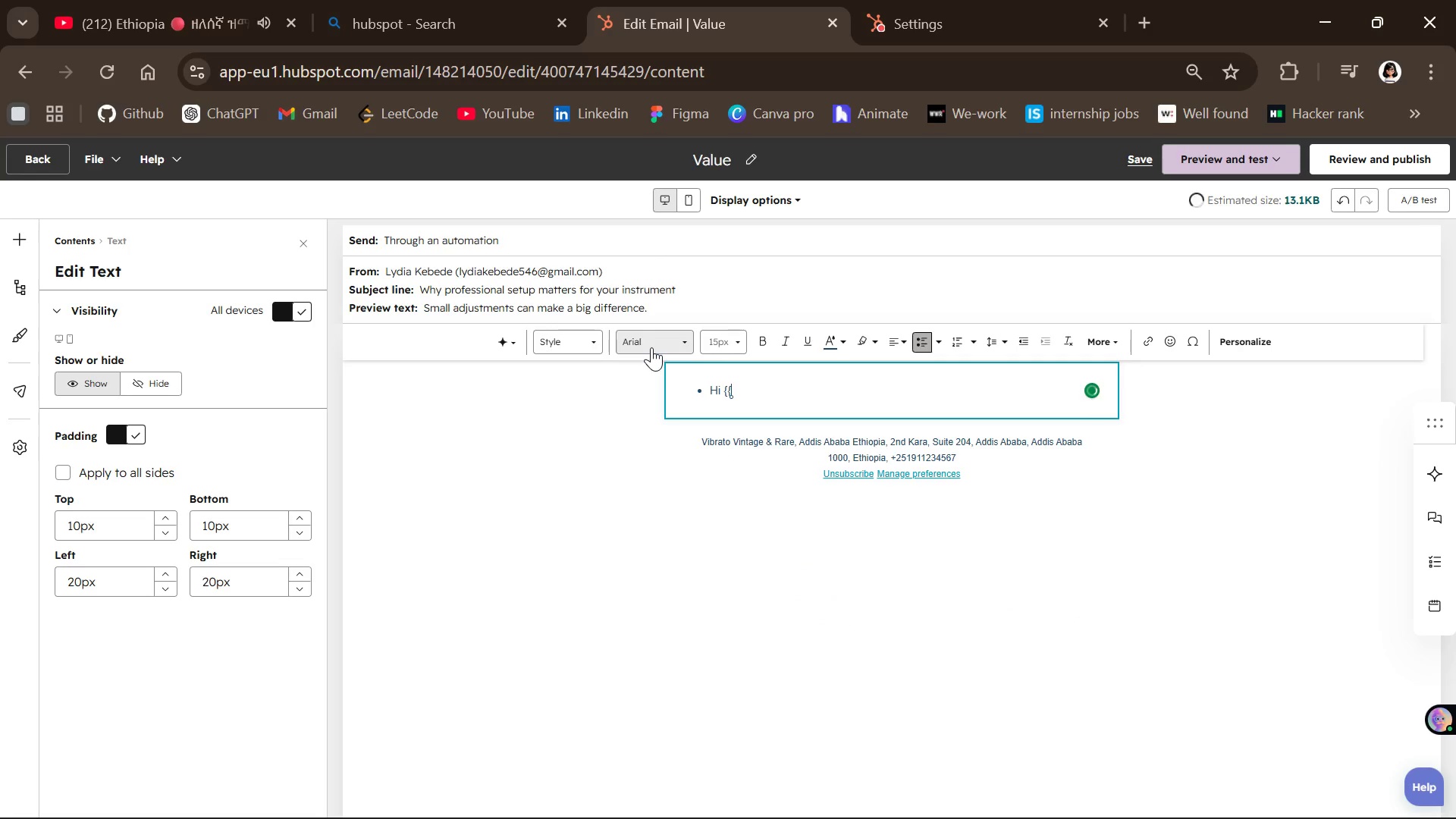 
key(Shift+BracketRight)
 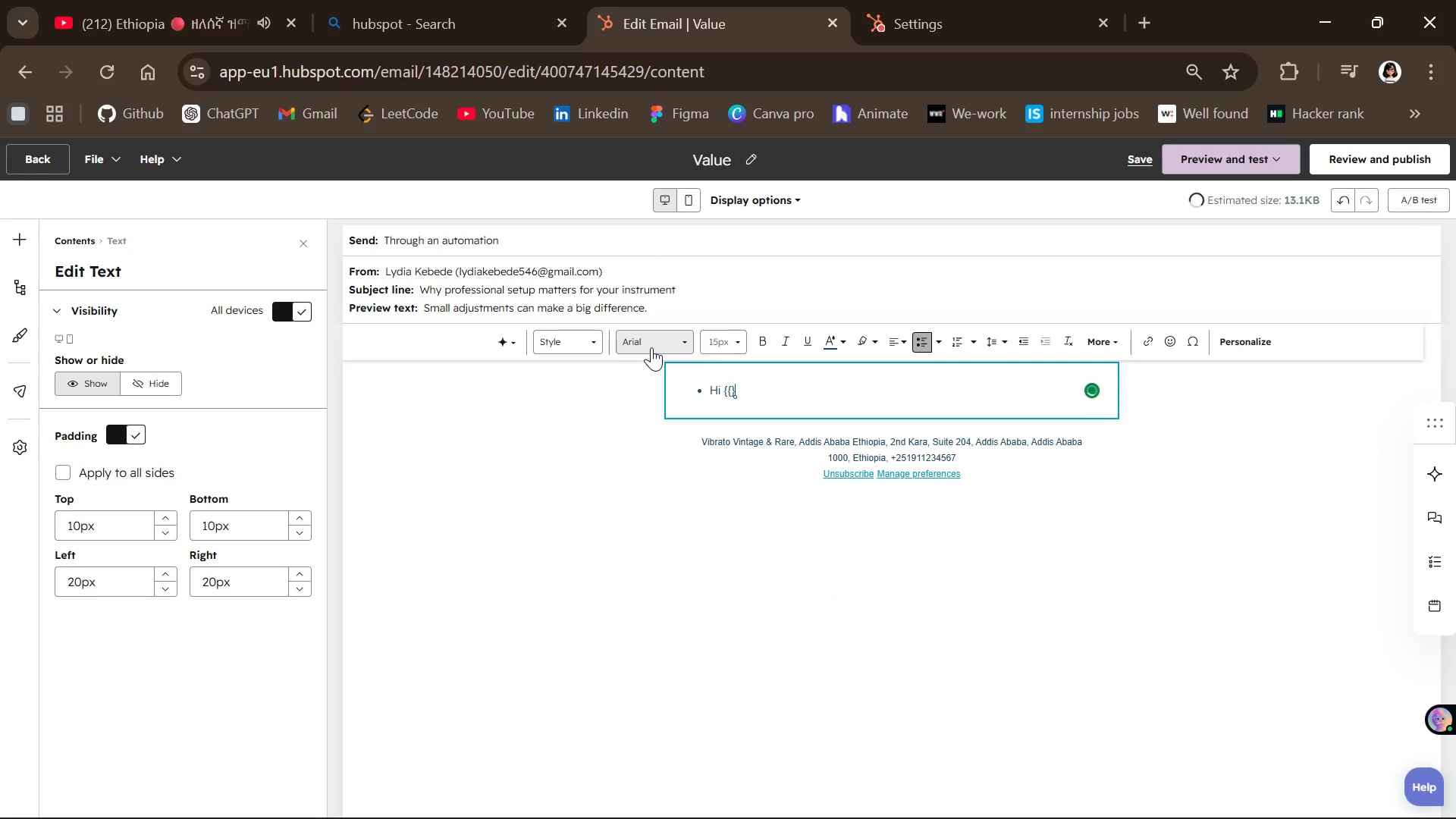 
key(Shift+BracketRight)
 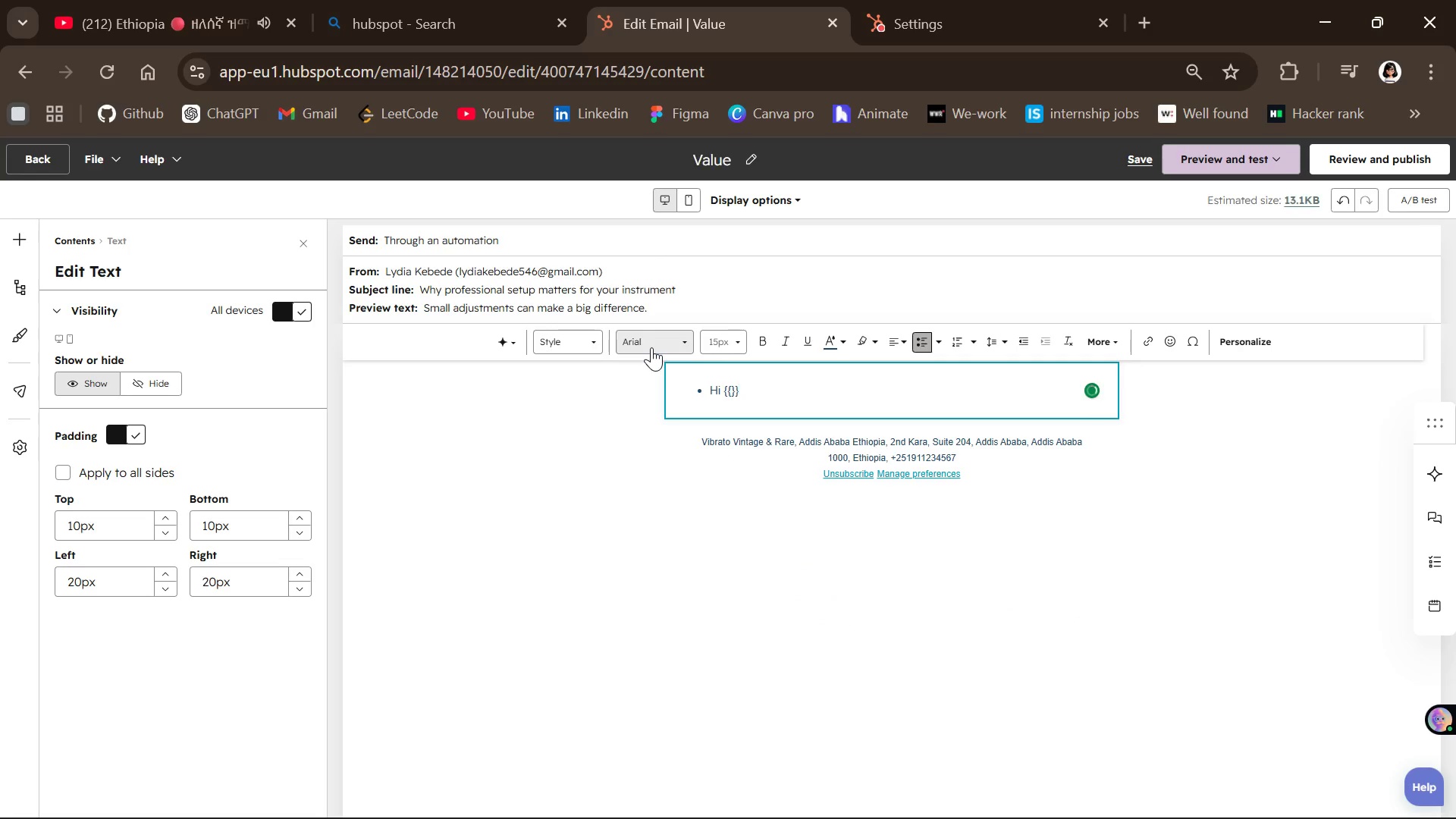 
key(ArrowLeft)
 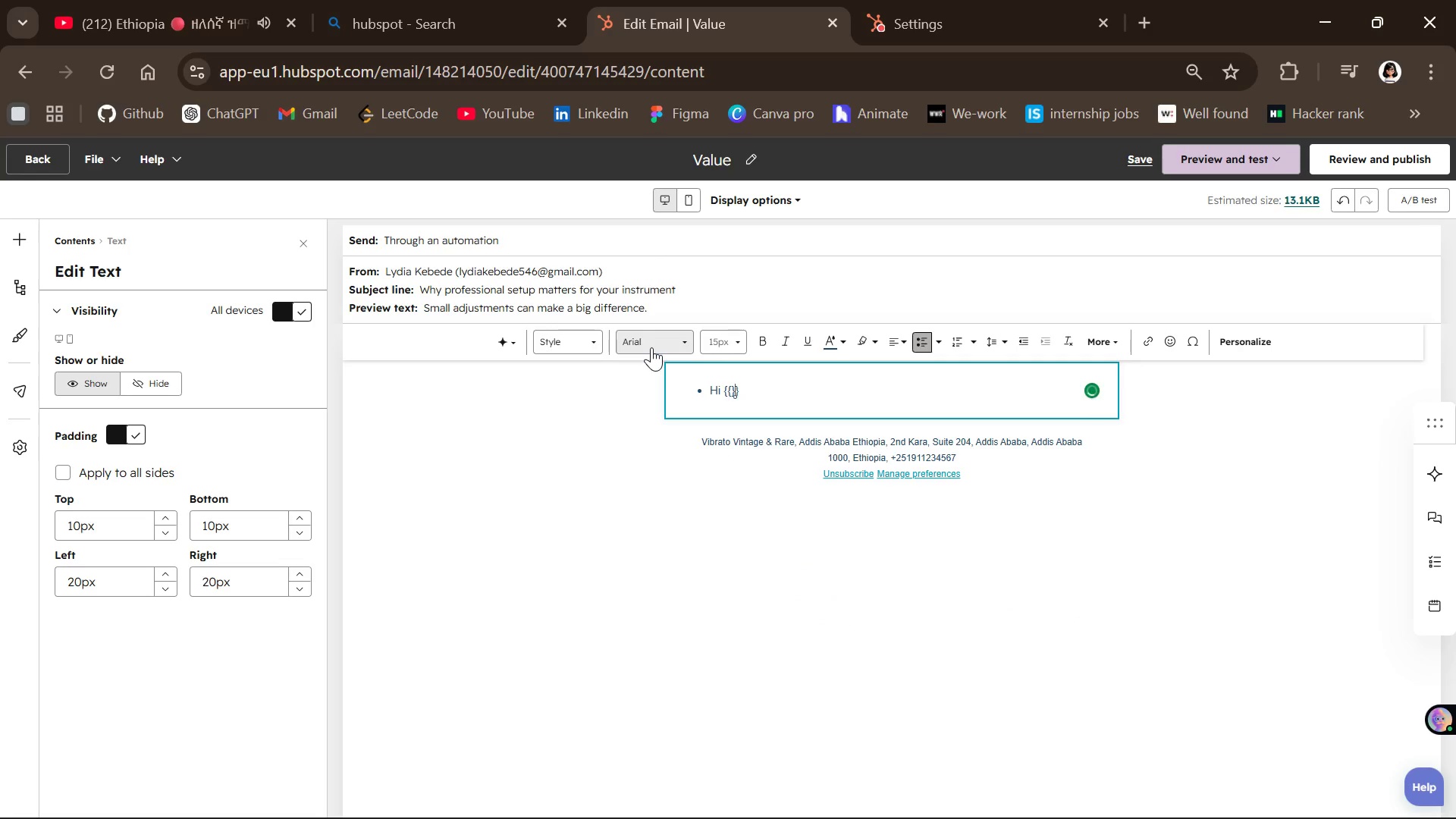 
key(ArrowLeft)
 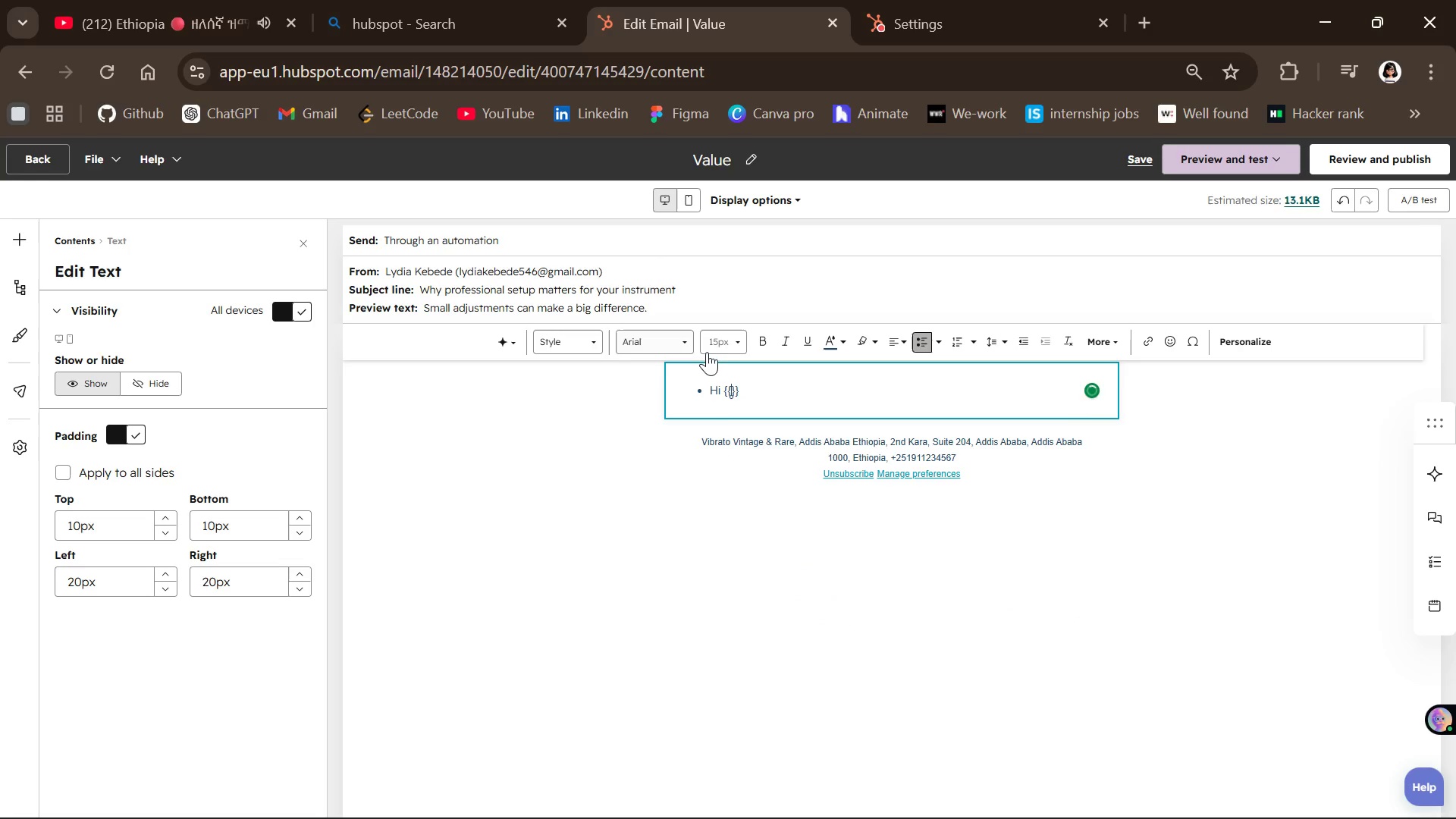 
left_click([707, 382])
 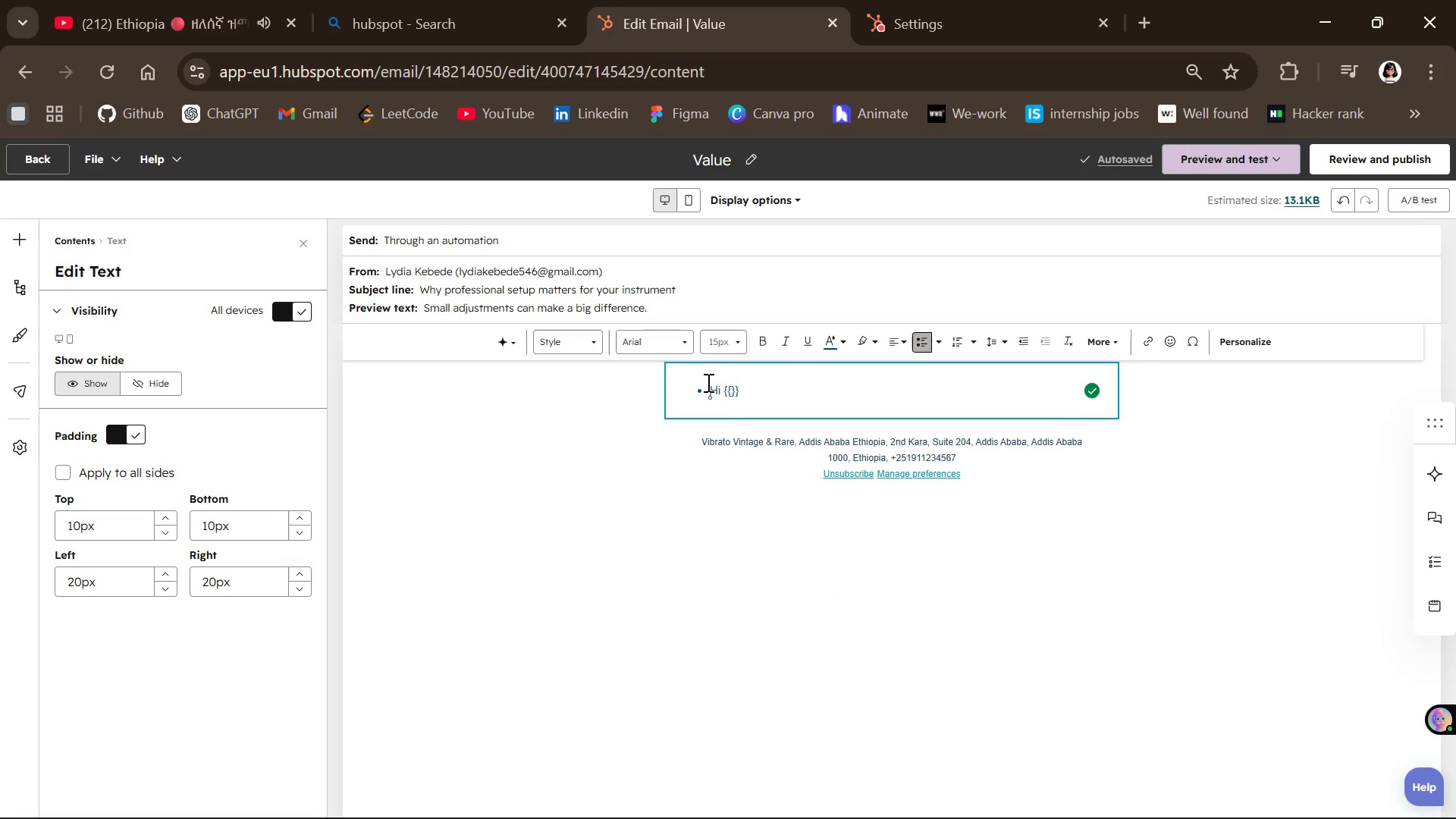 
key(Backspace)
 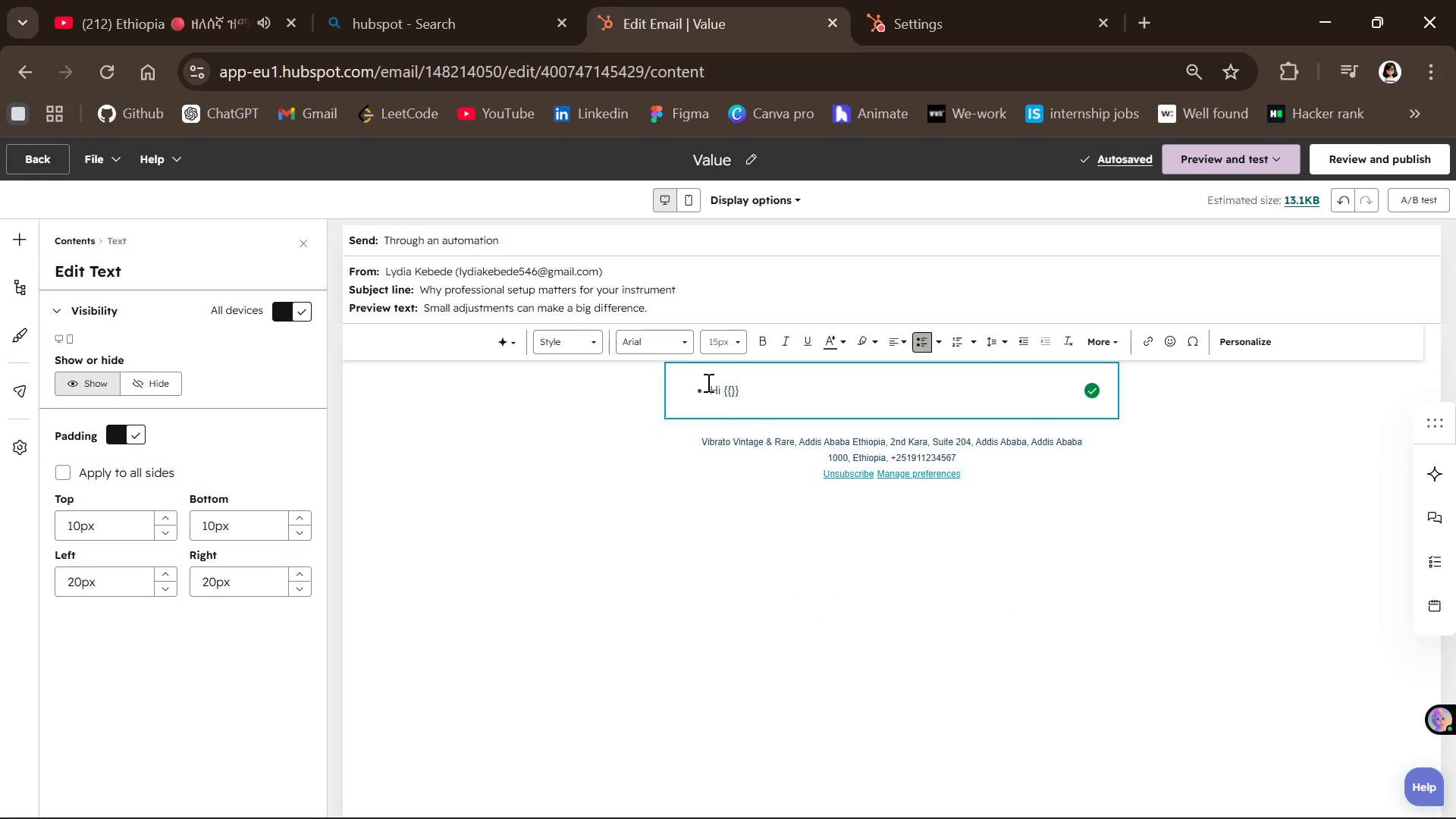 
key(Backspace)
 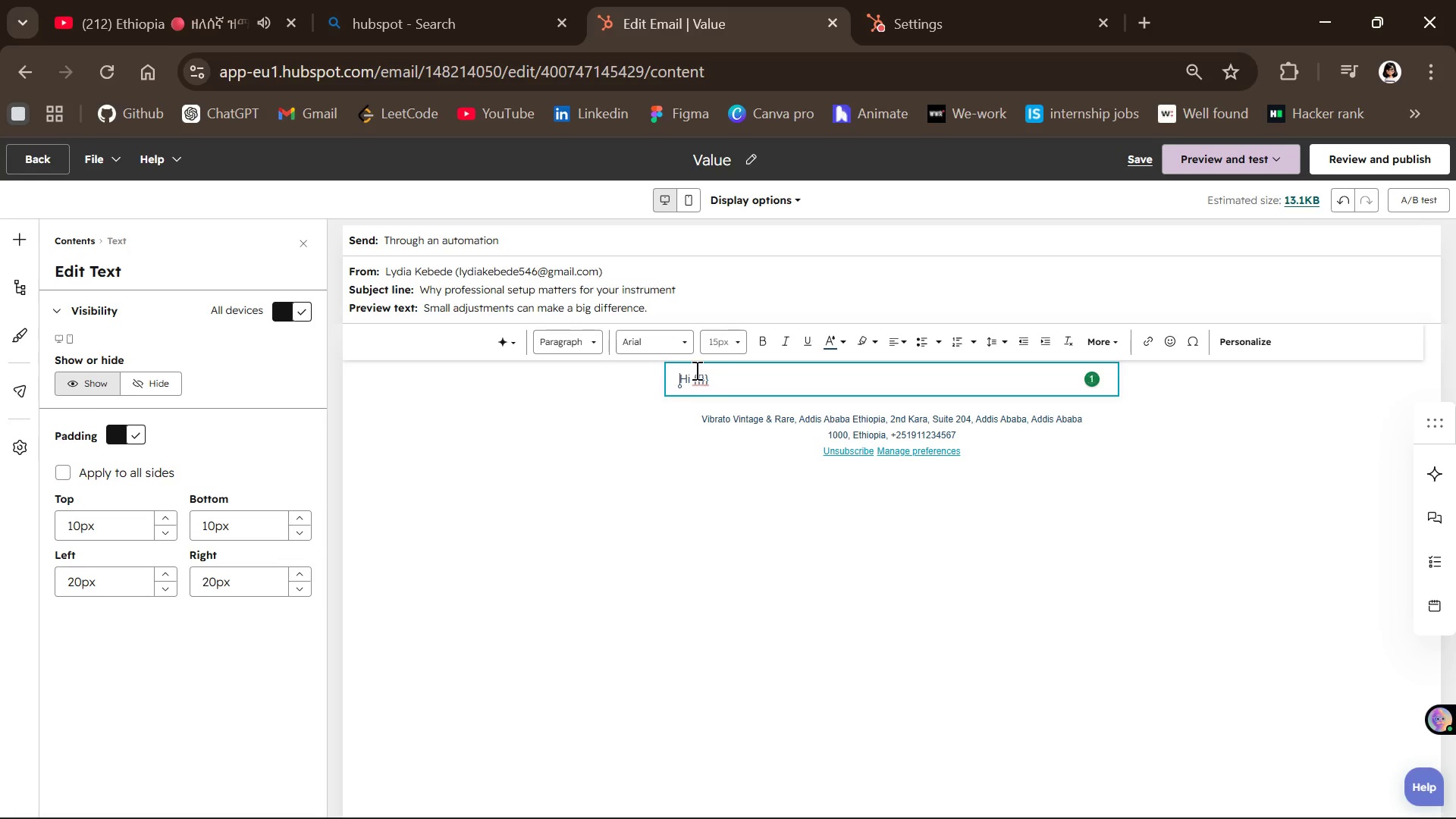 
left_click([701, 372])
 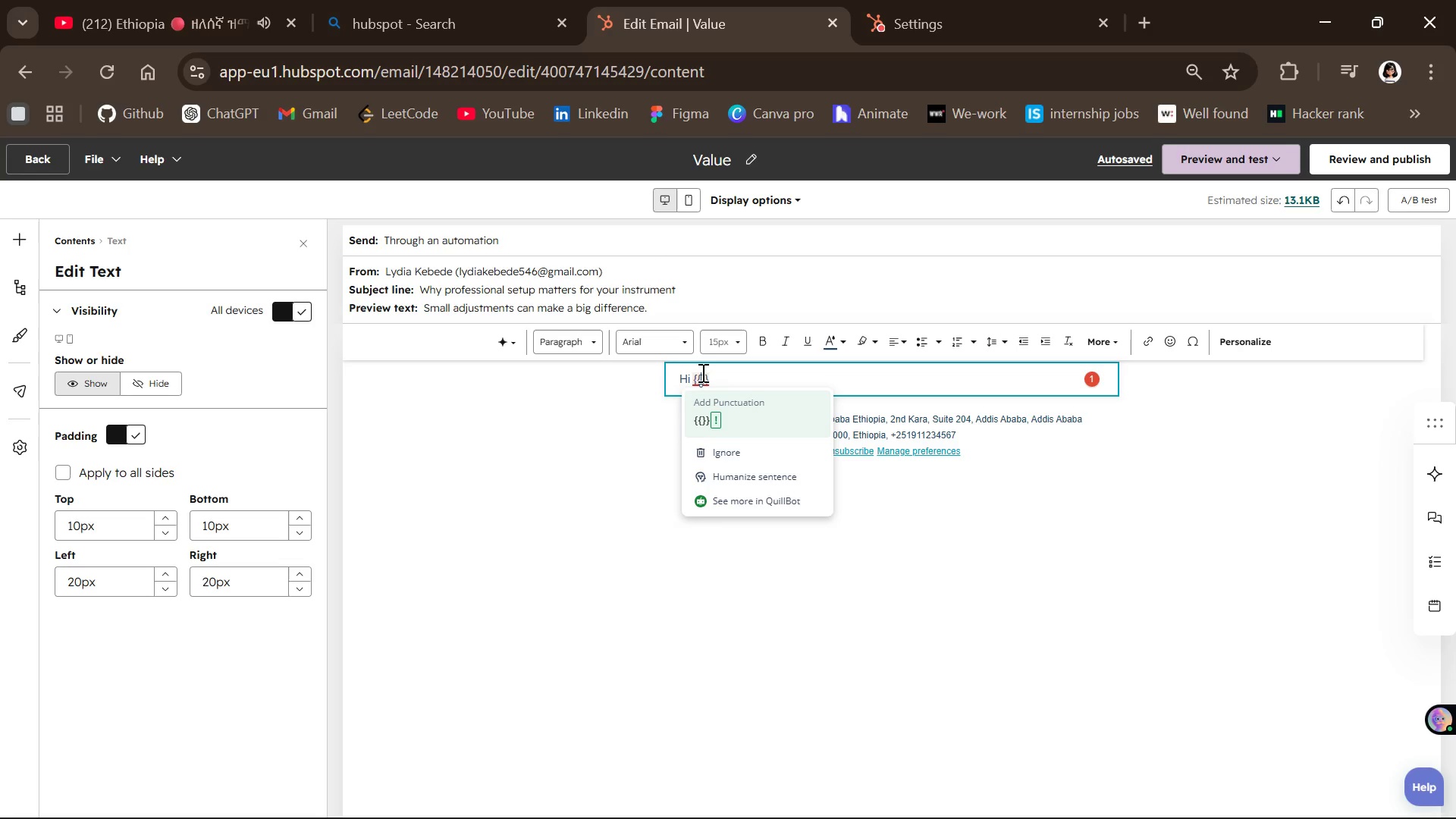 
wait(25.03)
 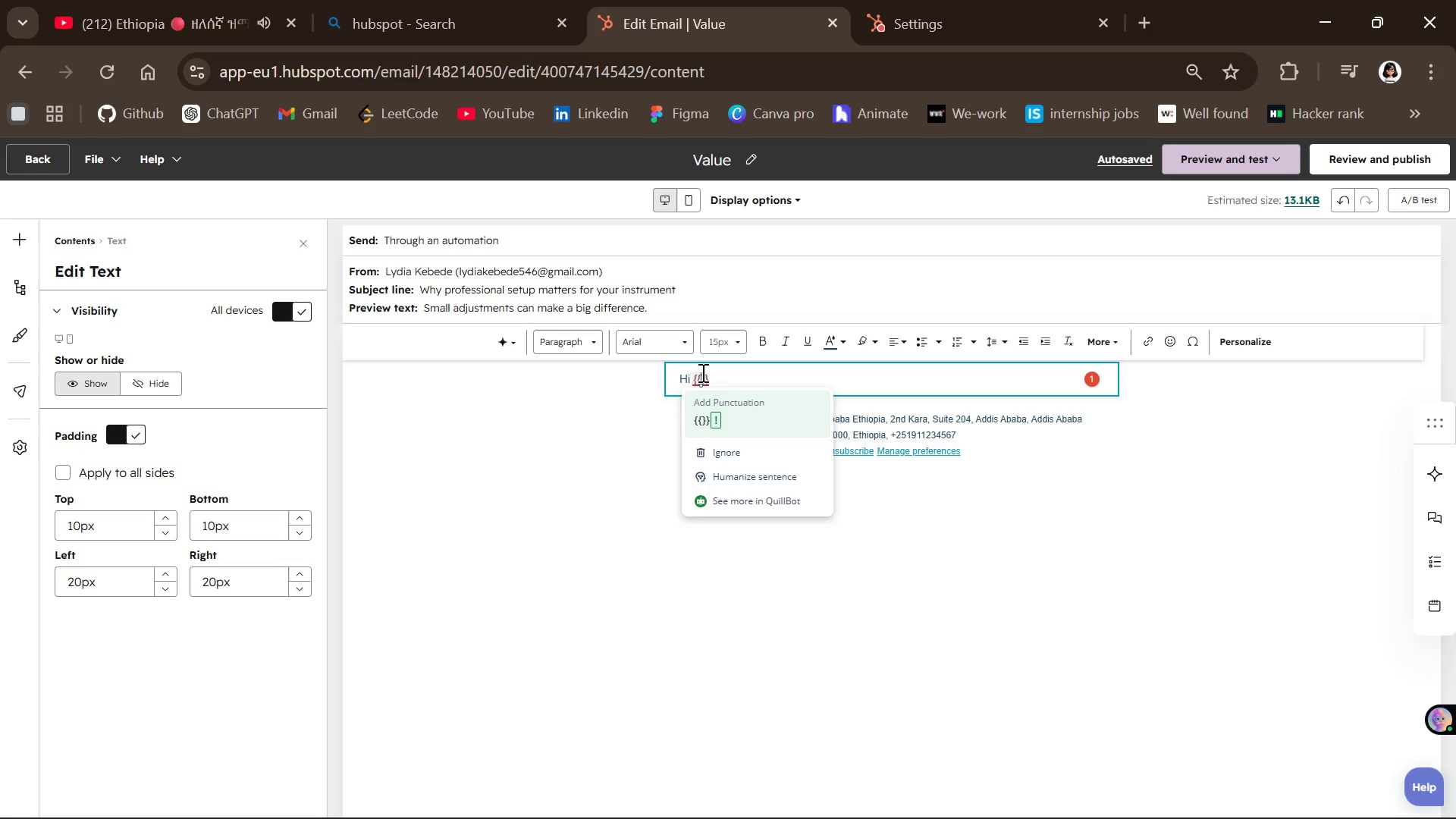 
left_click([914, 603])
 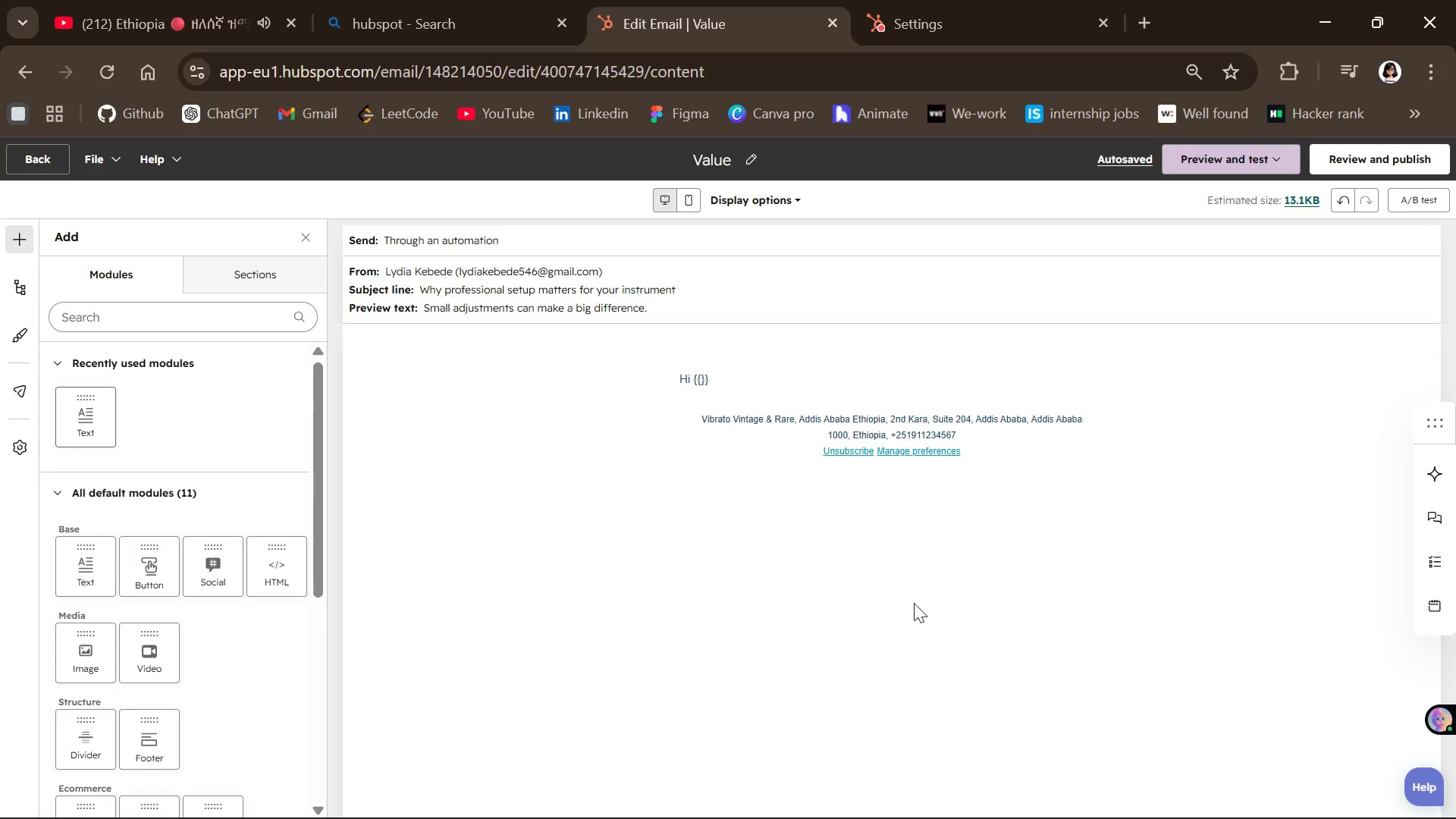 
wait(6.31)
 